 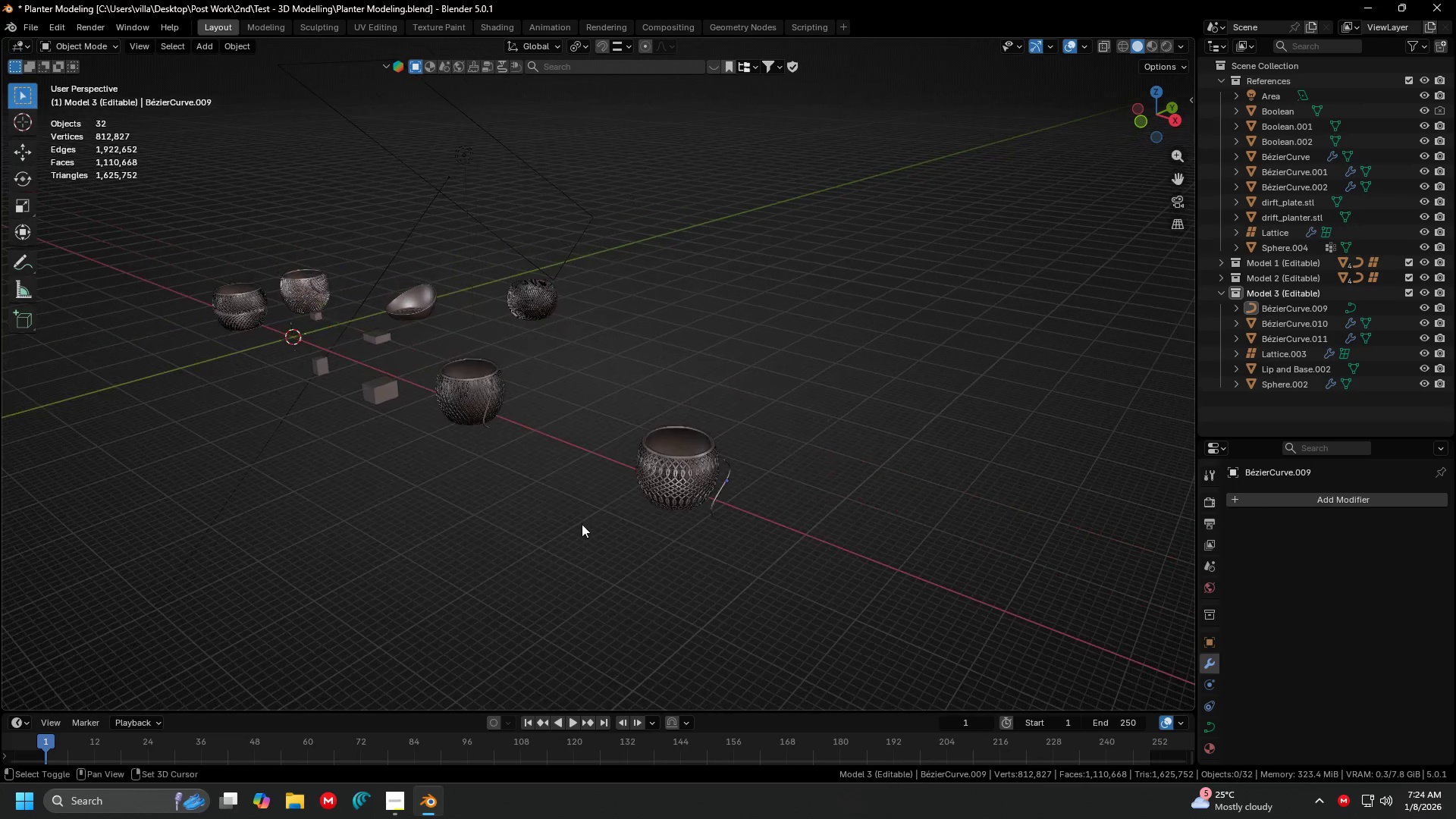 
key(Shift+ShiftLeft)
 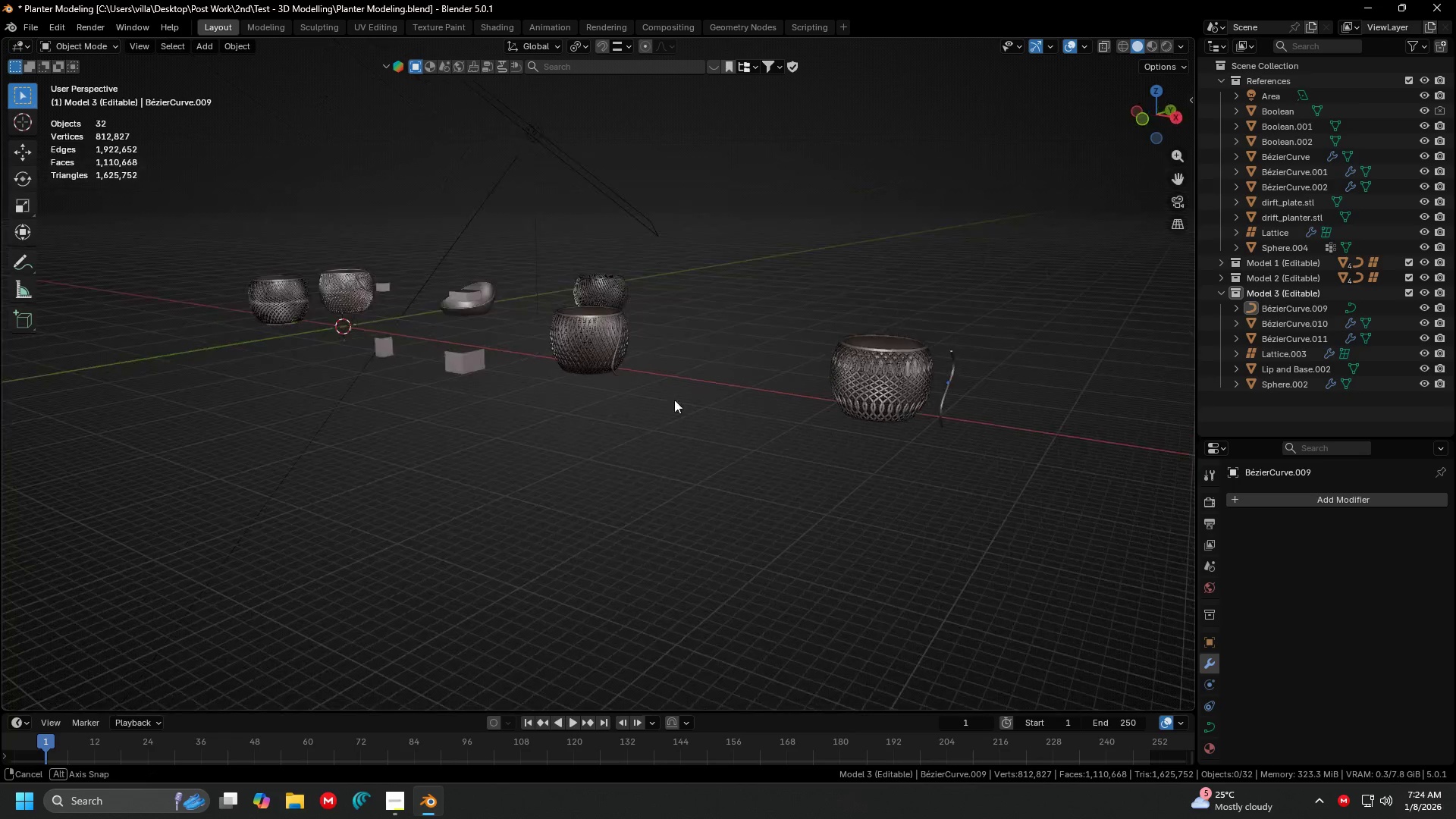 
hold_key(key=ShiftLeft, duration=0.36)
 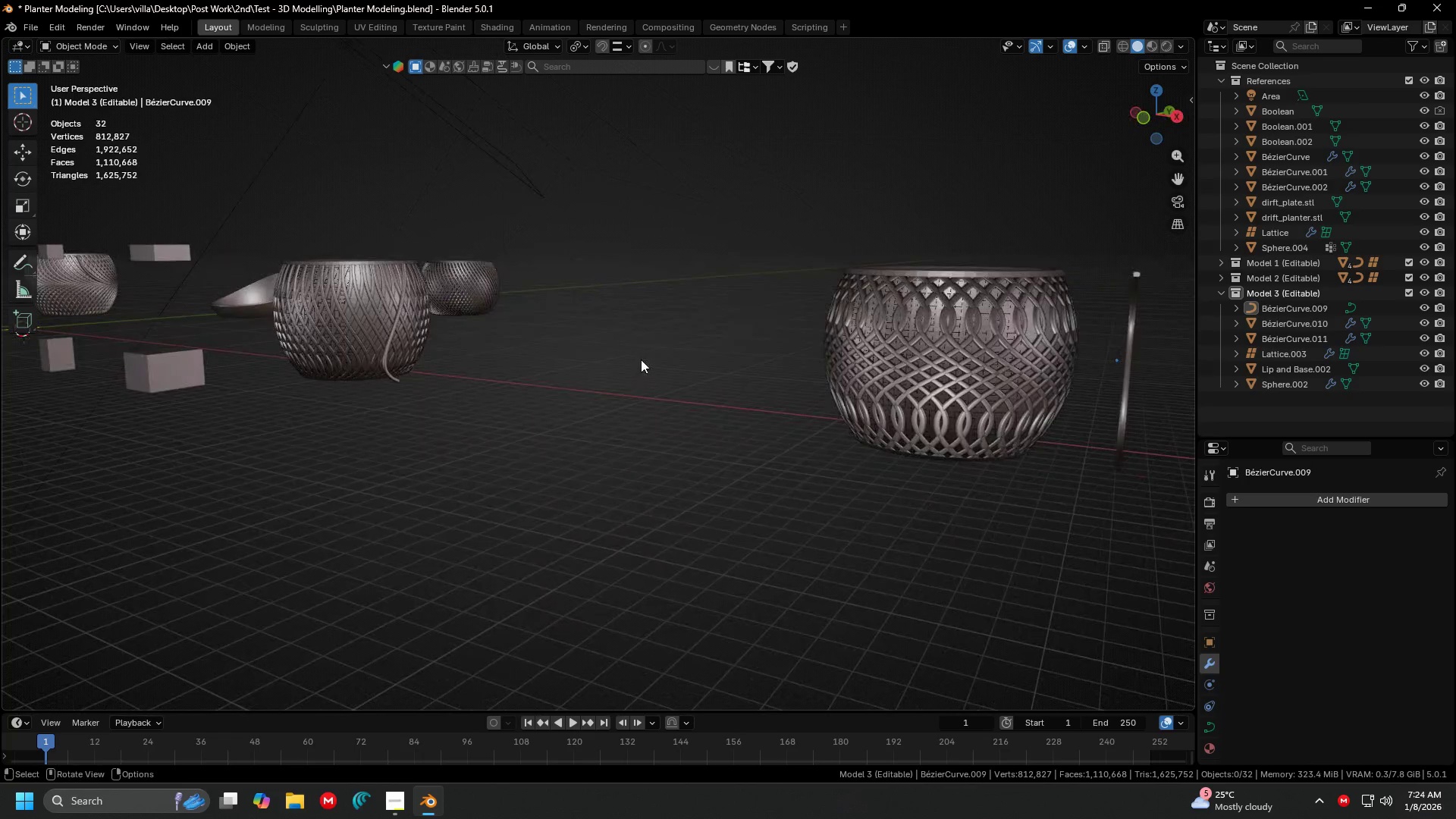 
scroll: coordinate [795, 360], scroll_direction: up, amount: 4.0
 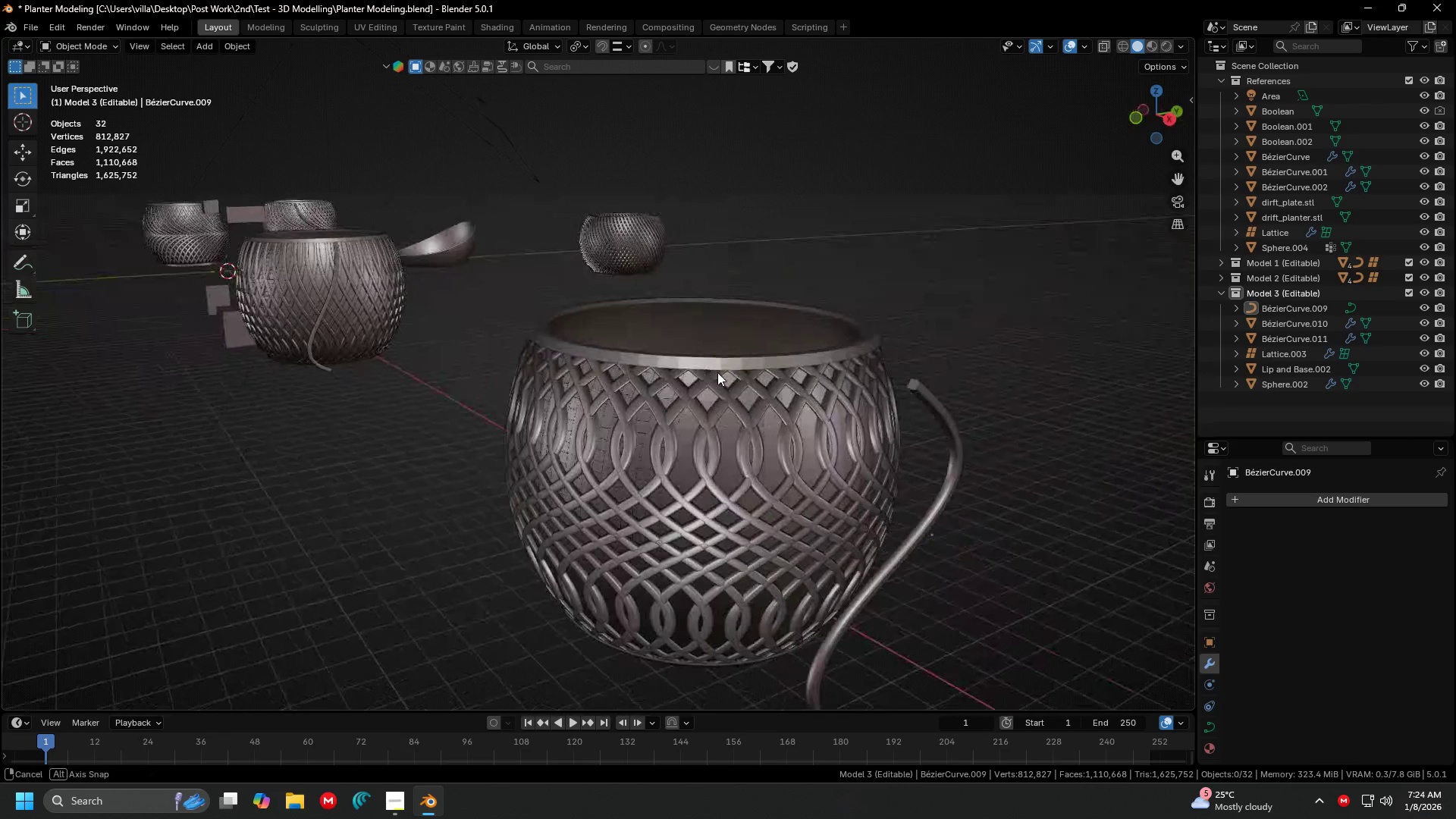 
hold_key(key=ShiftLeft, duration=0.34)
 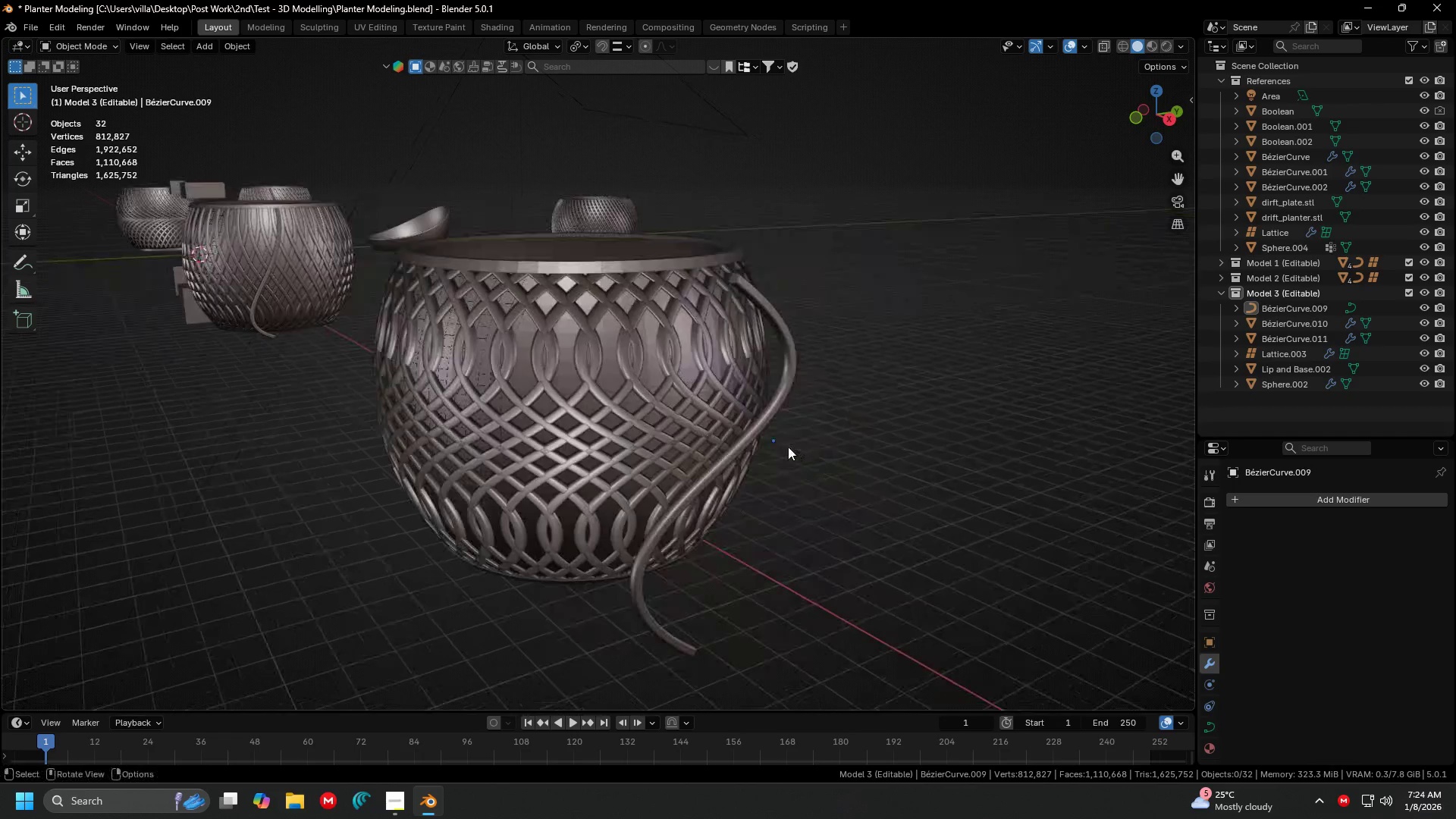 
scroll: coordinate [749, 449], scroll_direction: none, amount: 0.0
 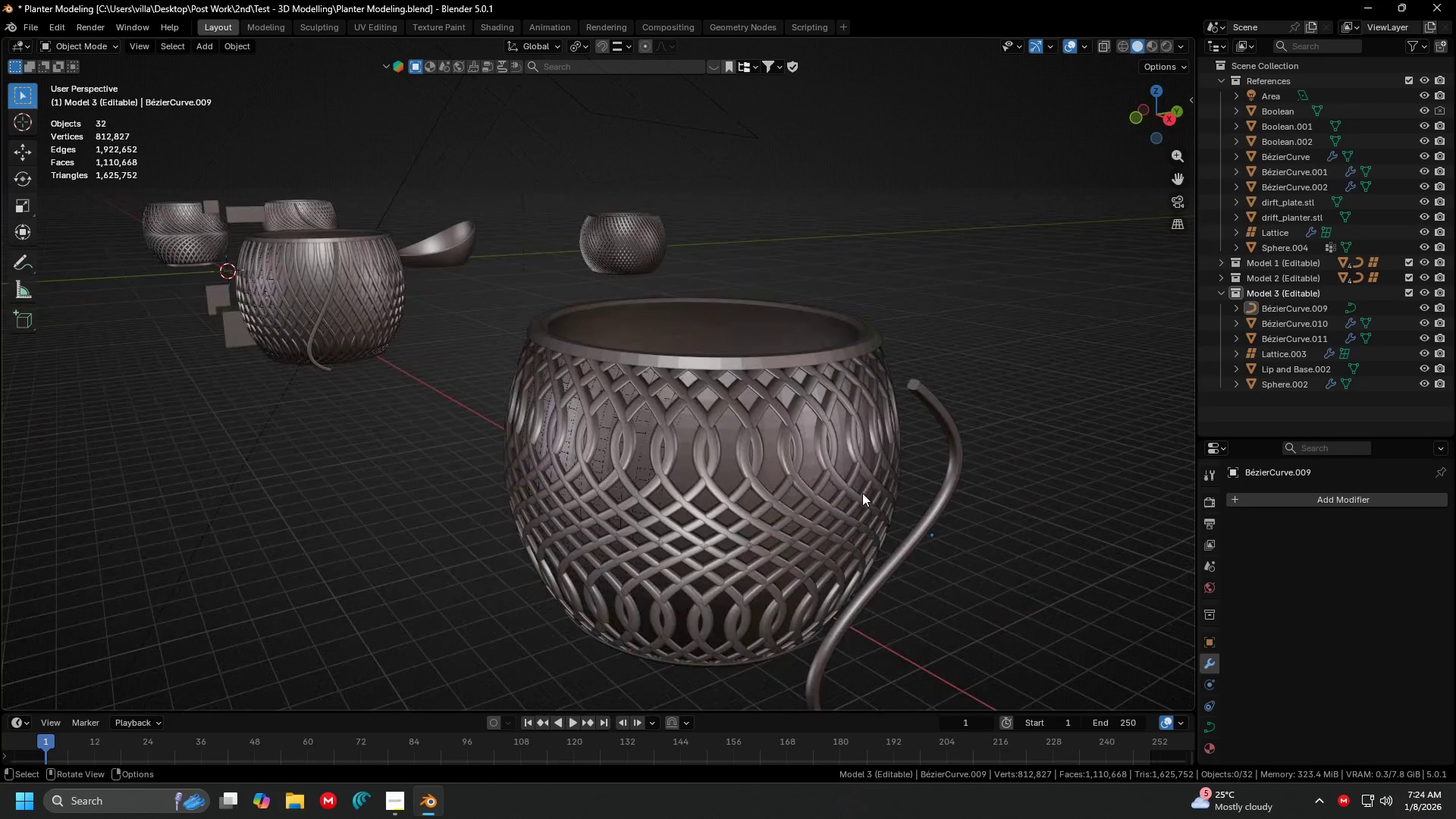 
hold_key(key=ShiftLeft, duration=0.66)
 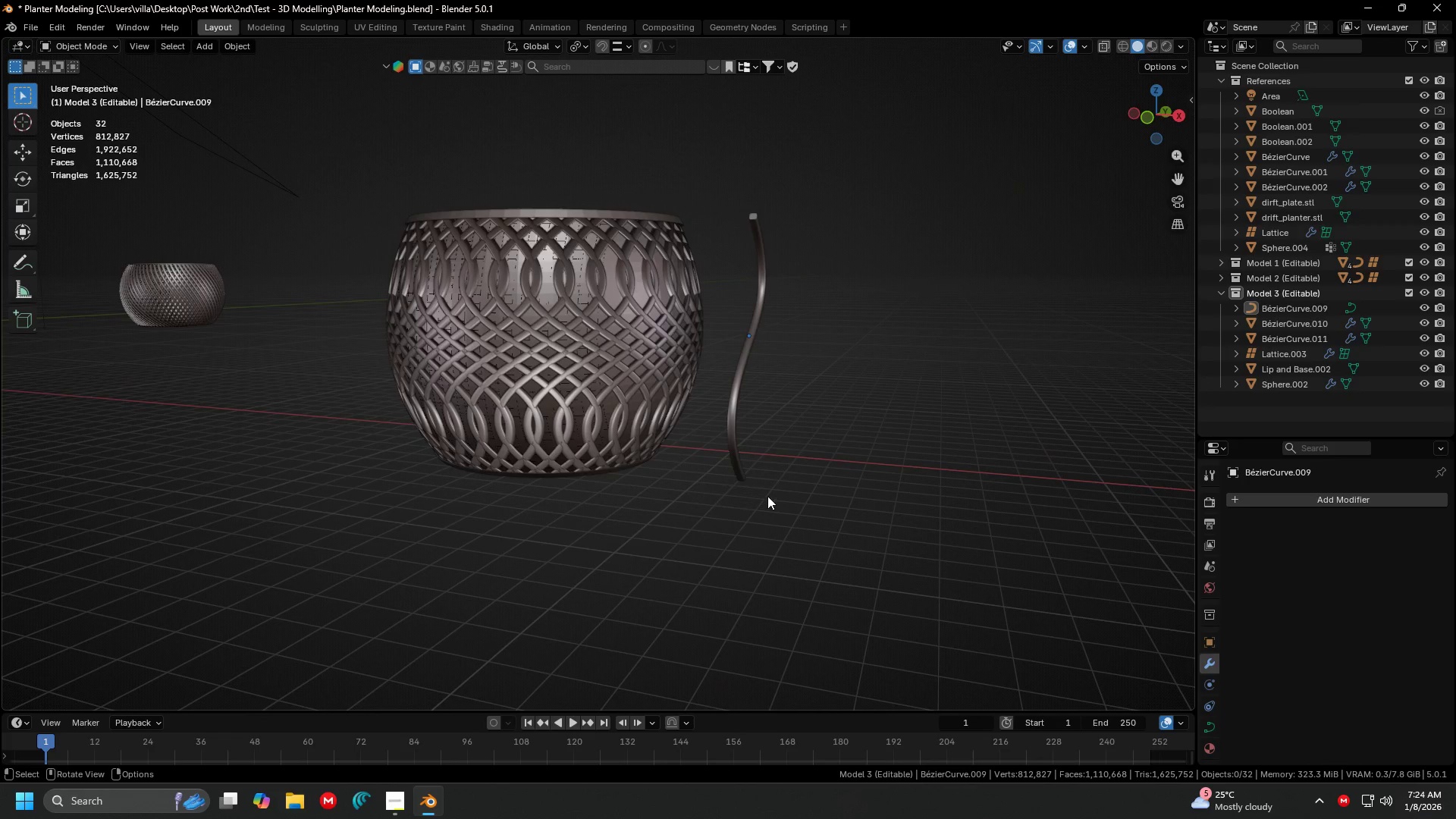 
scroll: coordinate [880, 430], scroll_direction: none, amount: 0.0
 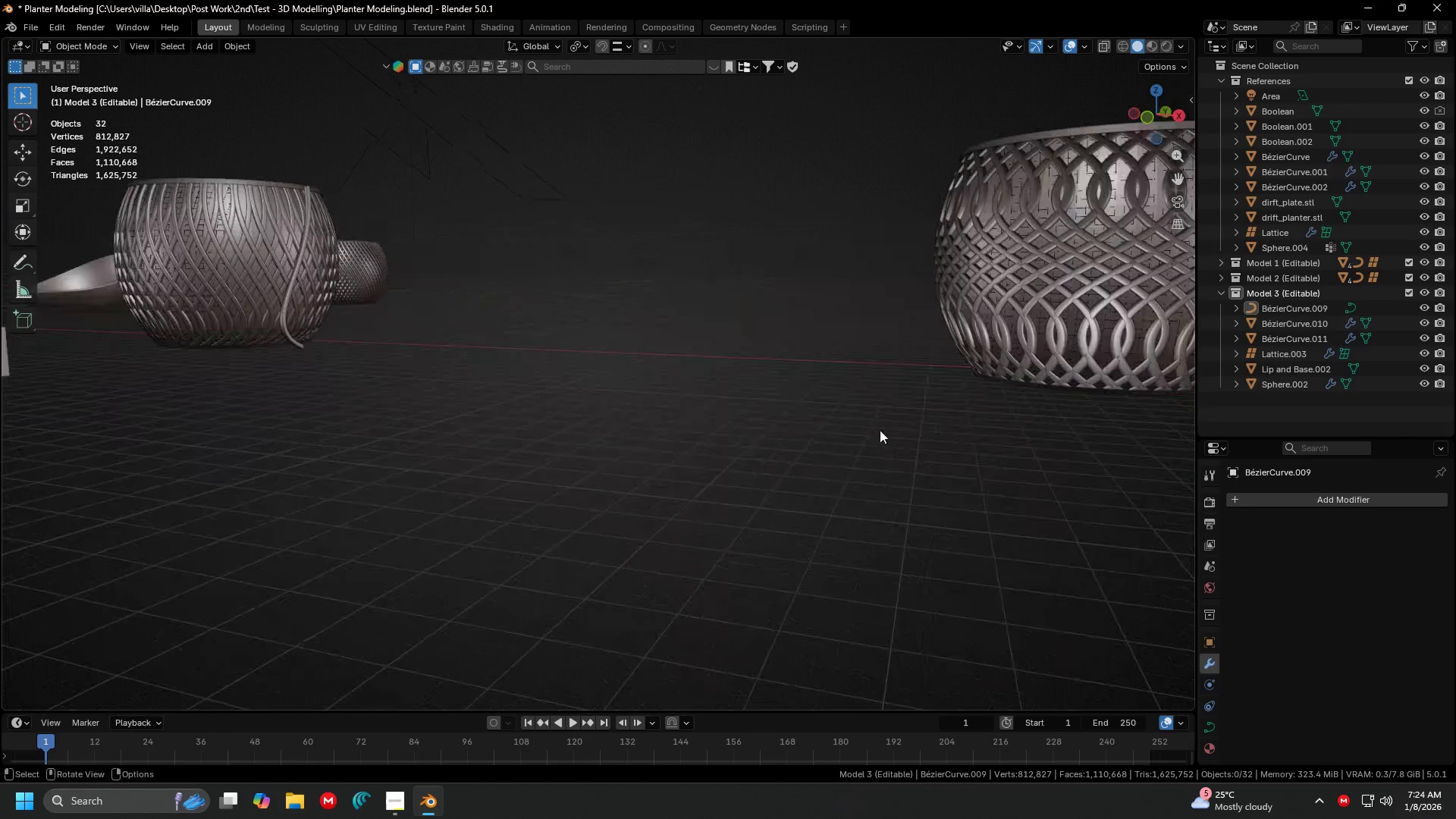 
left_click_drag(start_coordinate=[770, 496], to_coordinate=[450, 271])
 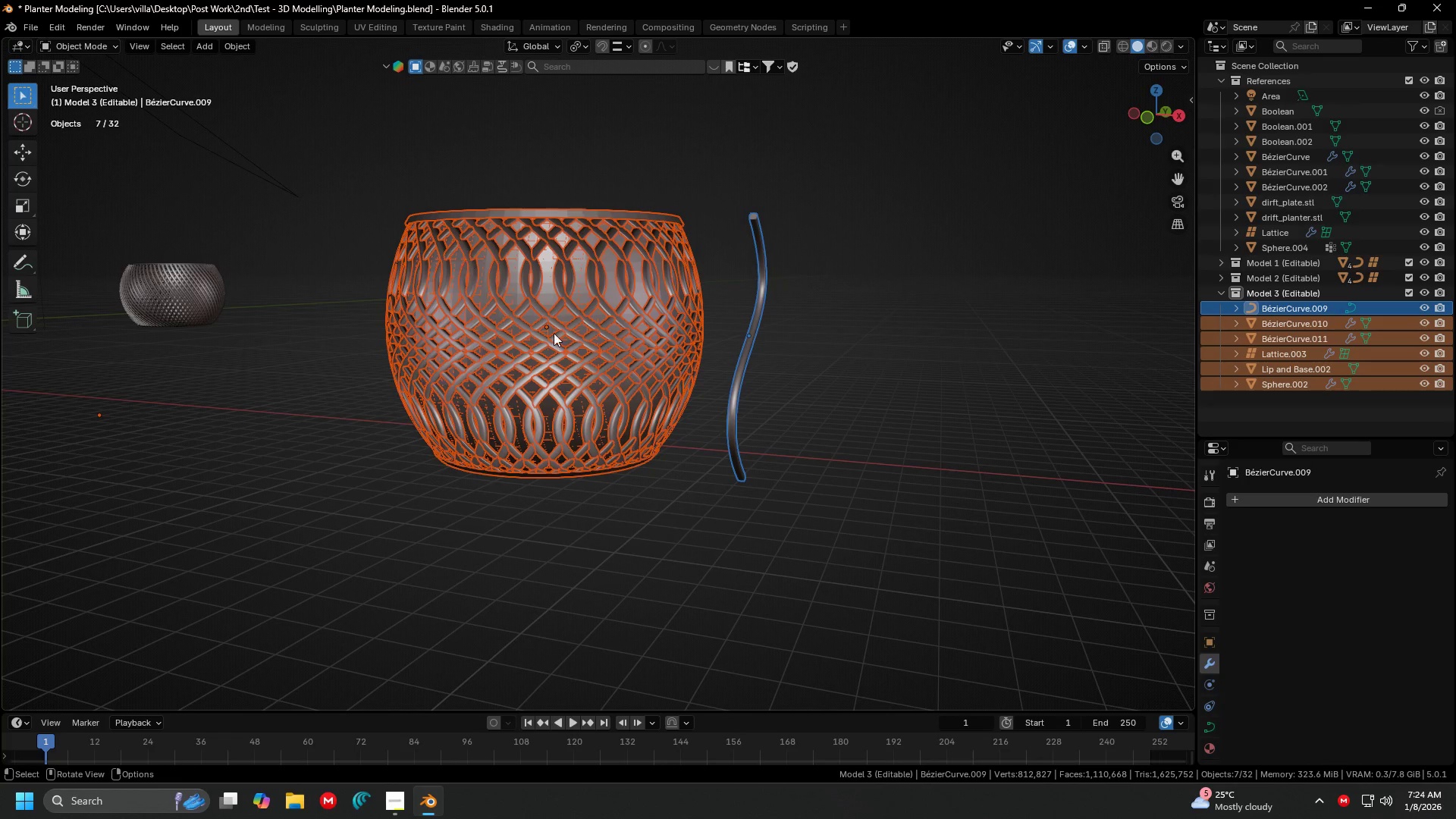 
scroll: coordinate [615, 381], scroll_direction: down, amount: 2.0
 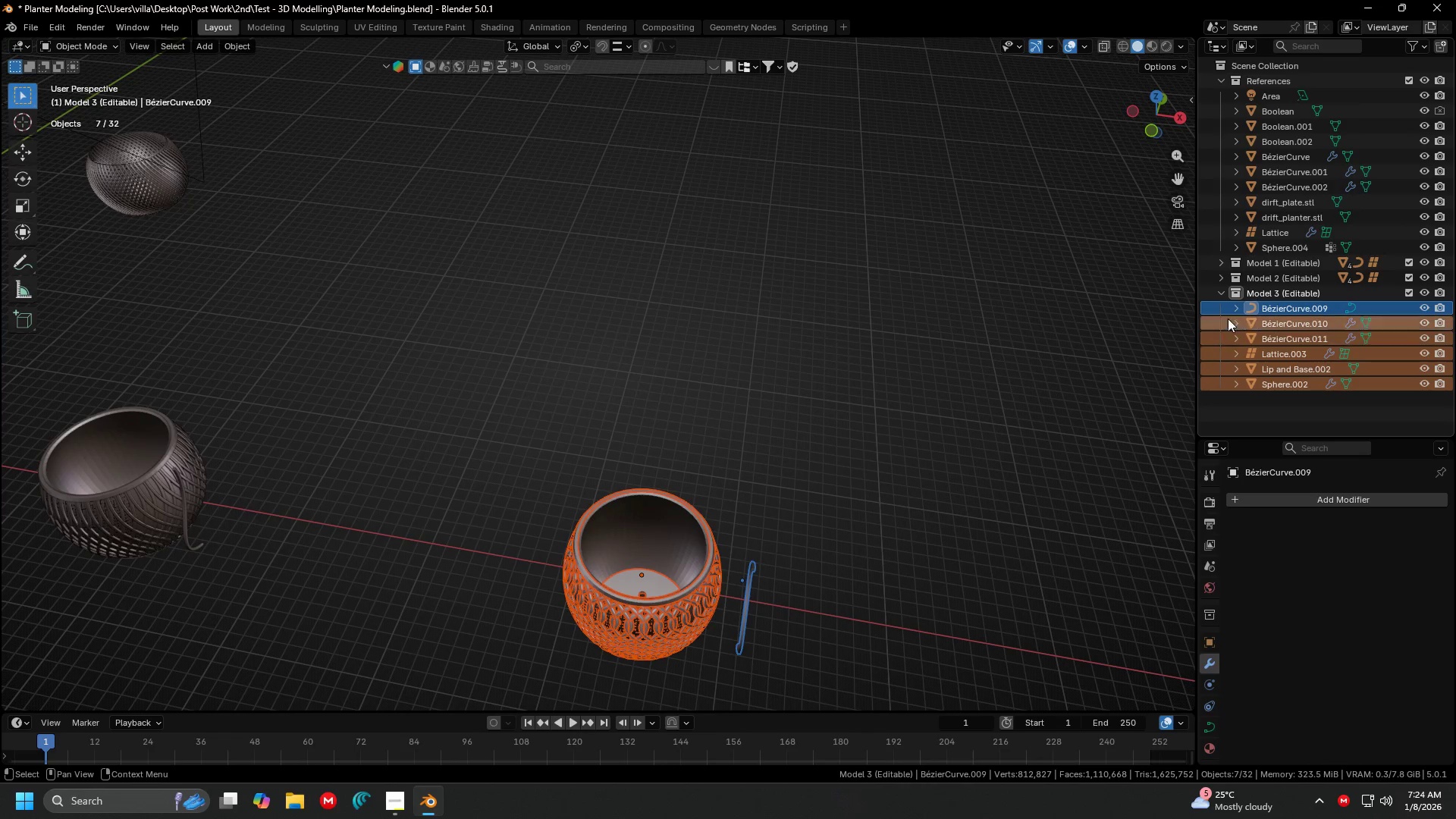 
left_click([1219, 297])
 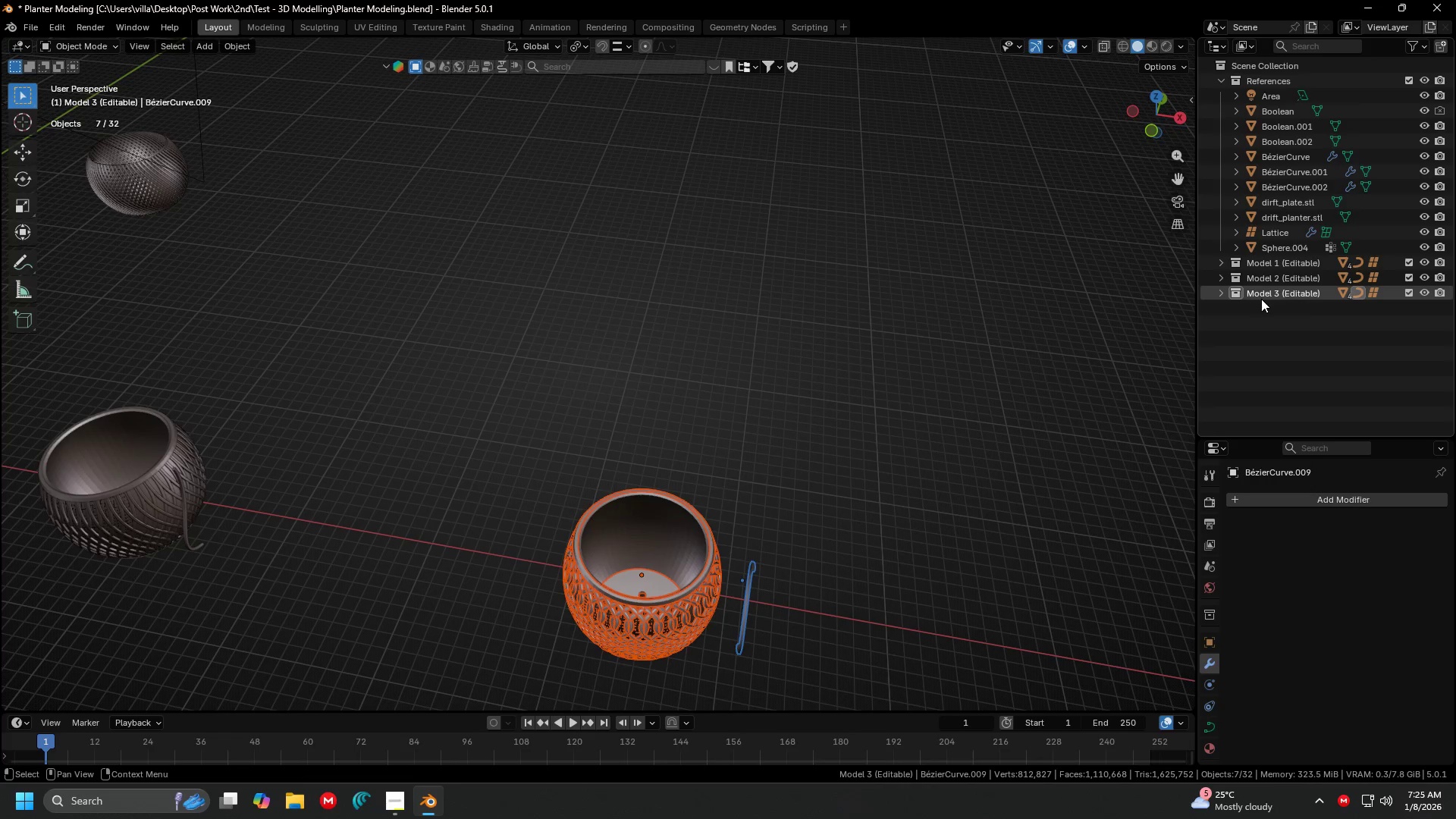 
left_click([1261, 300])
 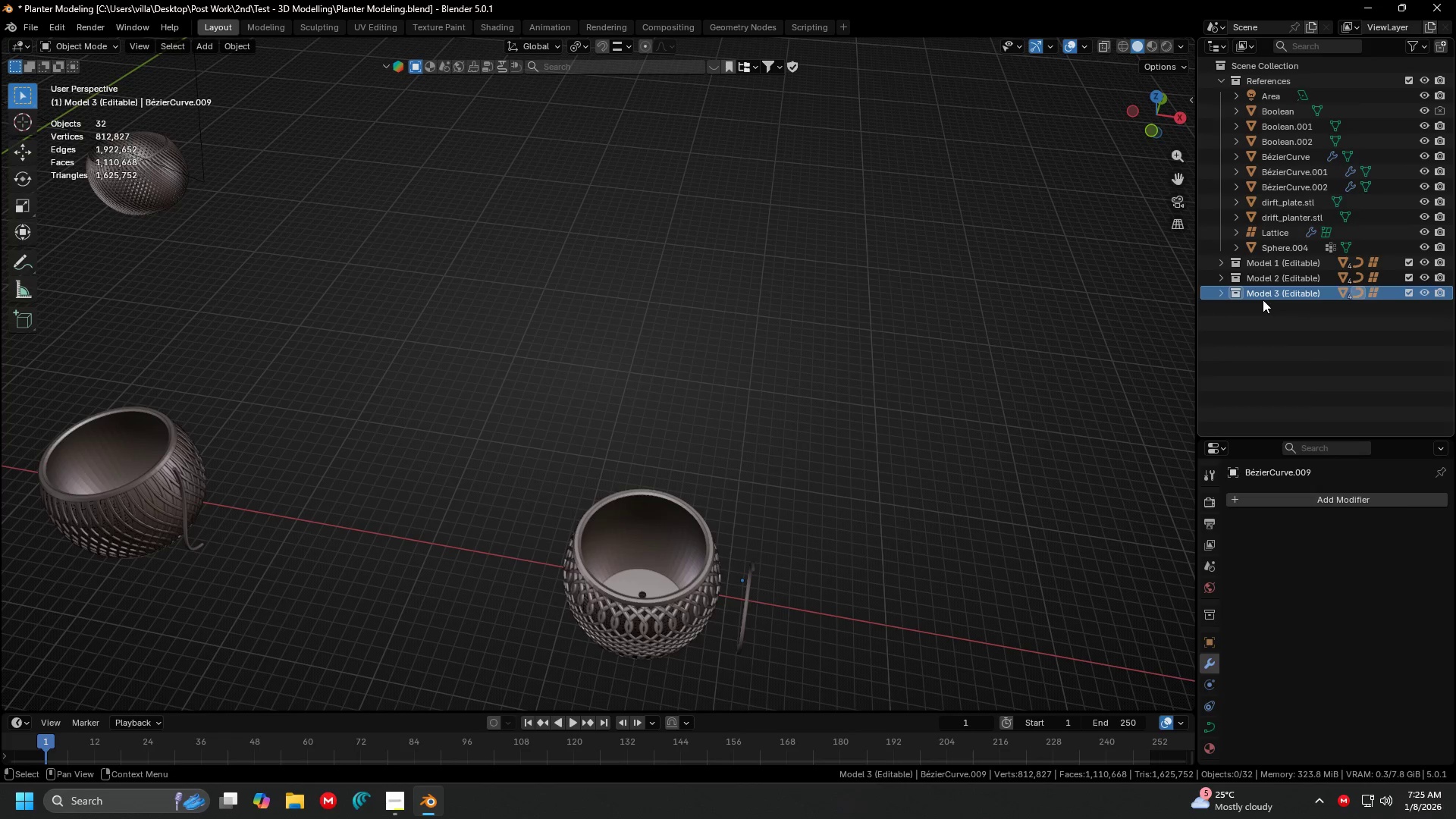 
right_click([1263, 300])
 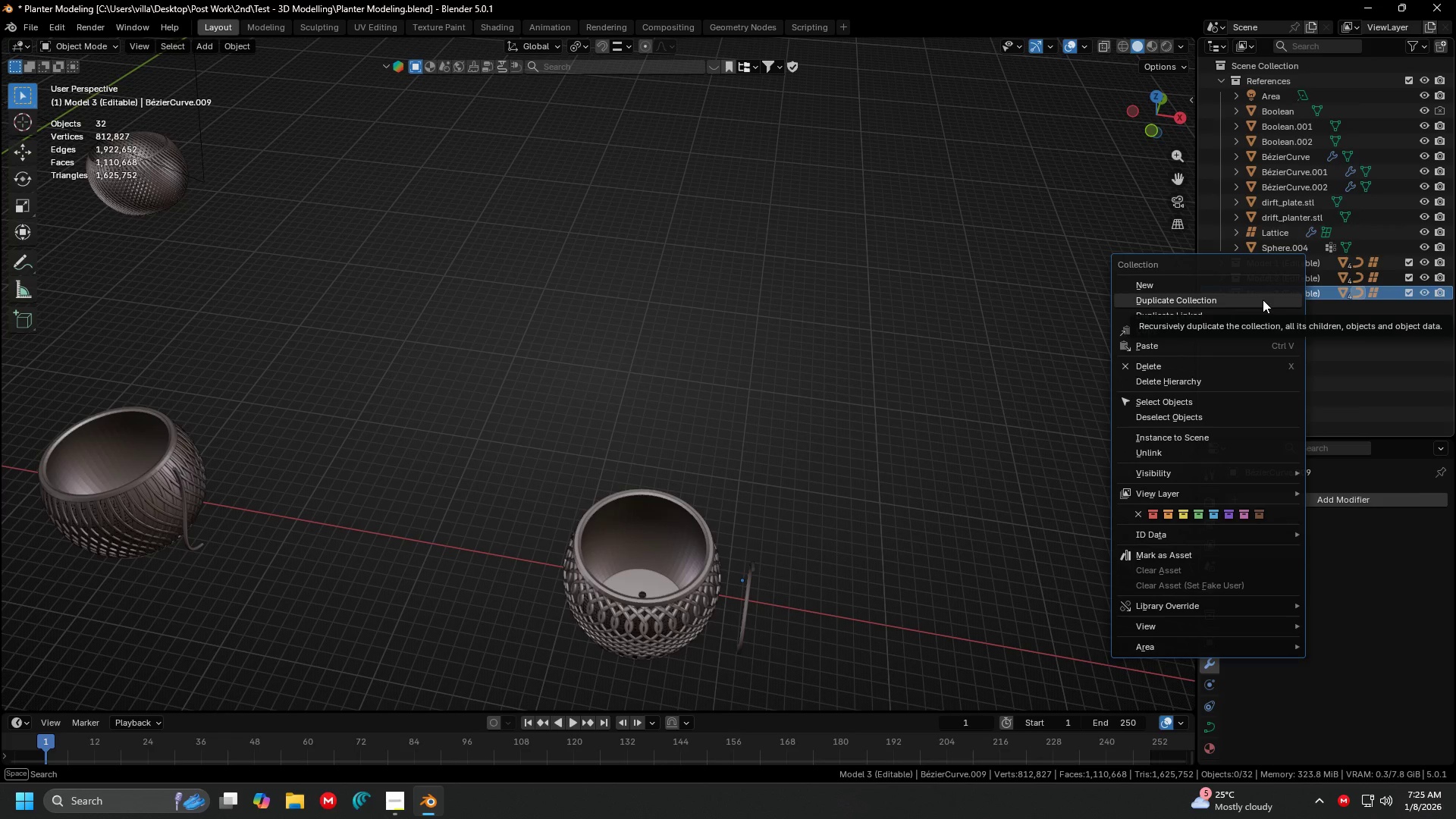 
left_click([1263, 300])
 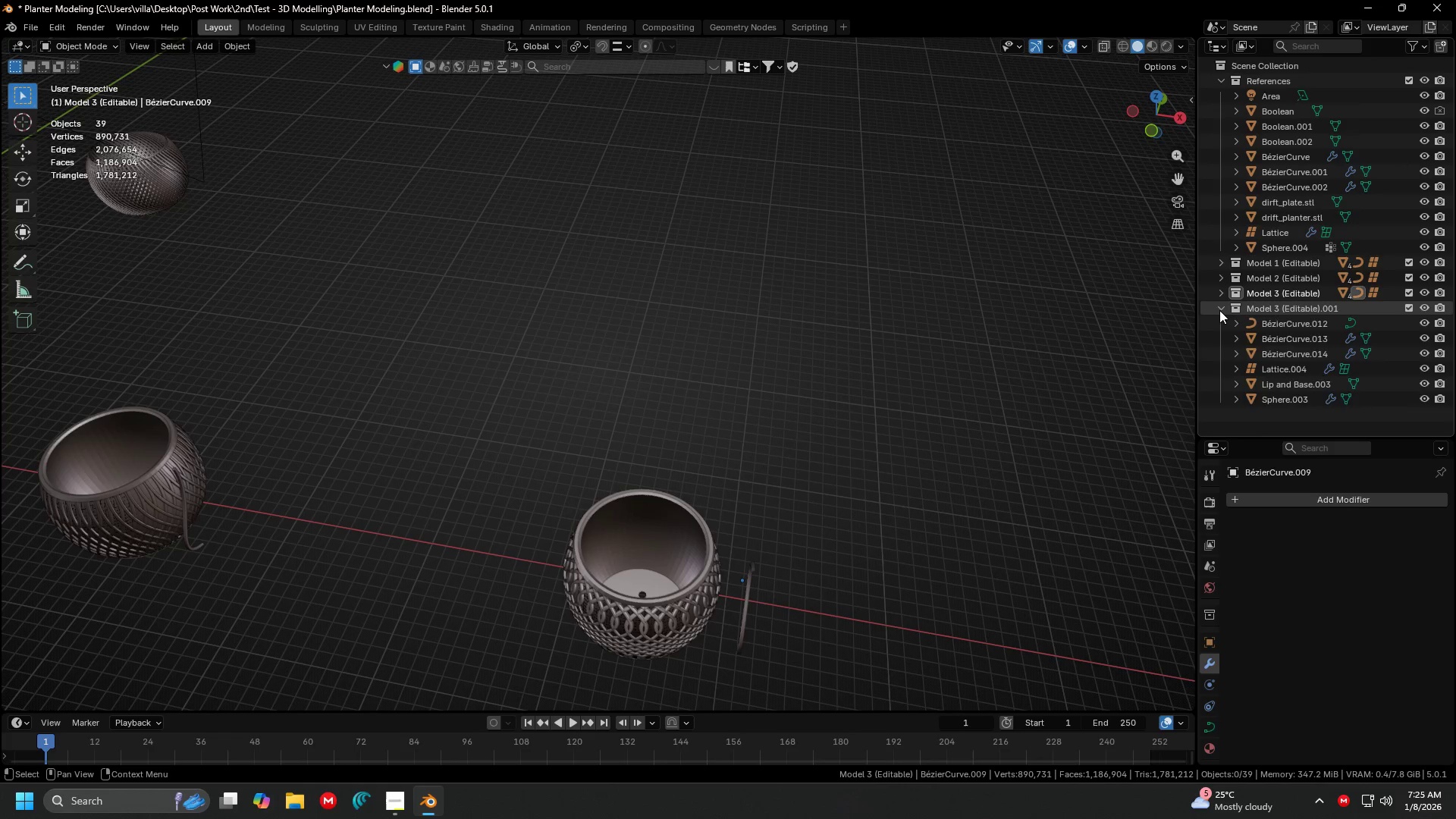 
double_click([1311, 312])
 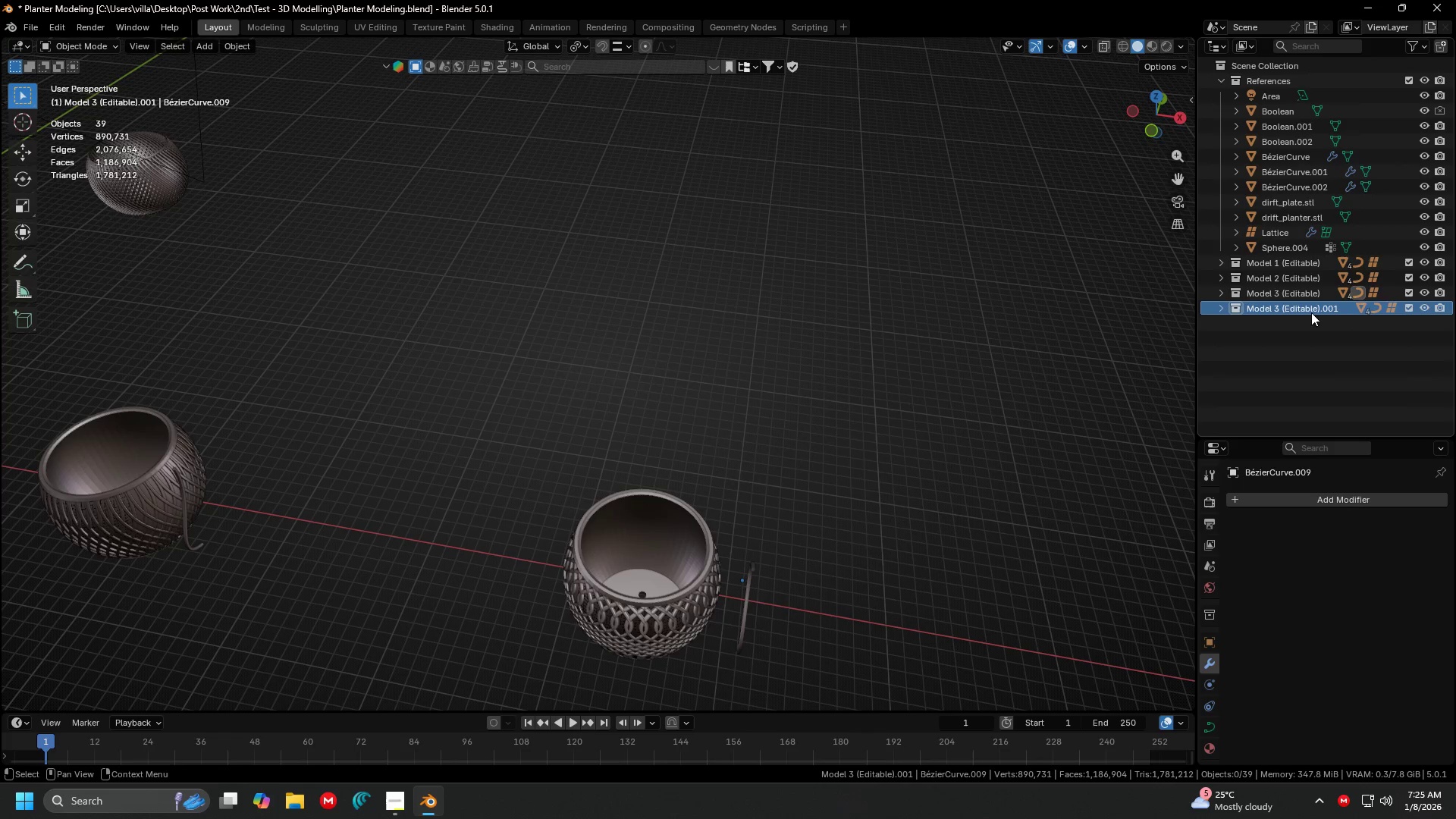 
triple_click([1311, 312])
 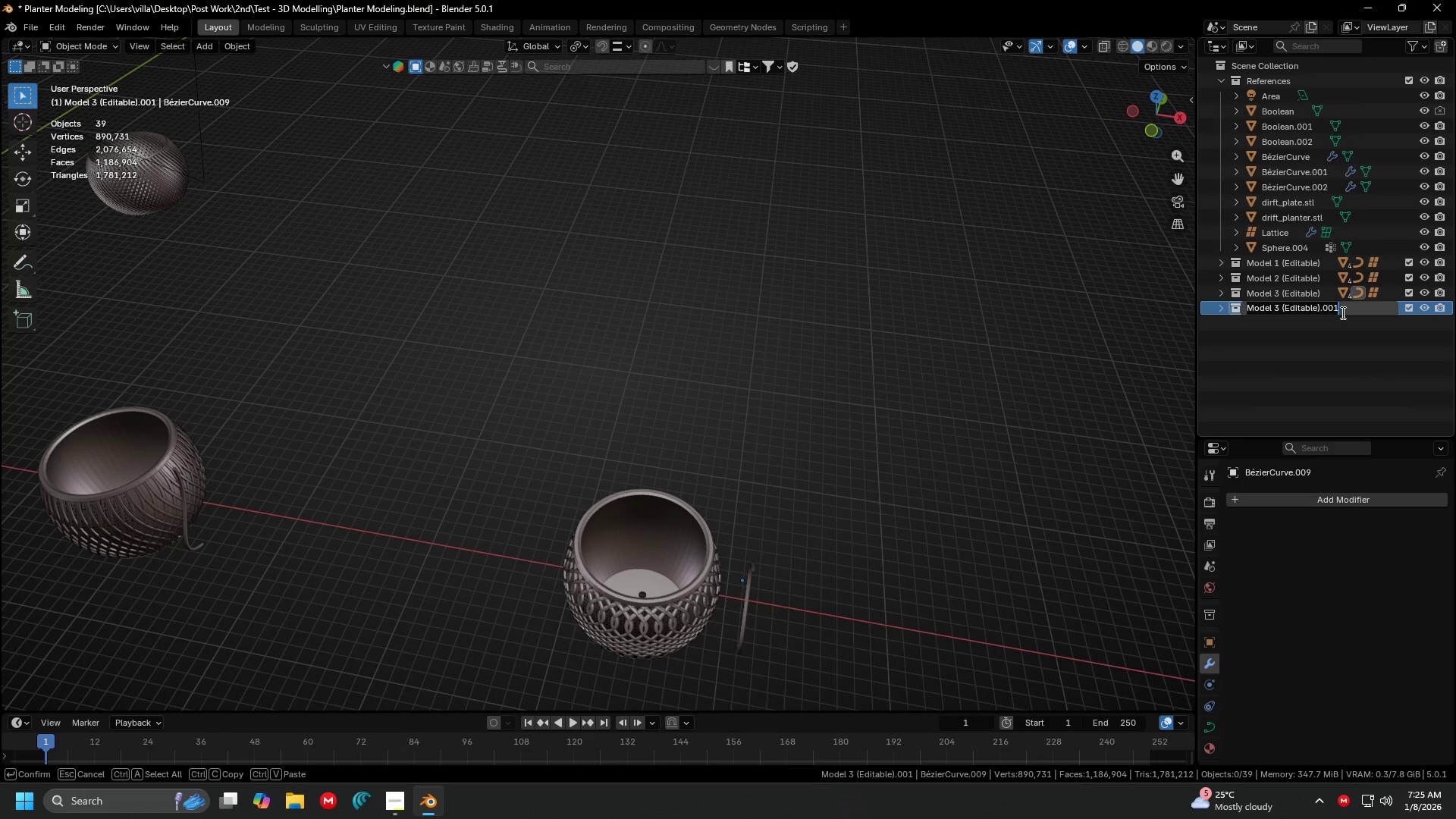 
left_click([1355, 311])
 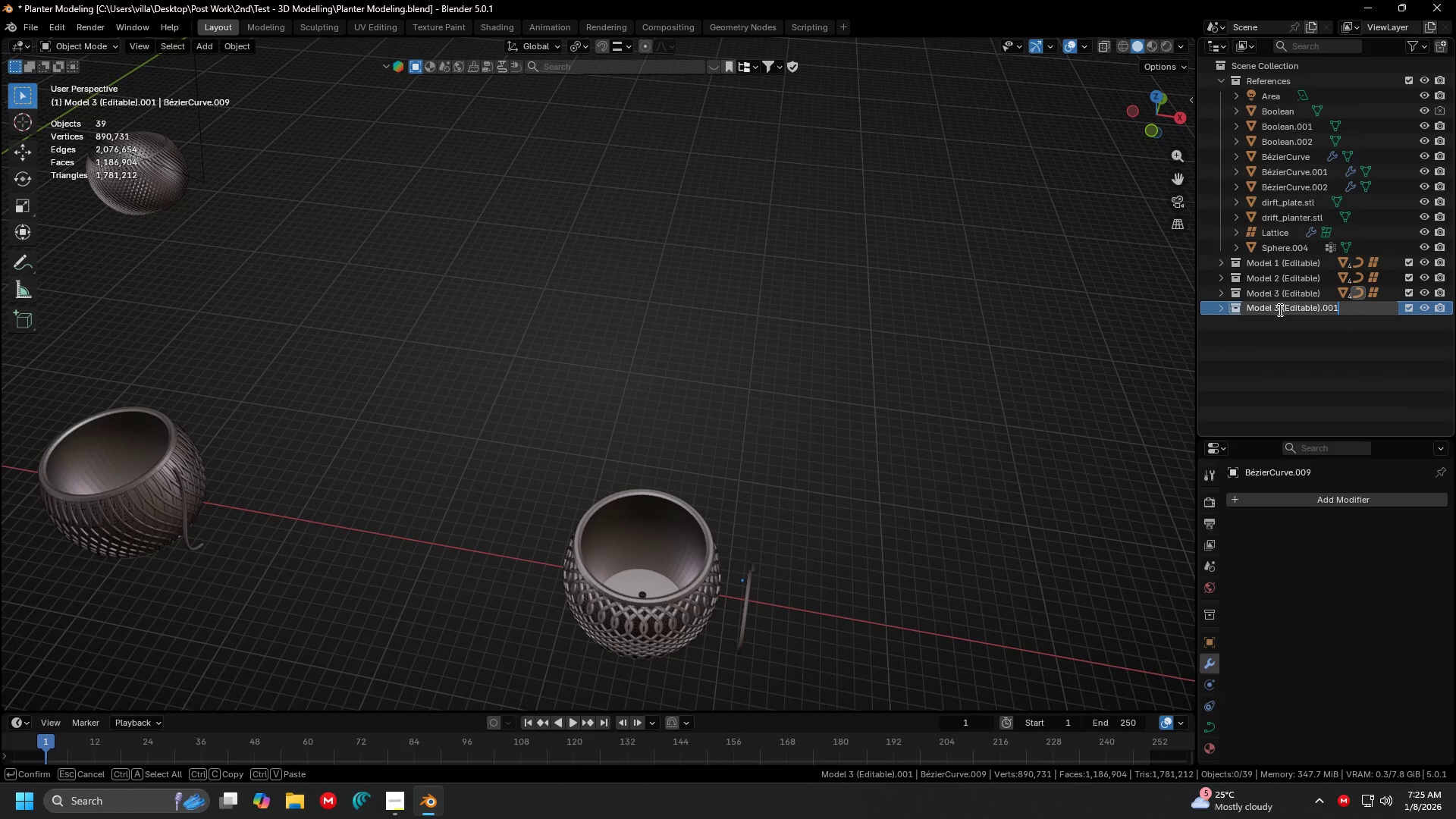 
left_click([1279, 309])
 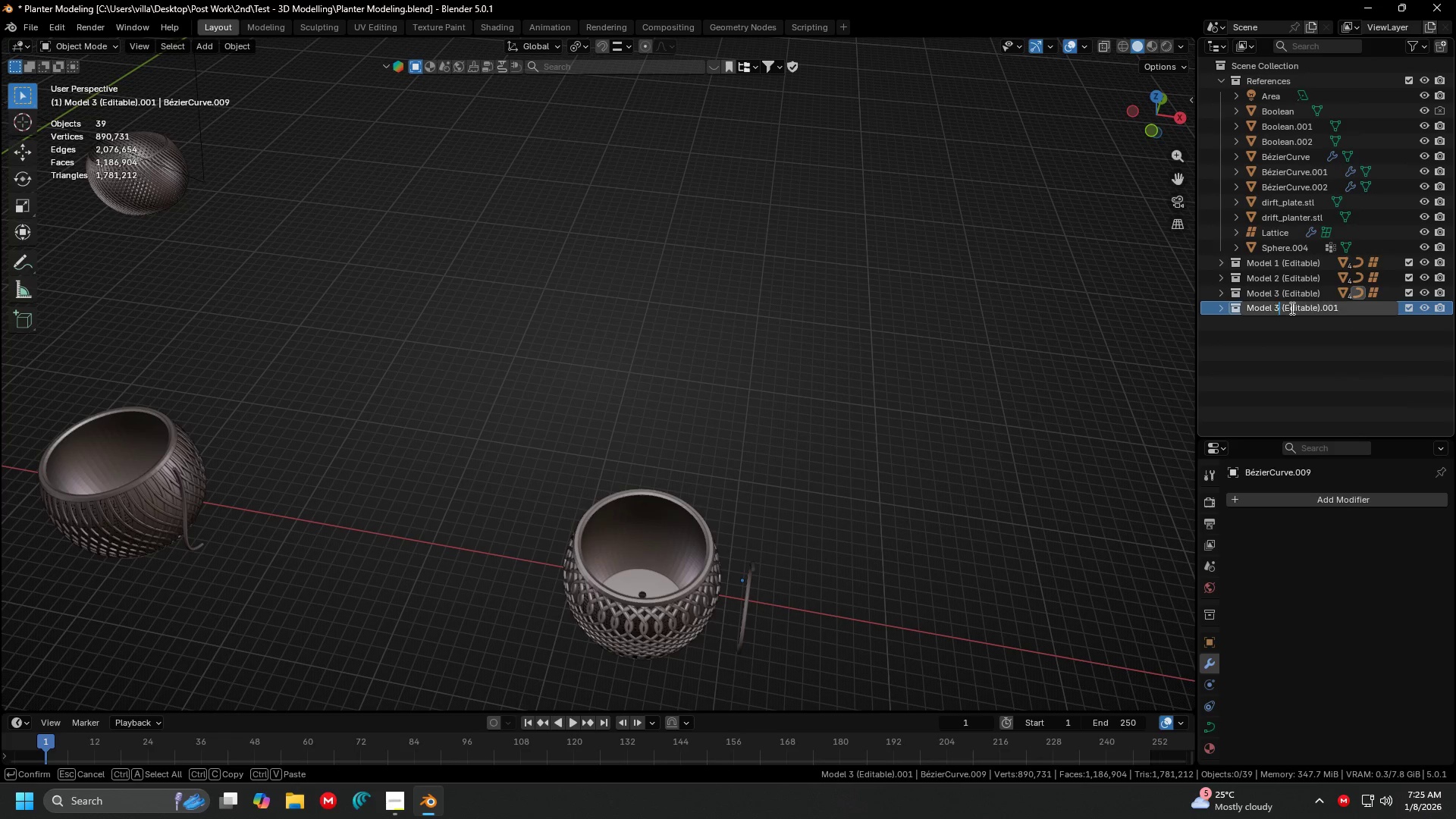 
key(Backspace)
 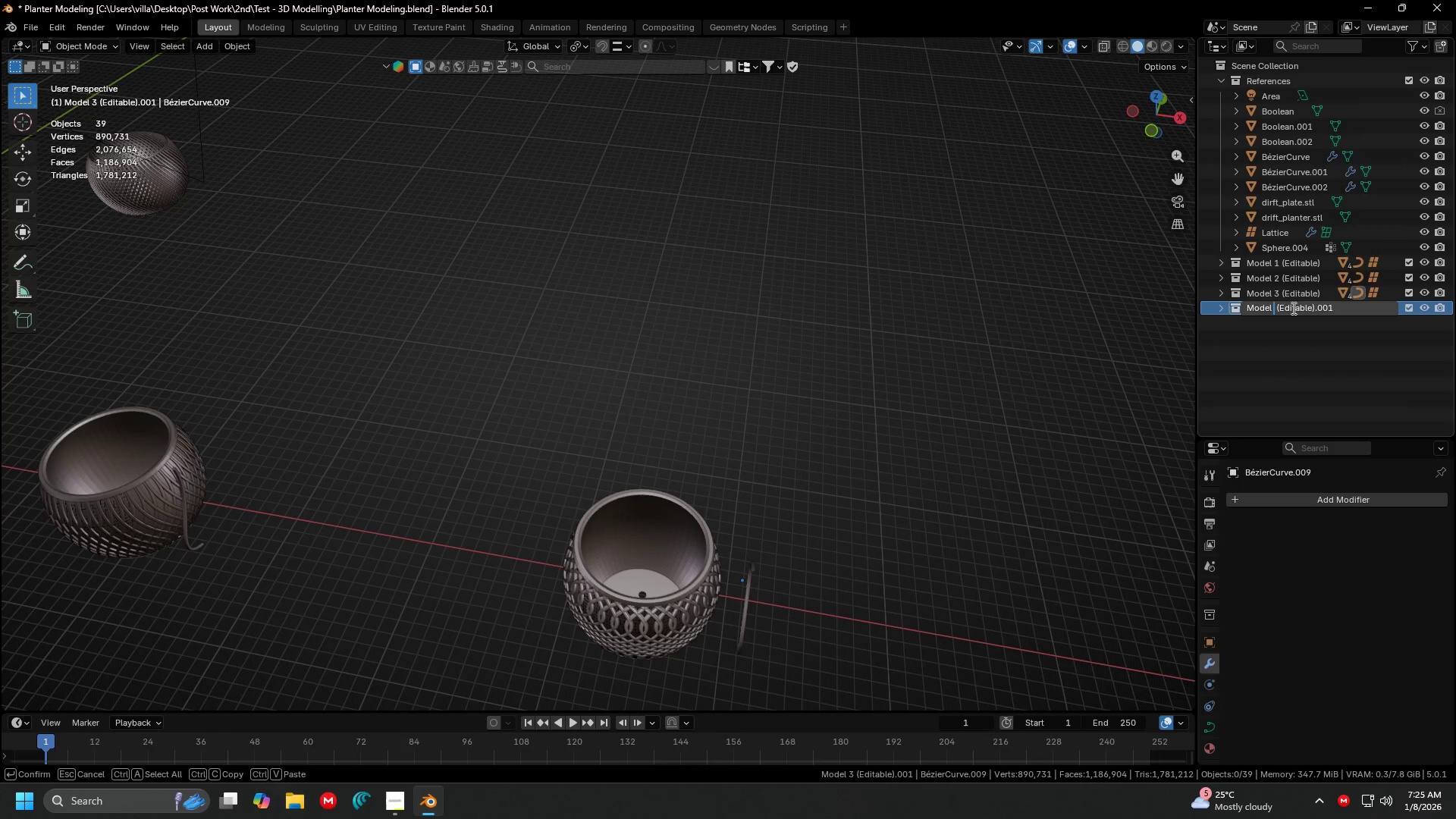 
key(4)
 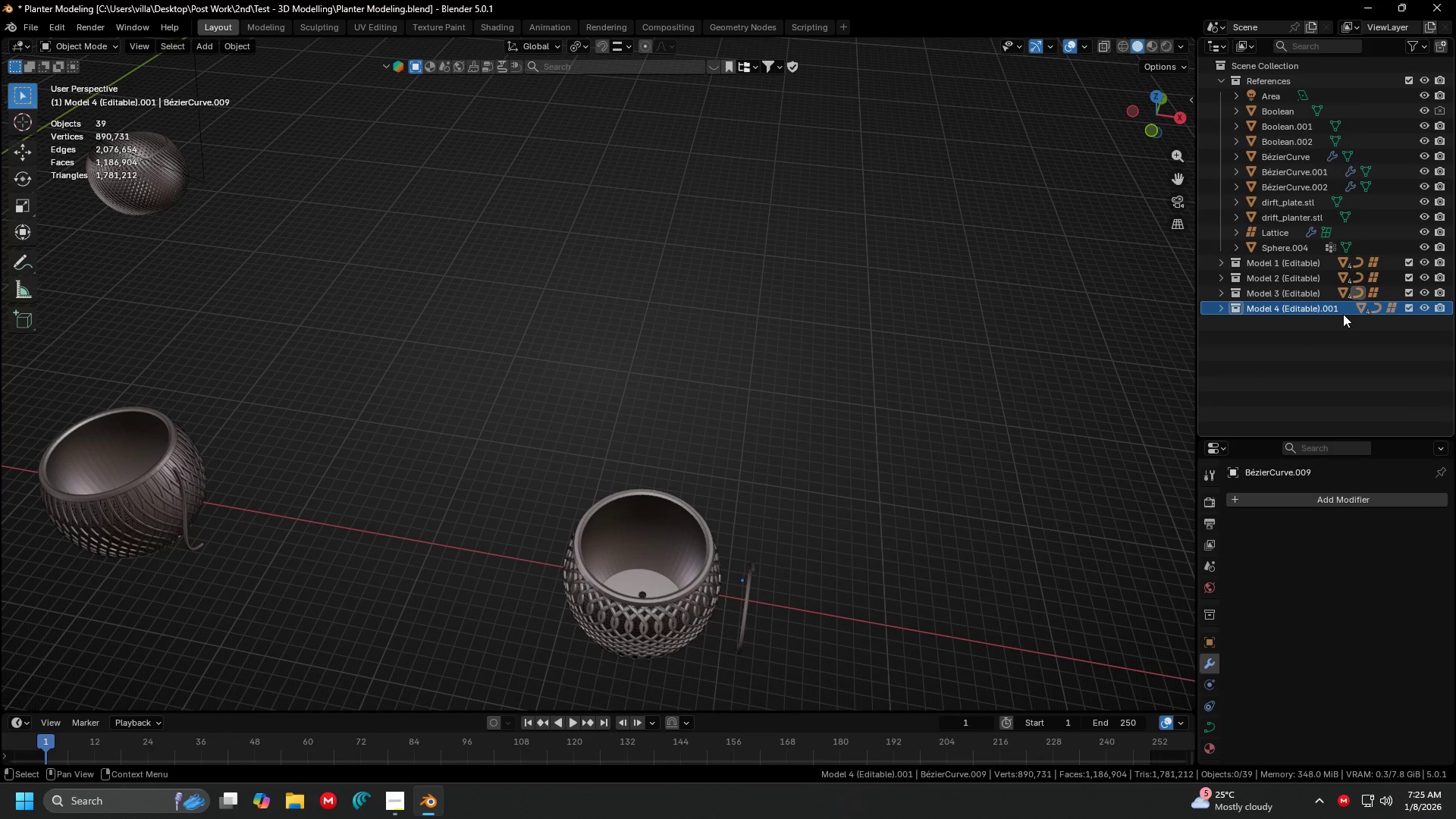 
double_click([1343, 312])
 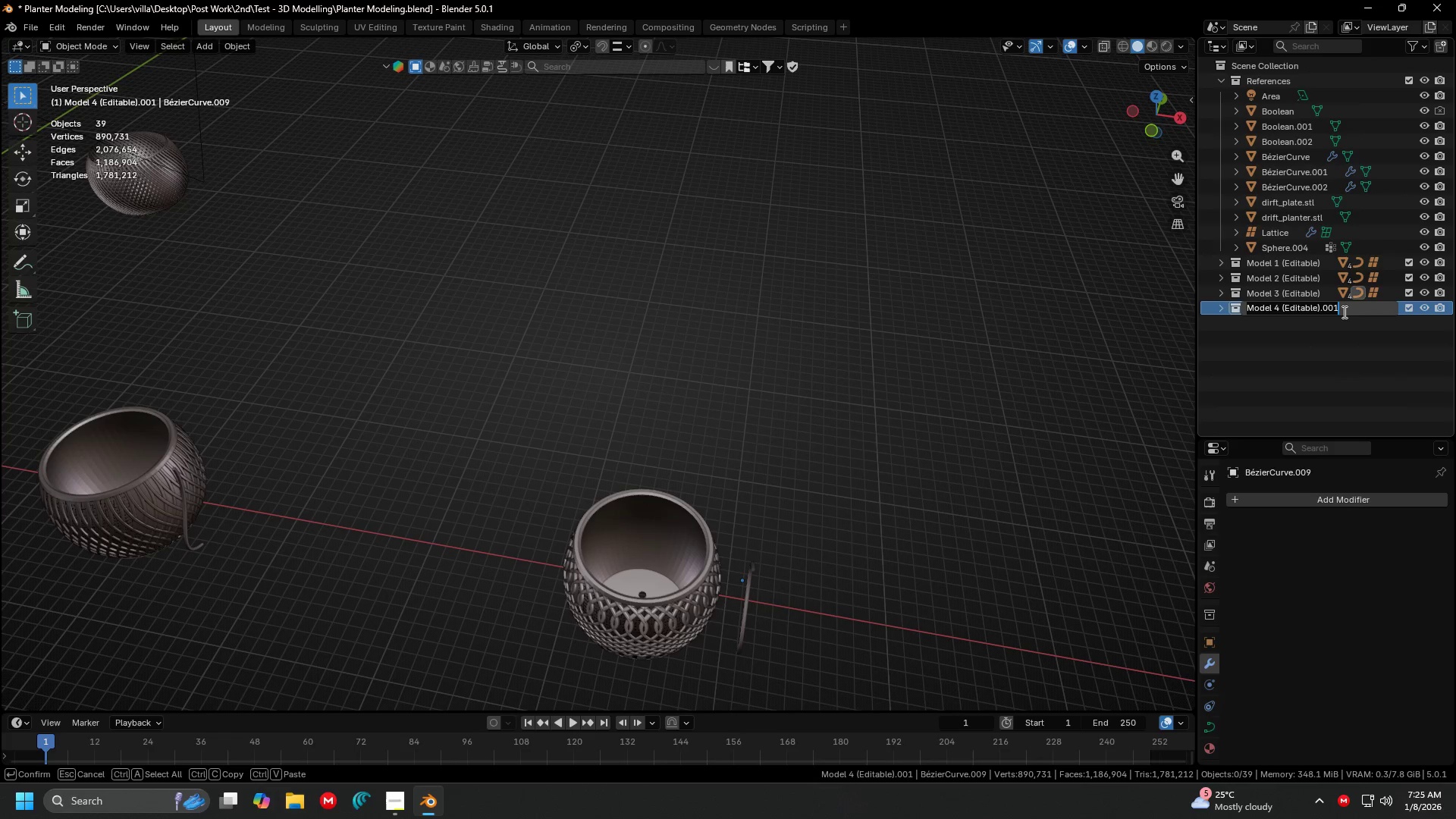 
triple_click([1343, 312])
 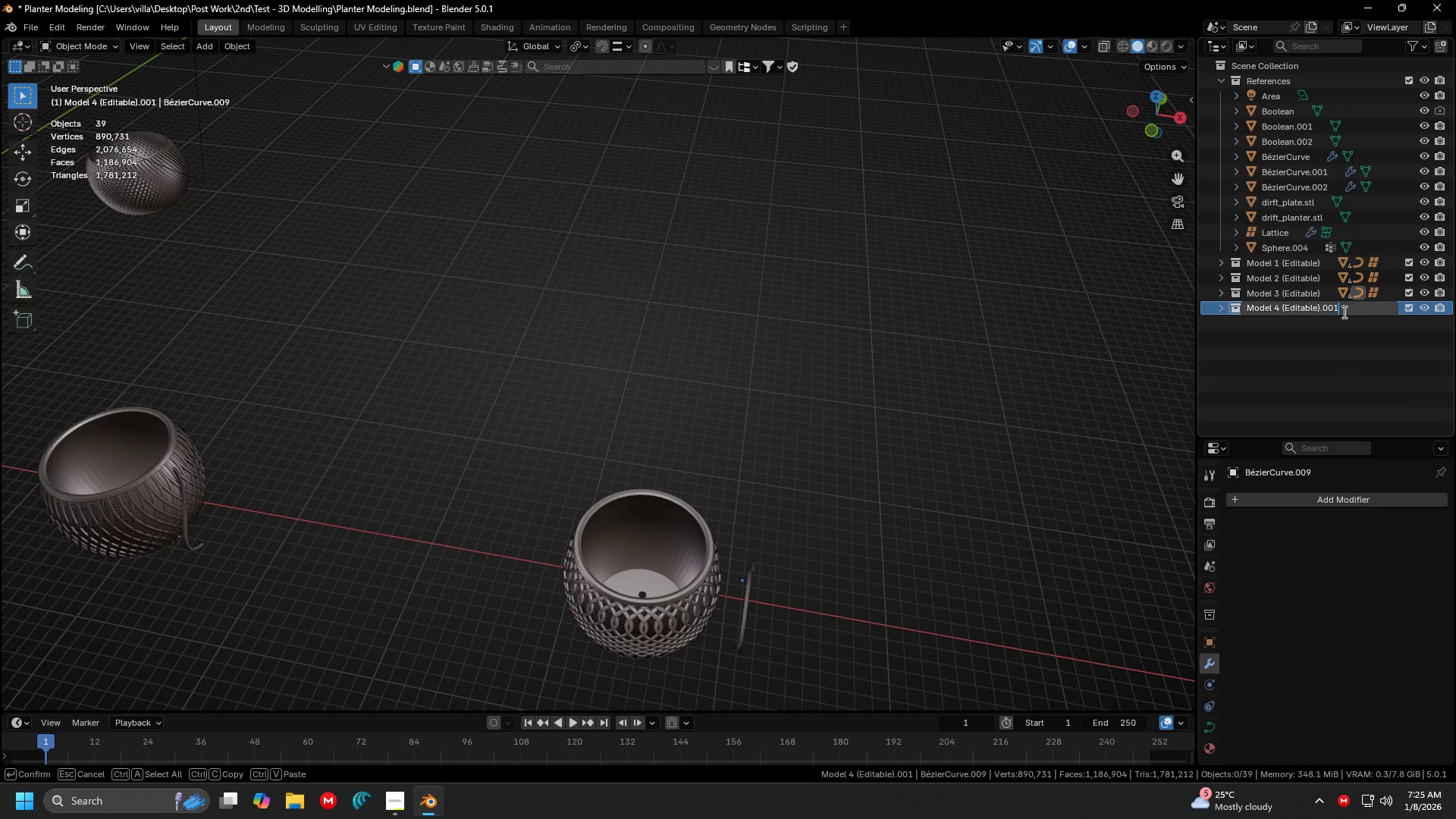 
triple_click([1343, 312])
 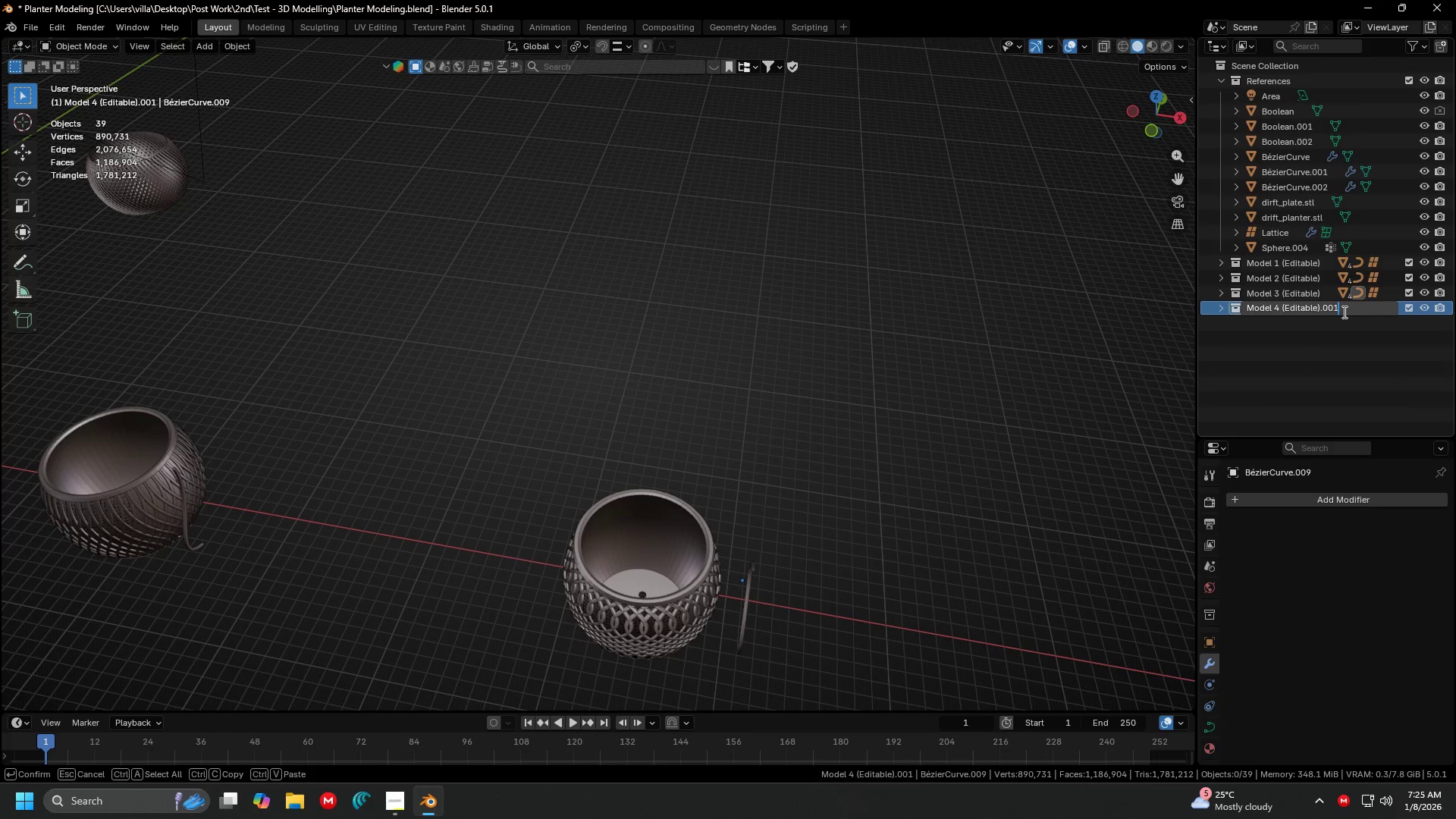 
key(Backspace)
 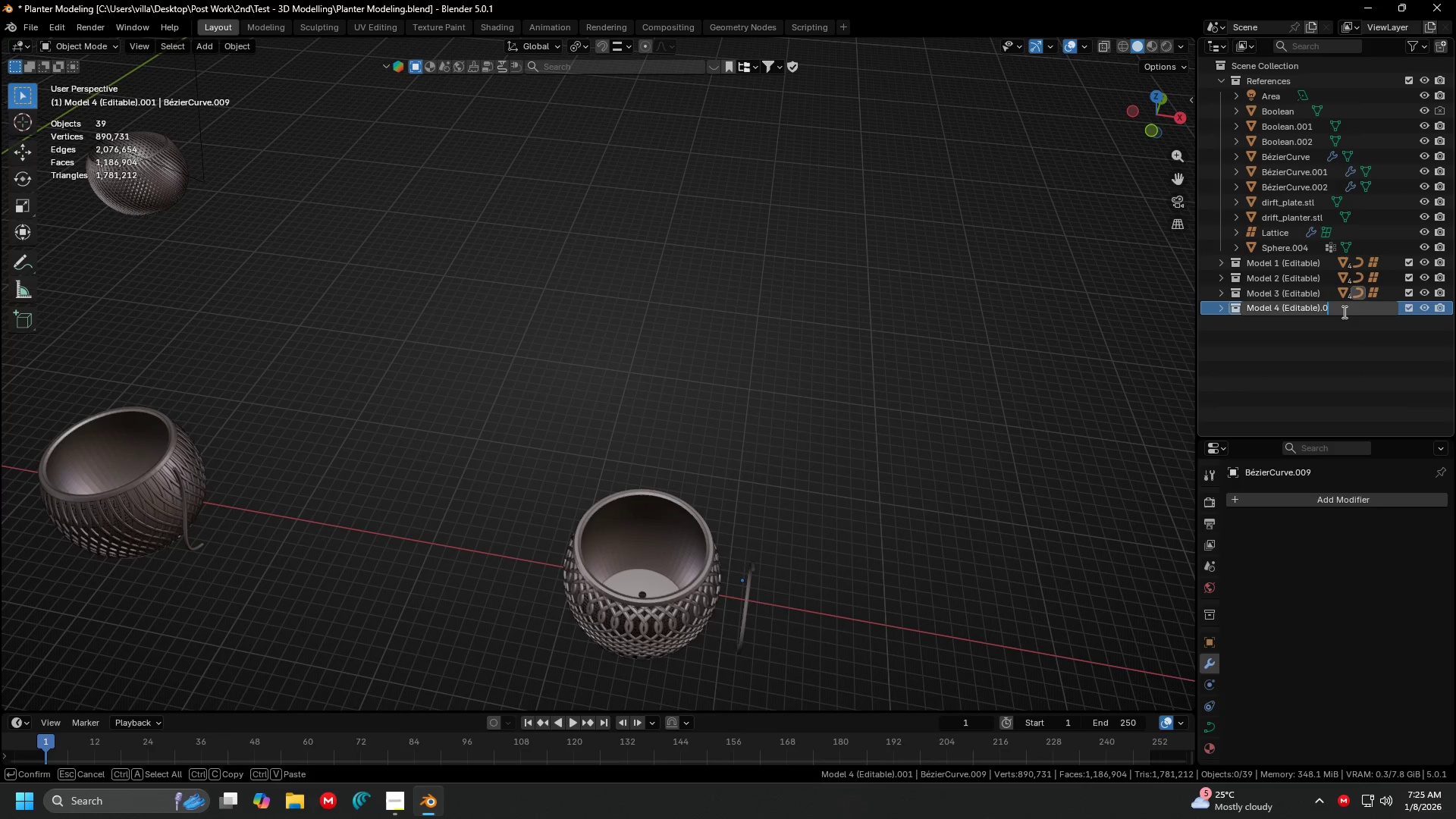 
key(Backspace)
 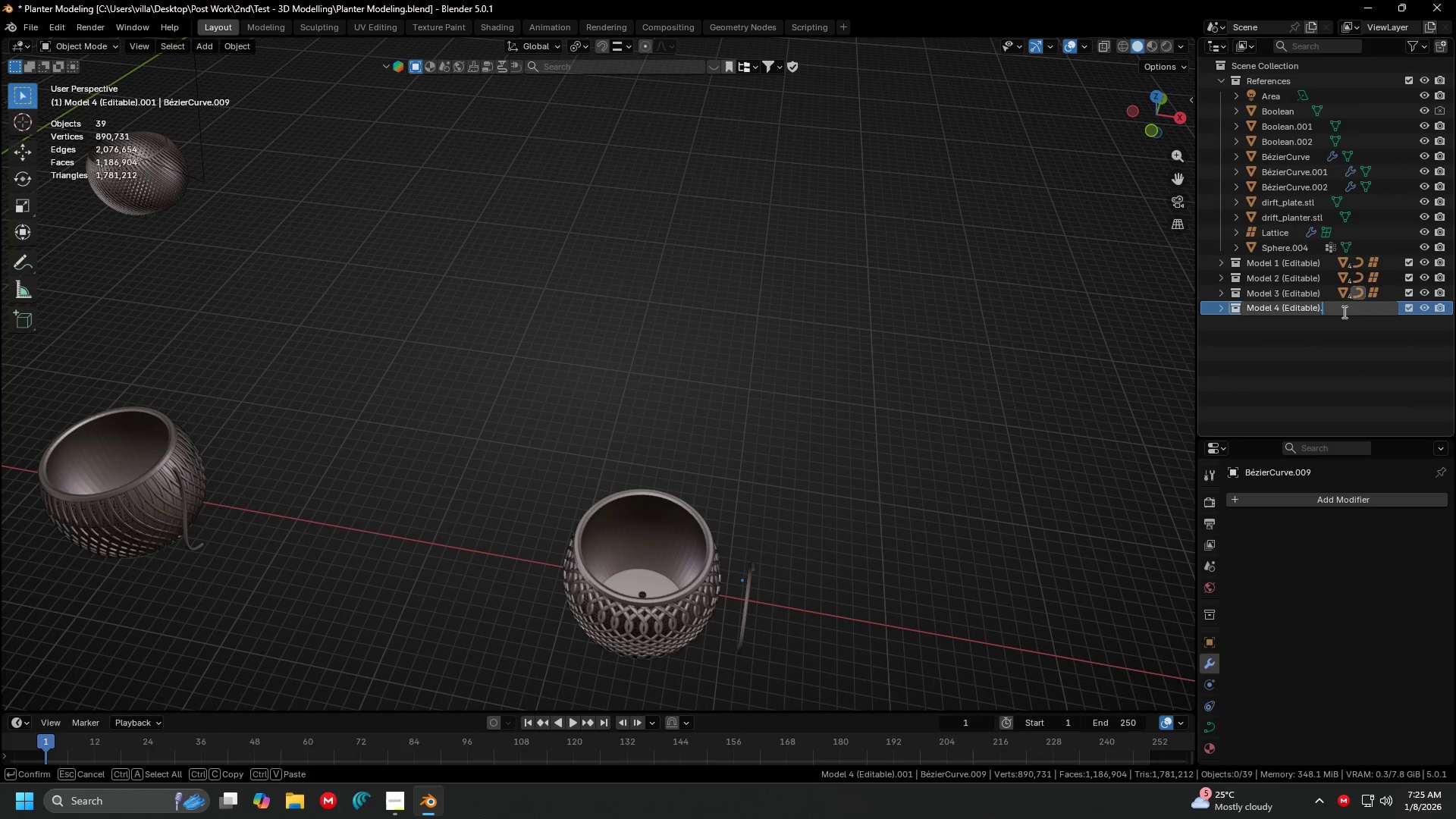 
key(Backspace)
 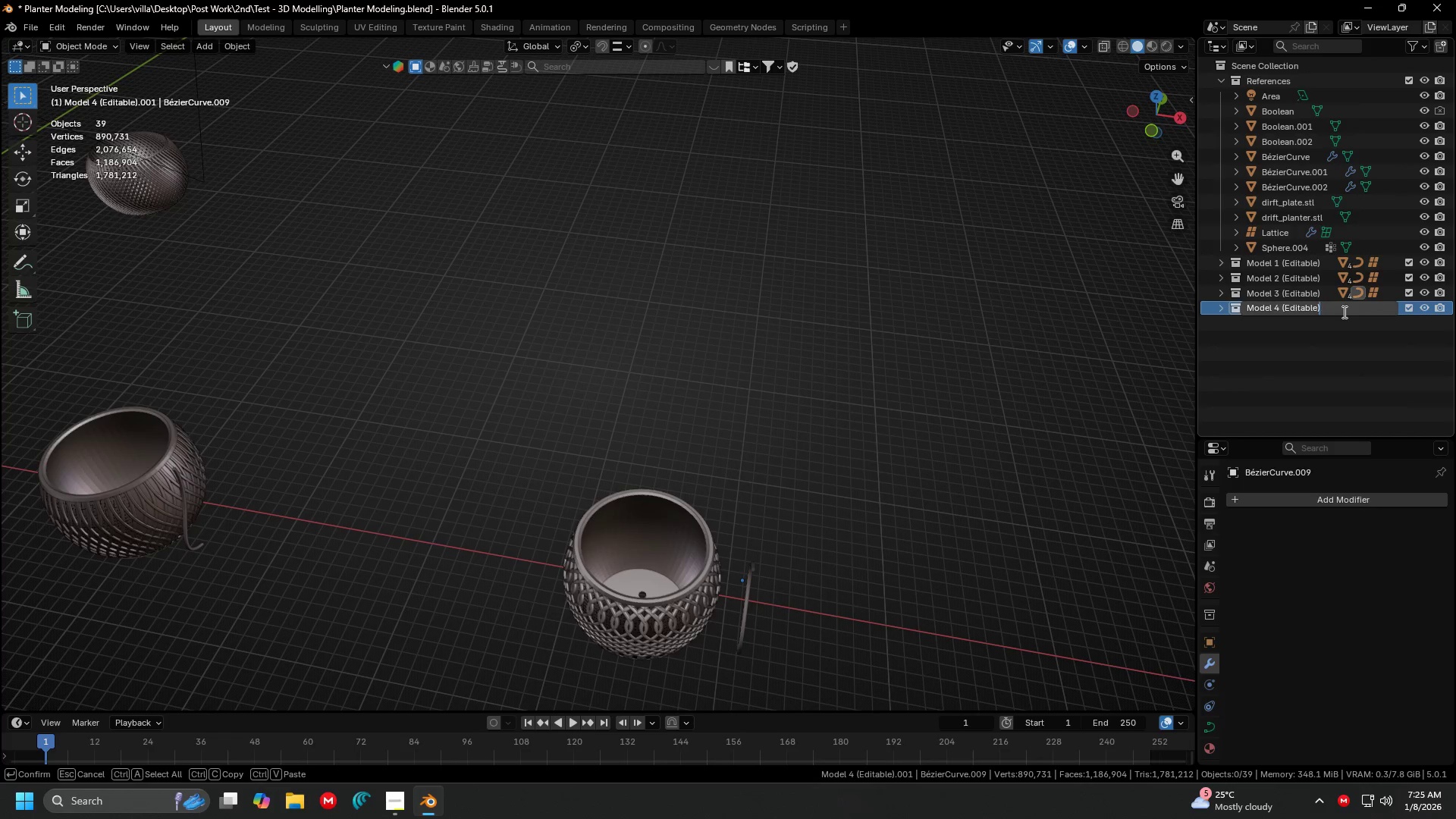 
key(Backspace)
 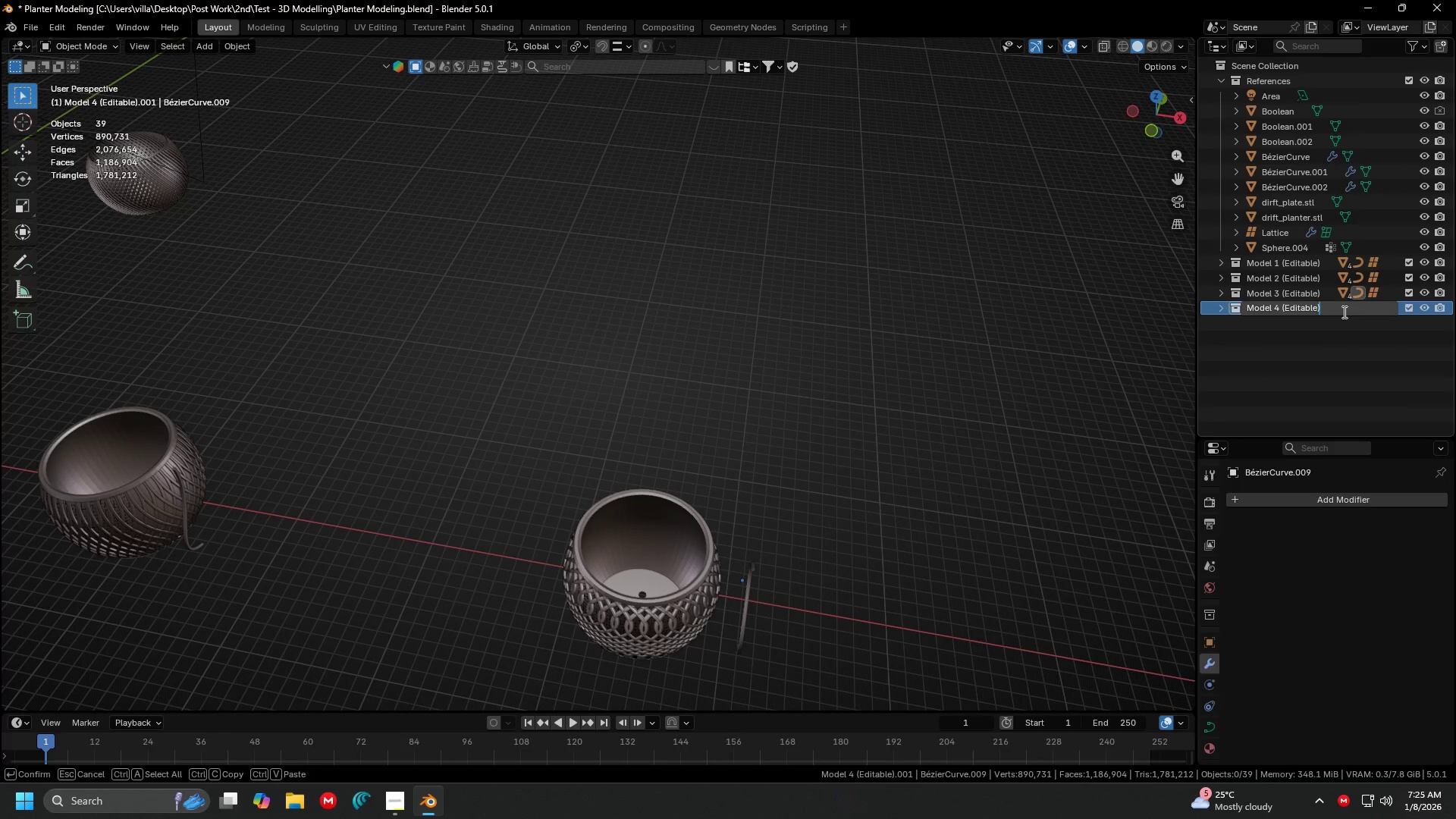 
left_click([1343, 312])
 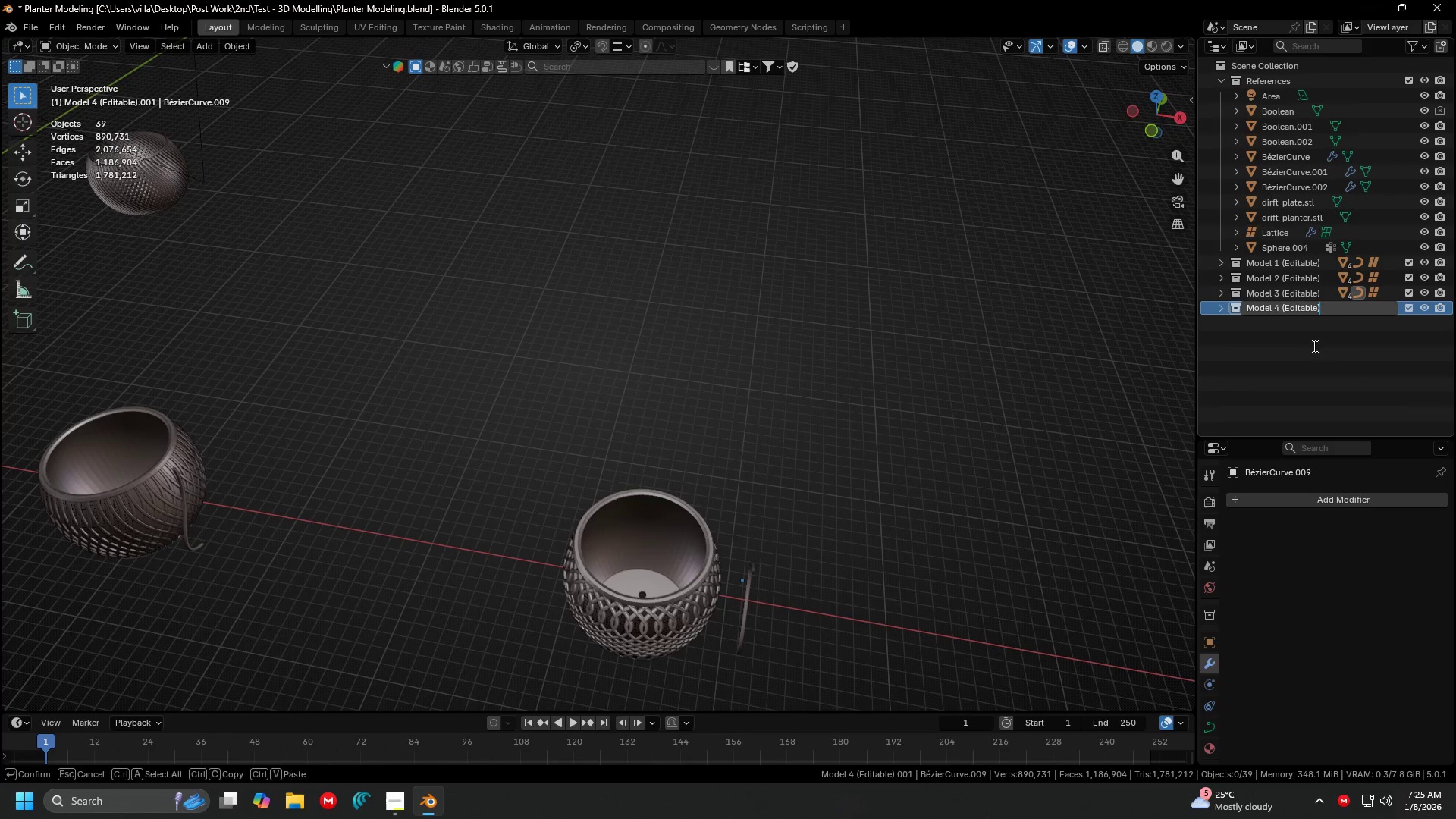 
double_click([1313, 346])
 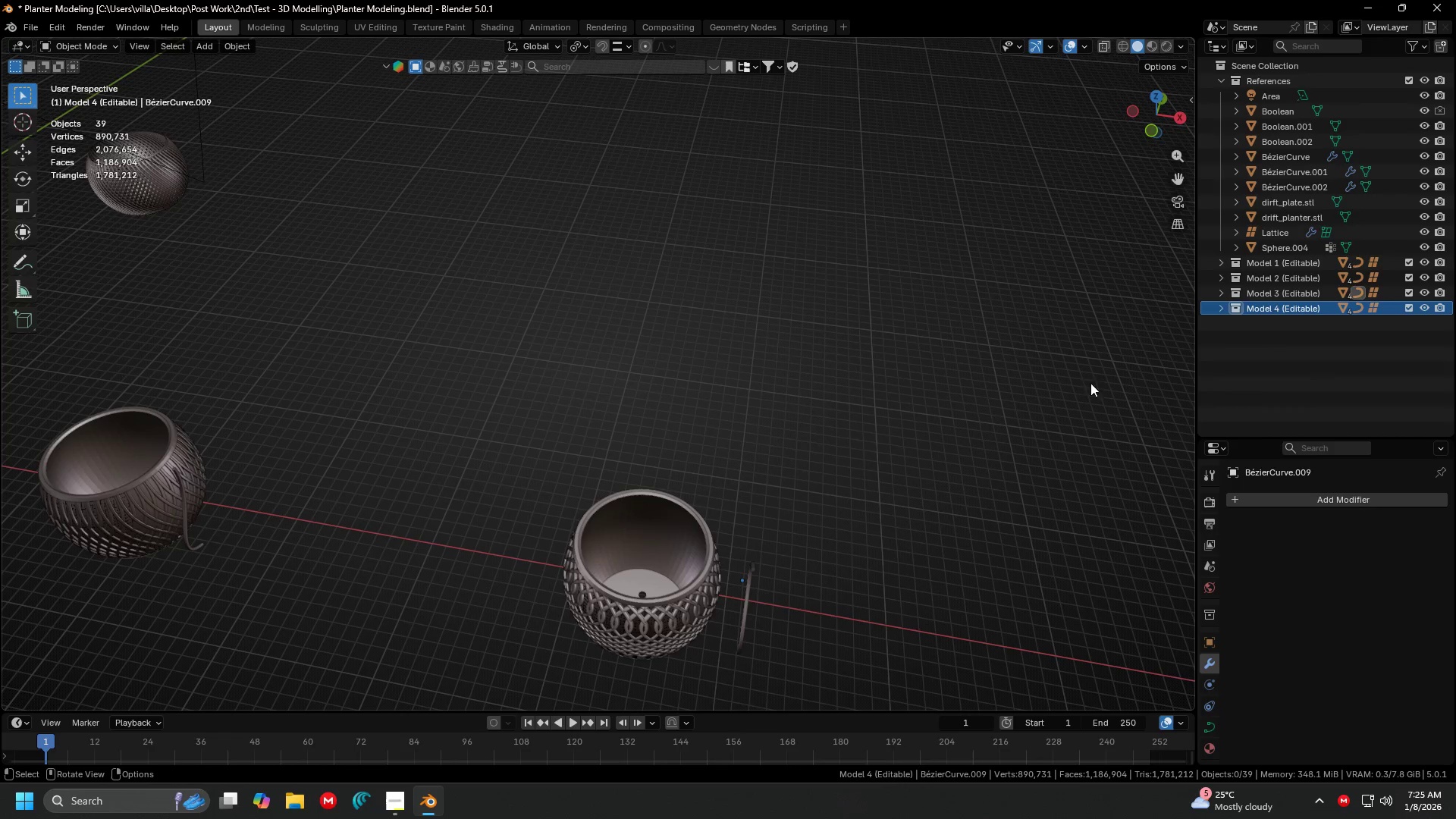 
triple_click([1009, 394])
 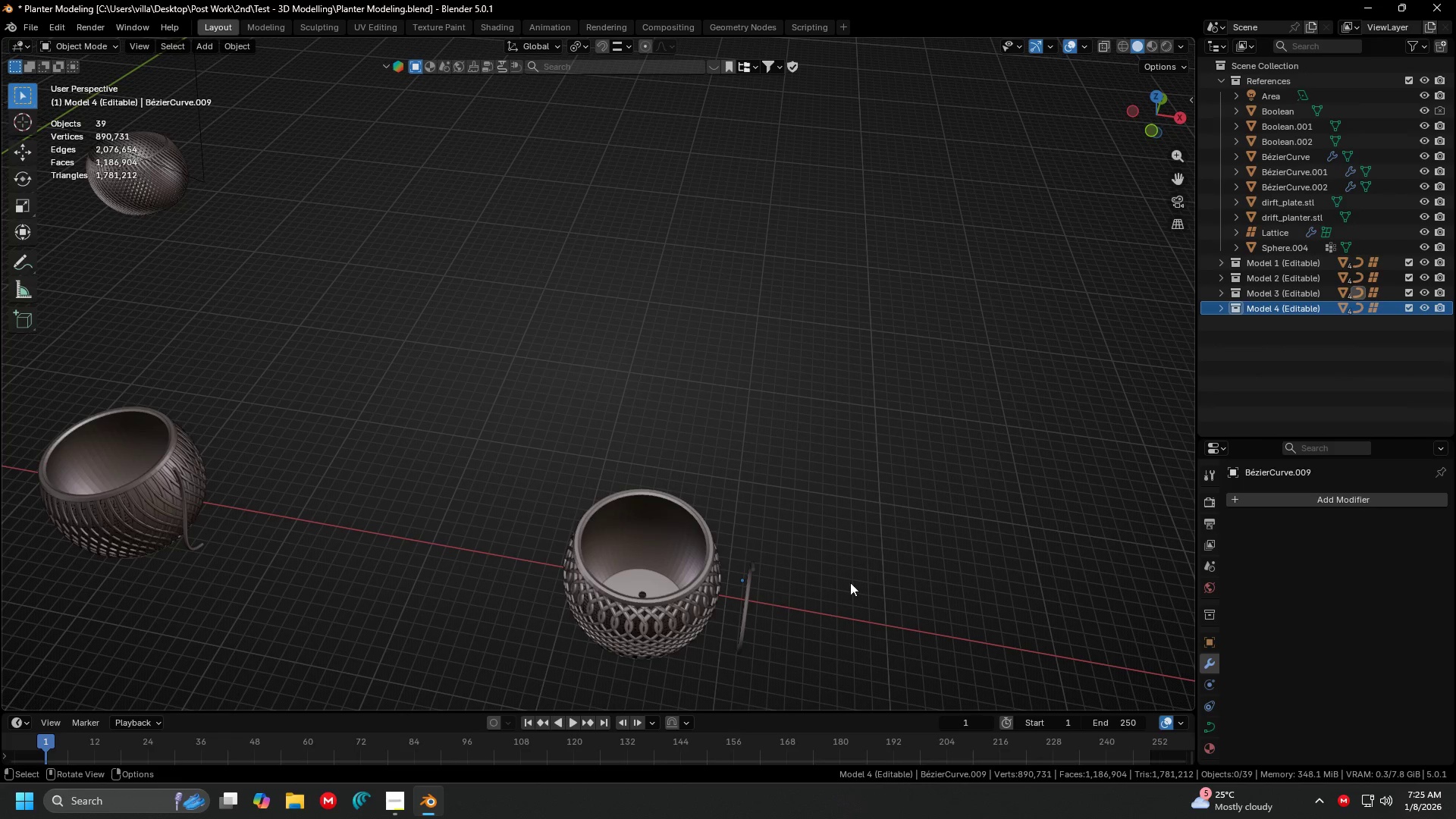 
triple_click([831, 592])
 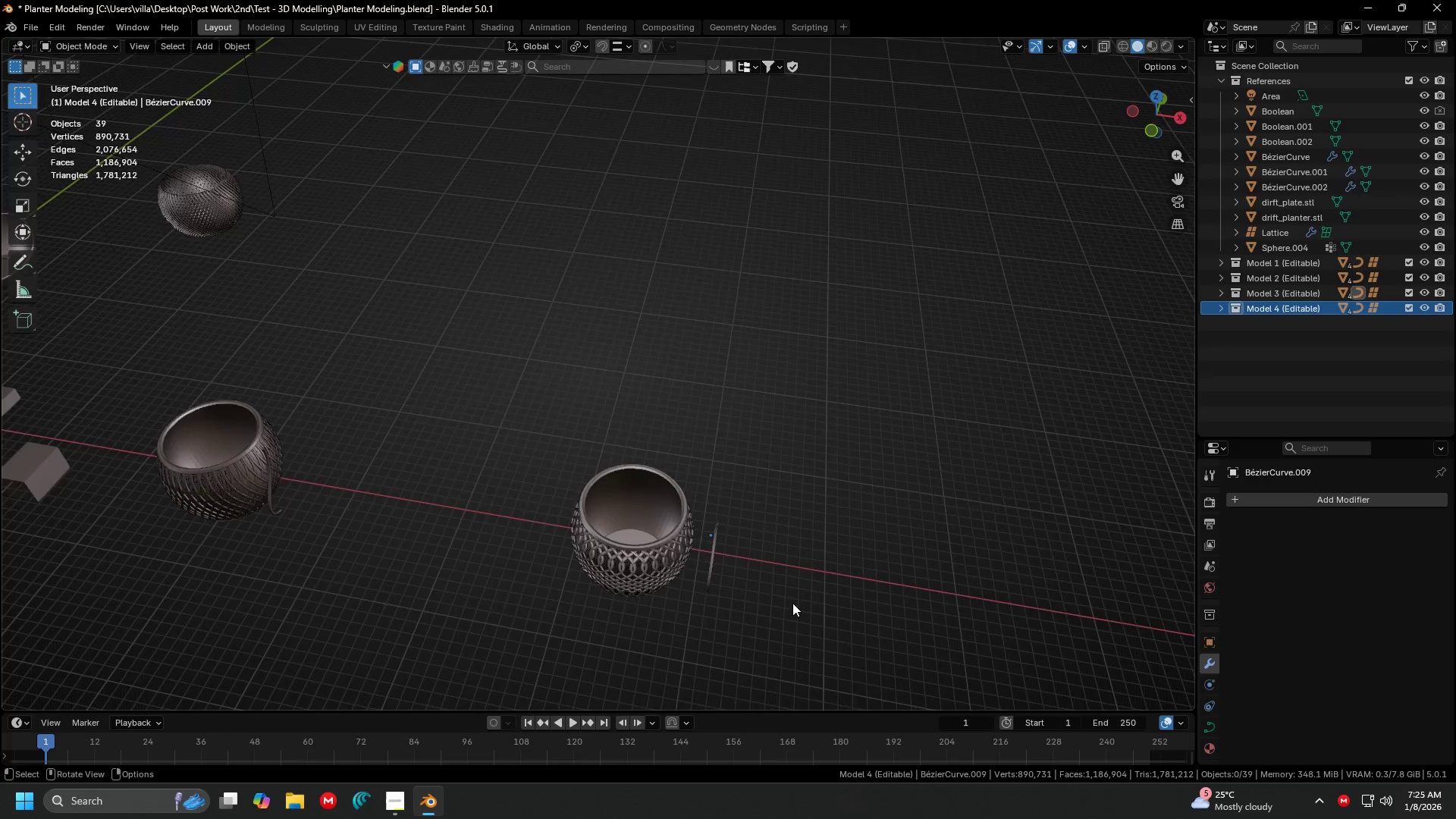 
key(Shift+ShiftLeft)
 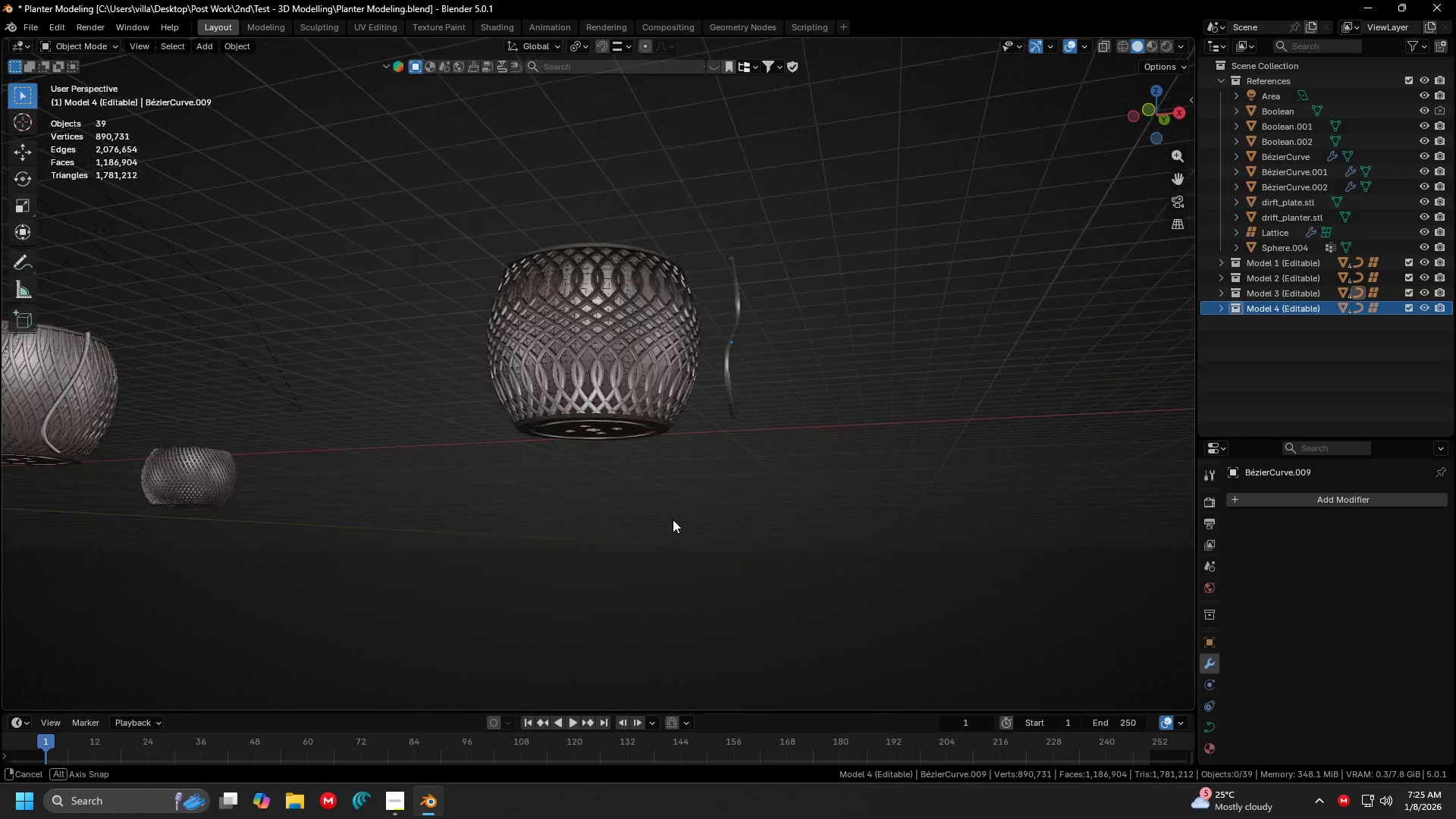 
scroll: coordinate [761, 489], scroll_direction: up, amount: 1.0
 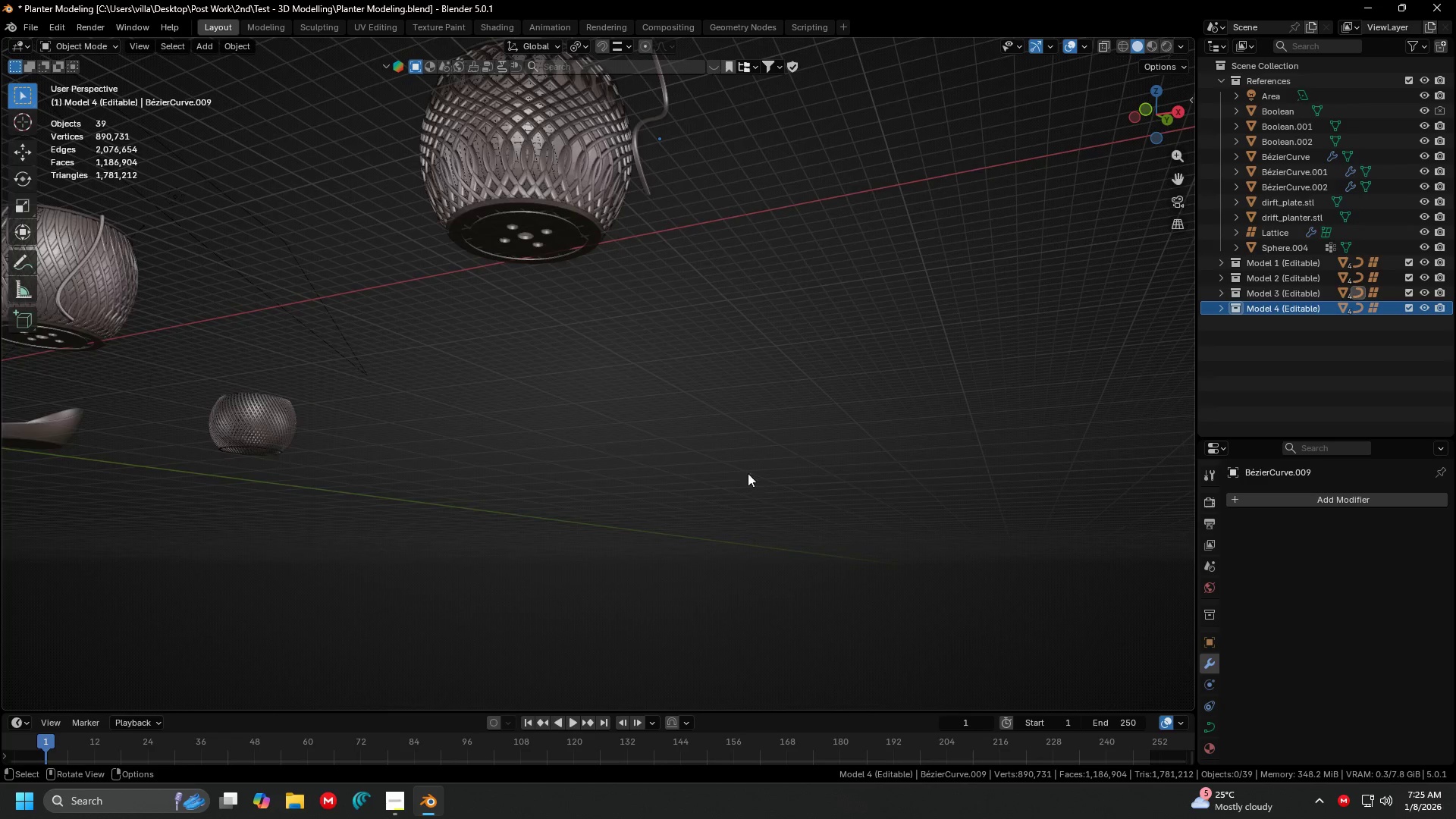 
left_click([805, 402])
 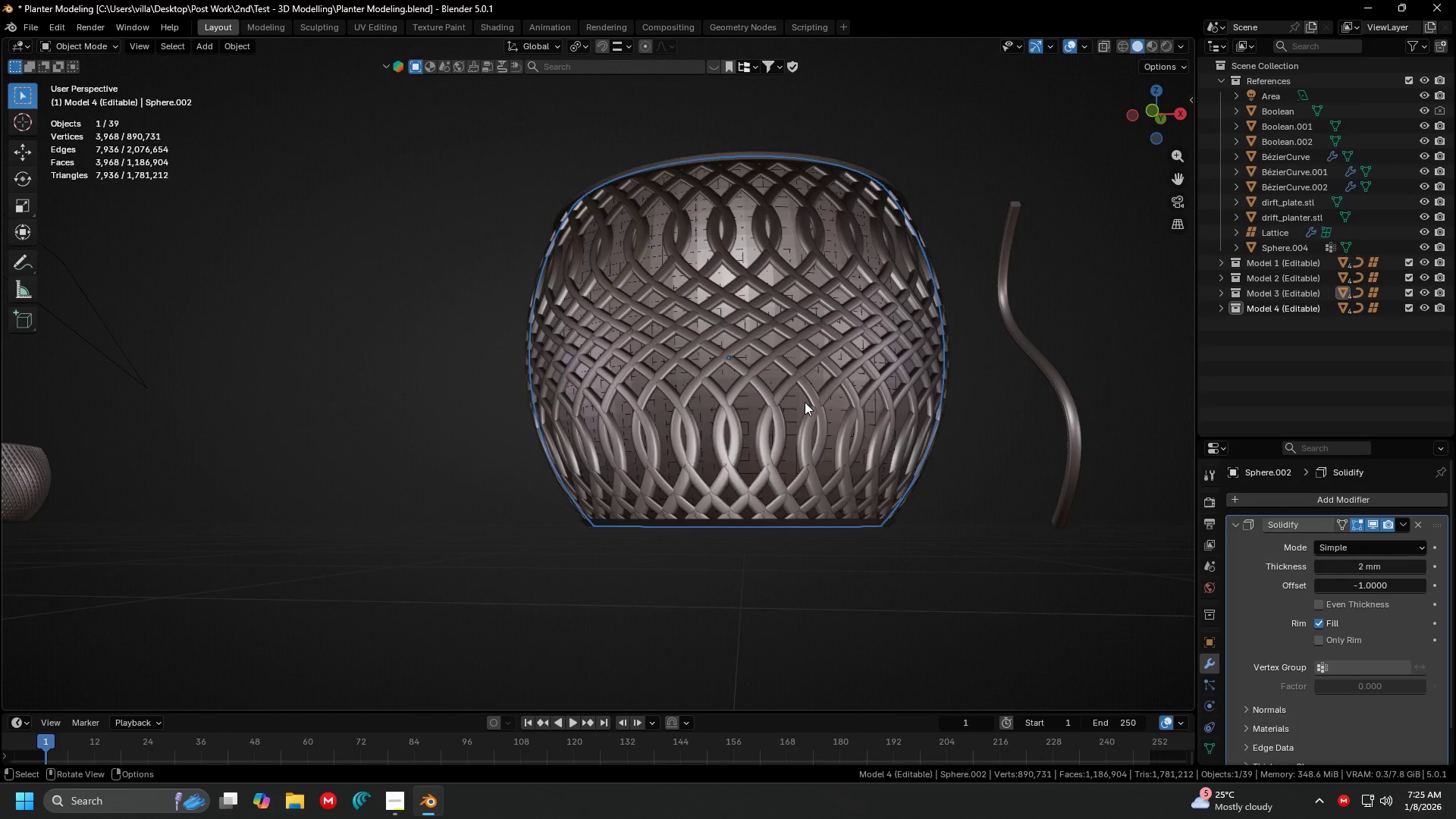 
scroll: coordinate [695, 496], scroll_direction: up, amount: 2.0
 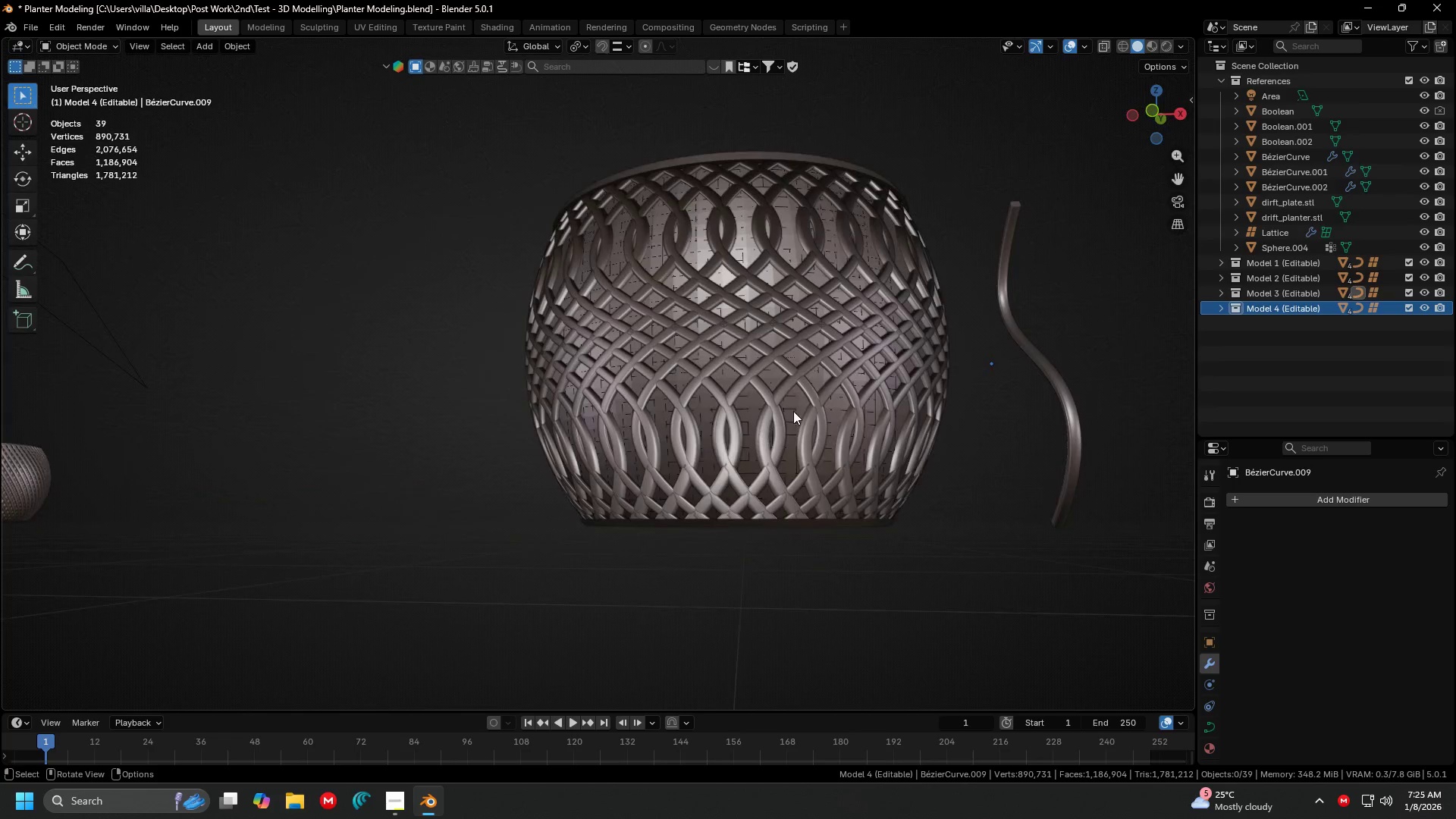 
scroll: coordinate [822, 496], scroll_direction: down, amount: 4.0
 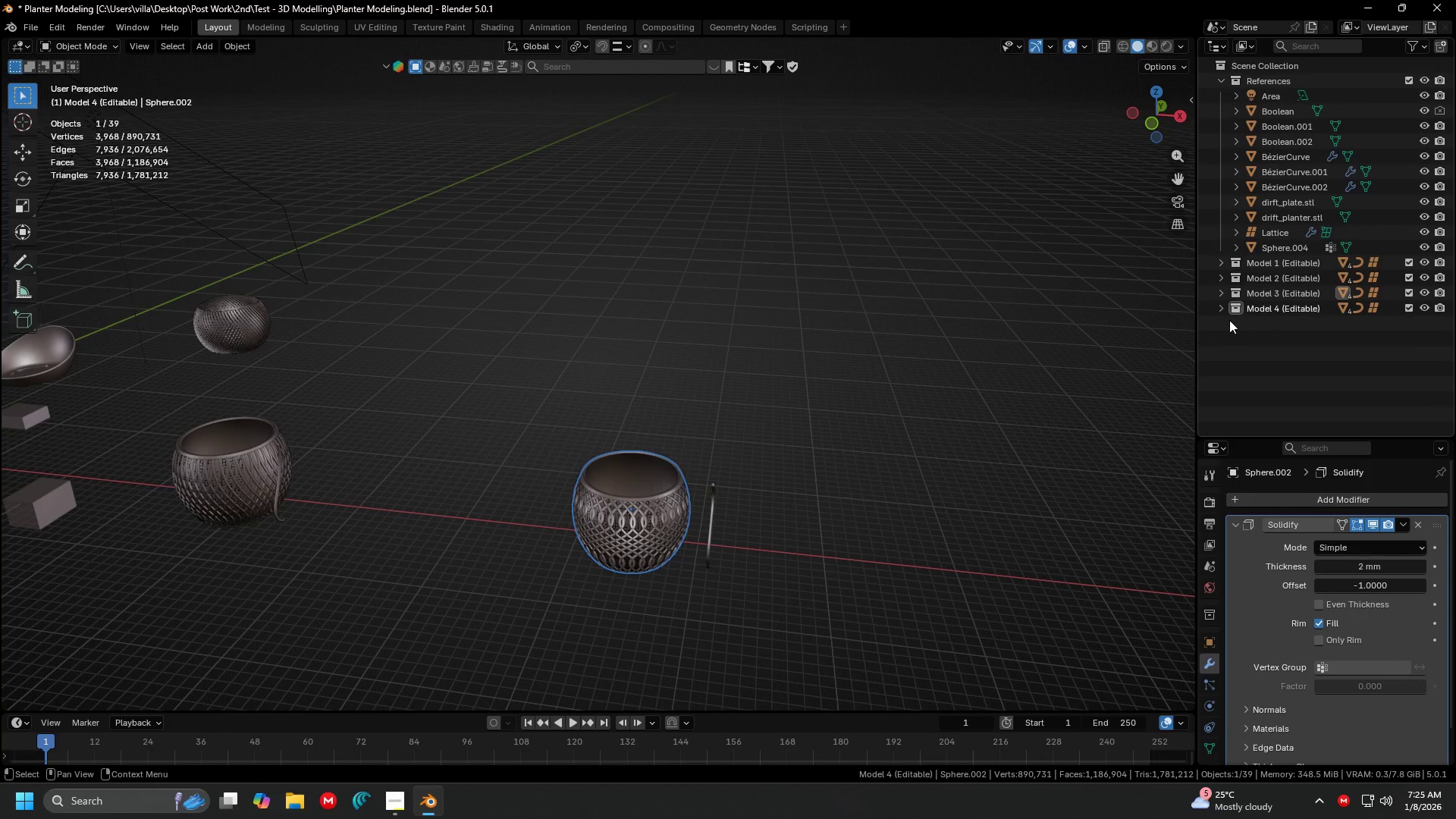 
left_click([1224, 316])
 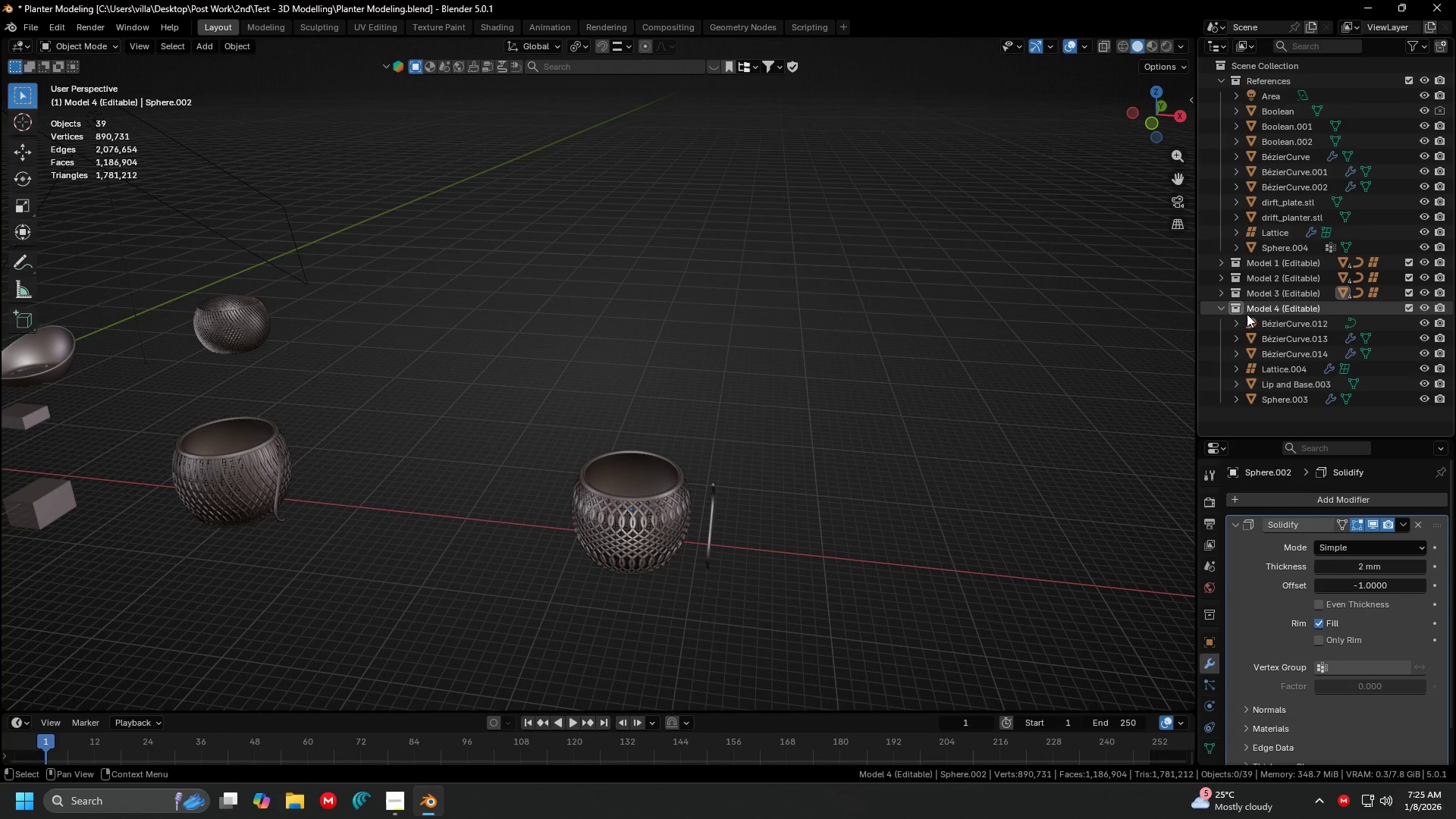 
double_click([1274, 313])
 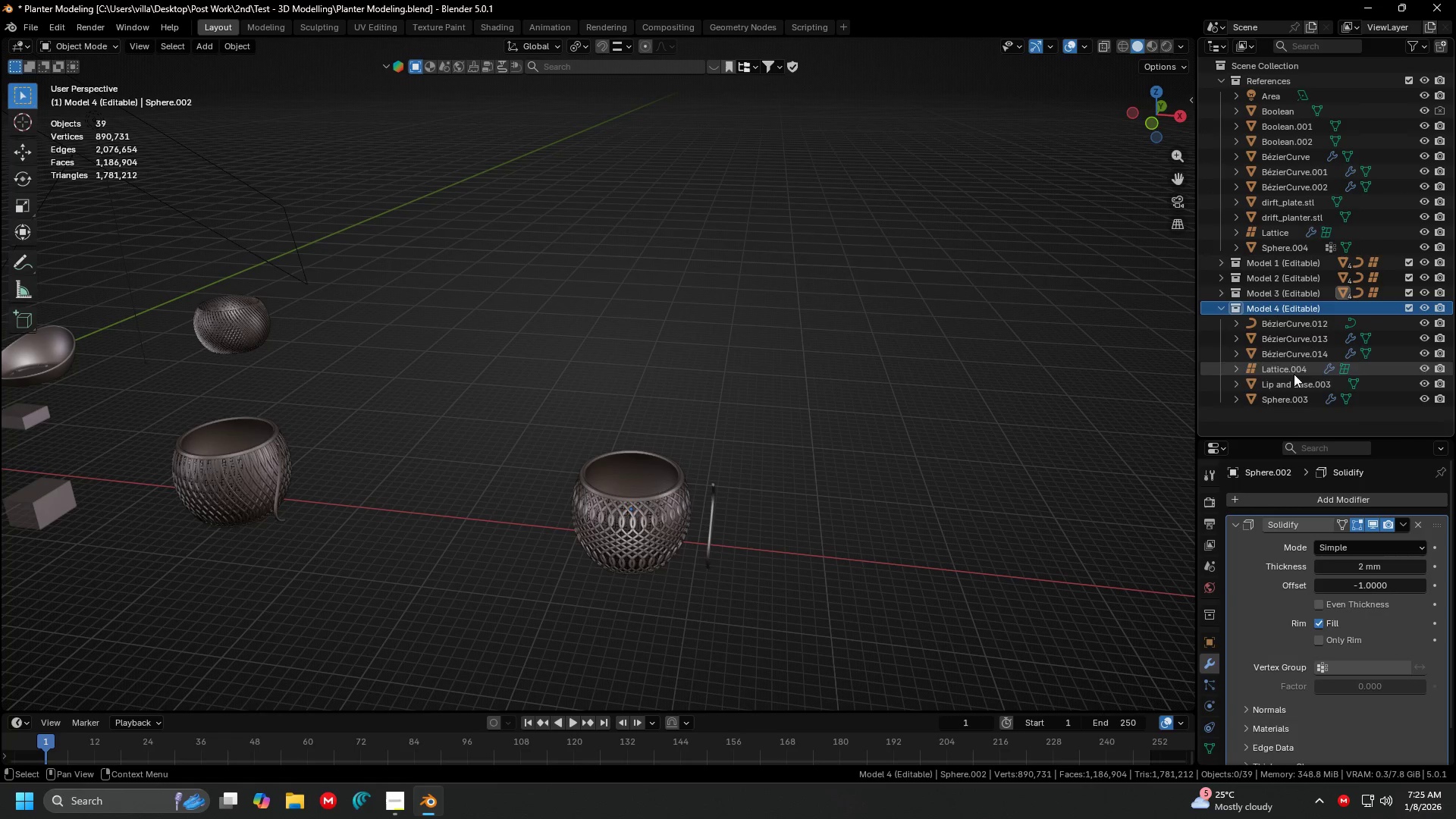 
hold_key(key=ShiftLeft, duration=1.05)
left_click([1290, 397])
 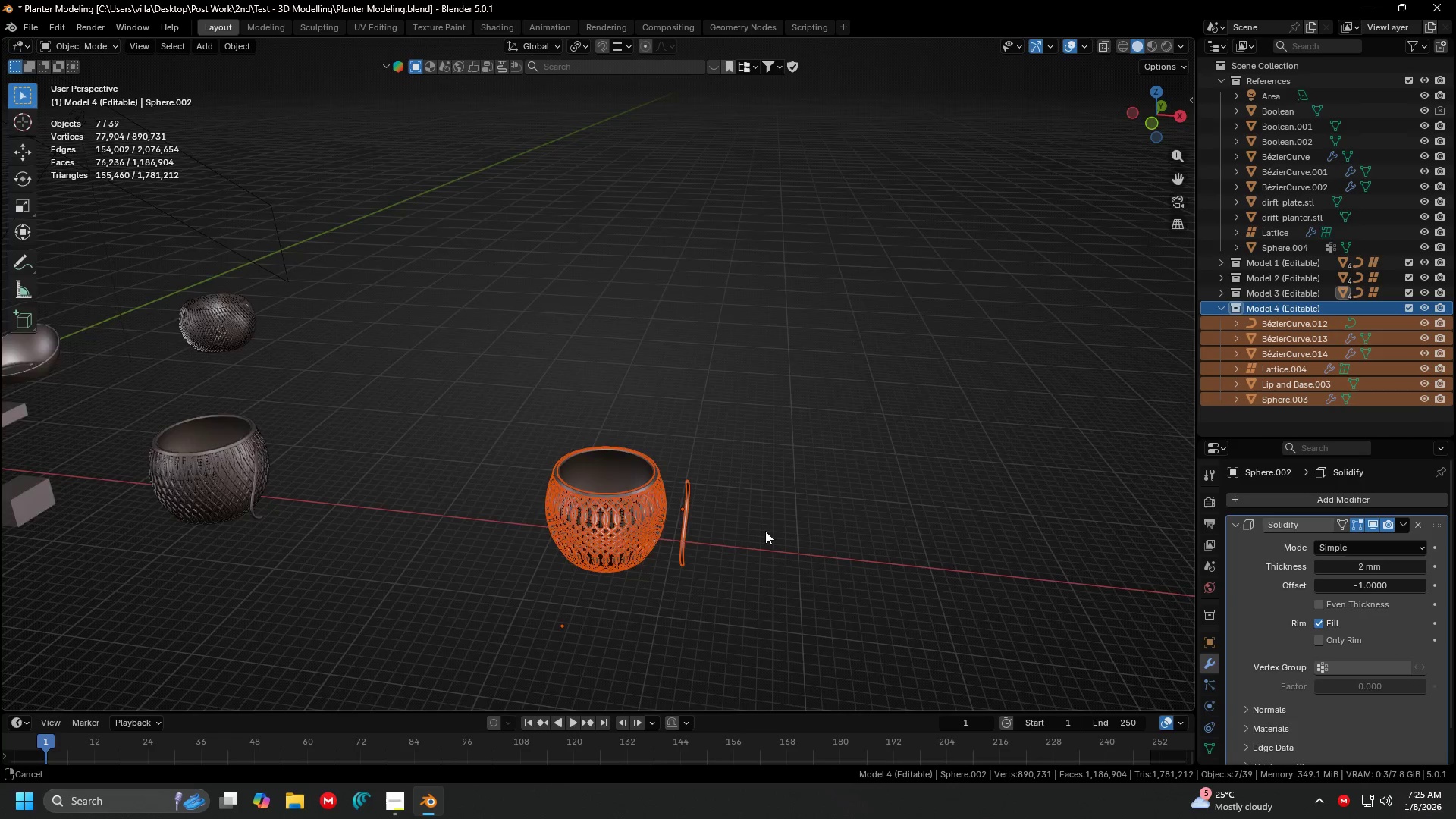 
key(Shift+D)
 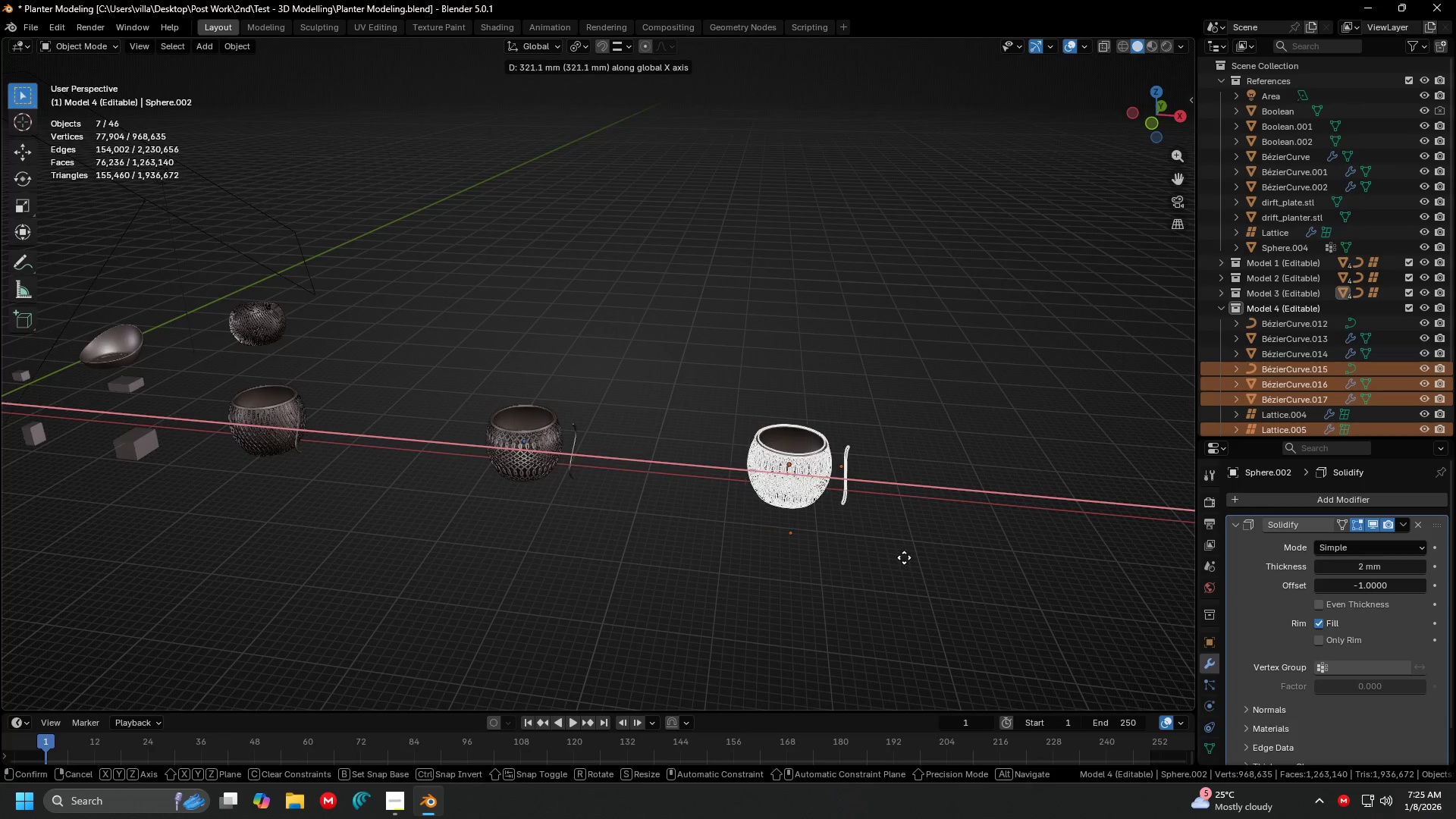 
scroll: coordinate [648, 509], scroll_direction: down, amount: 2.0
 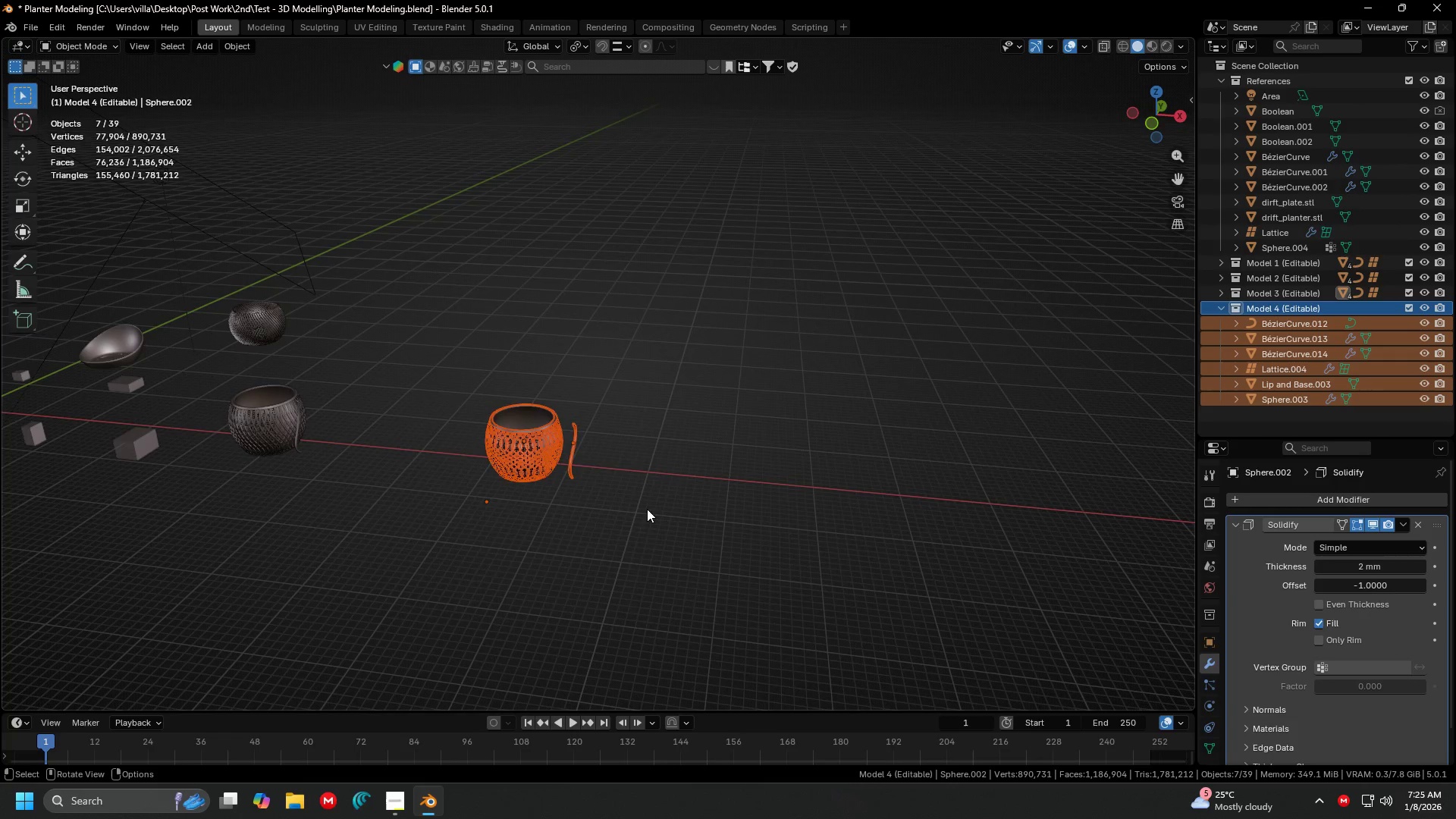 
left_click([918, 559])
 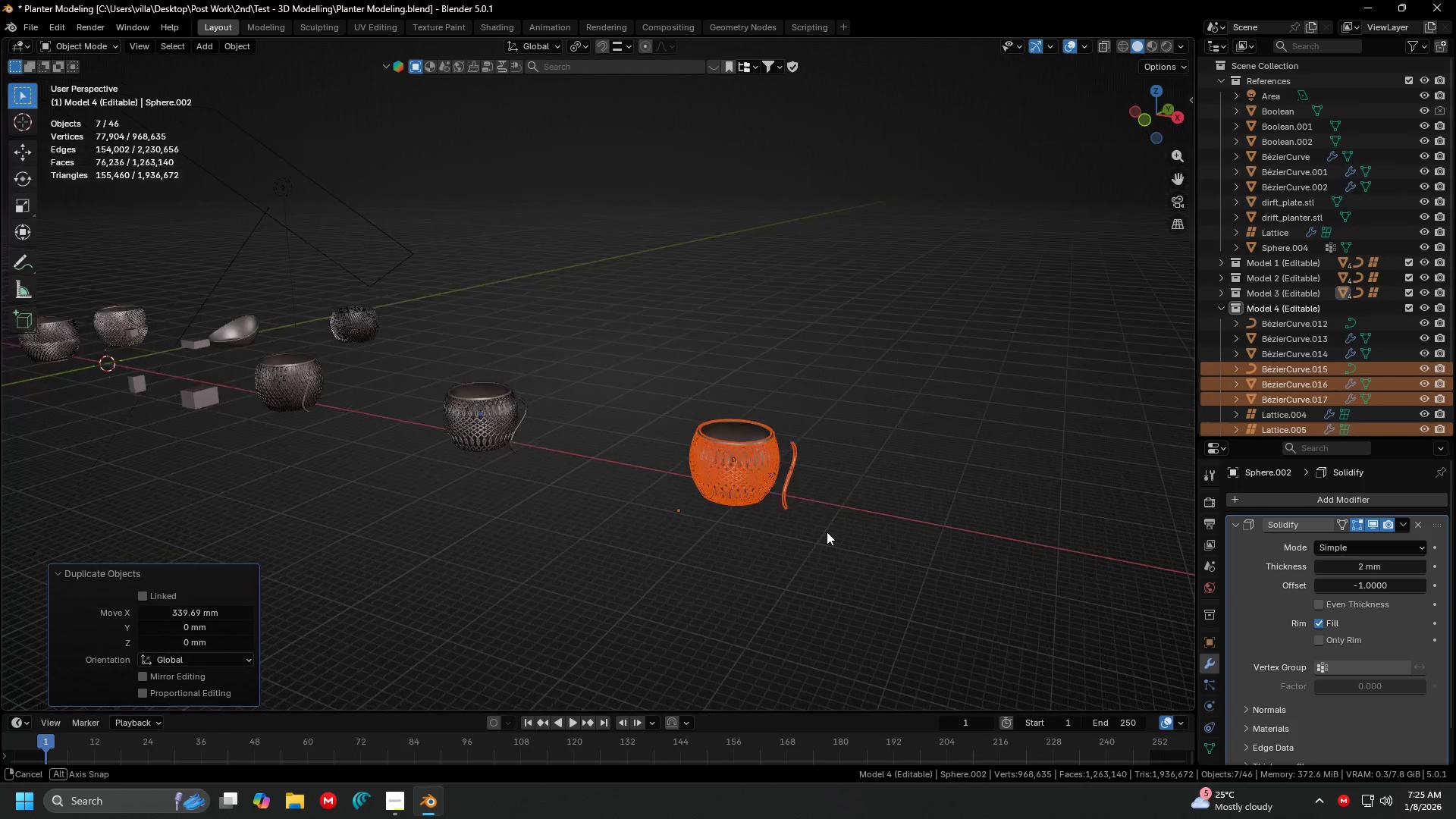 
hold_key(key=ShiftLeft, duration=0.33)
 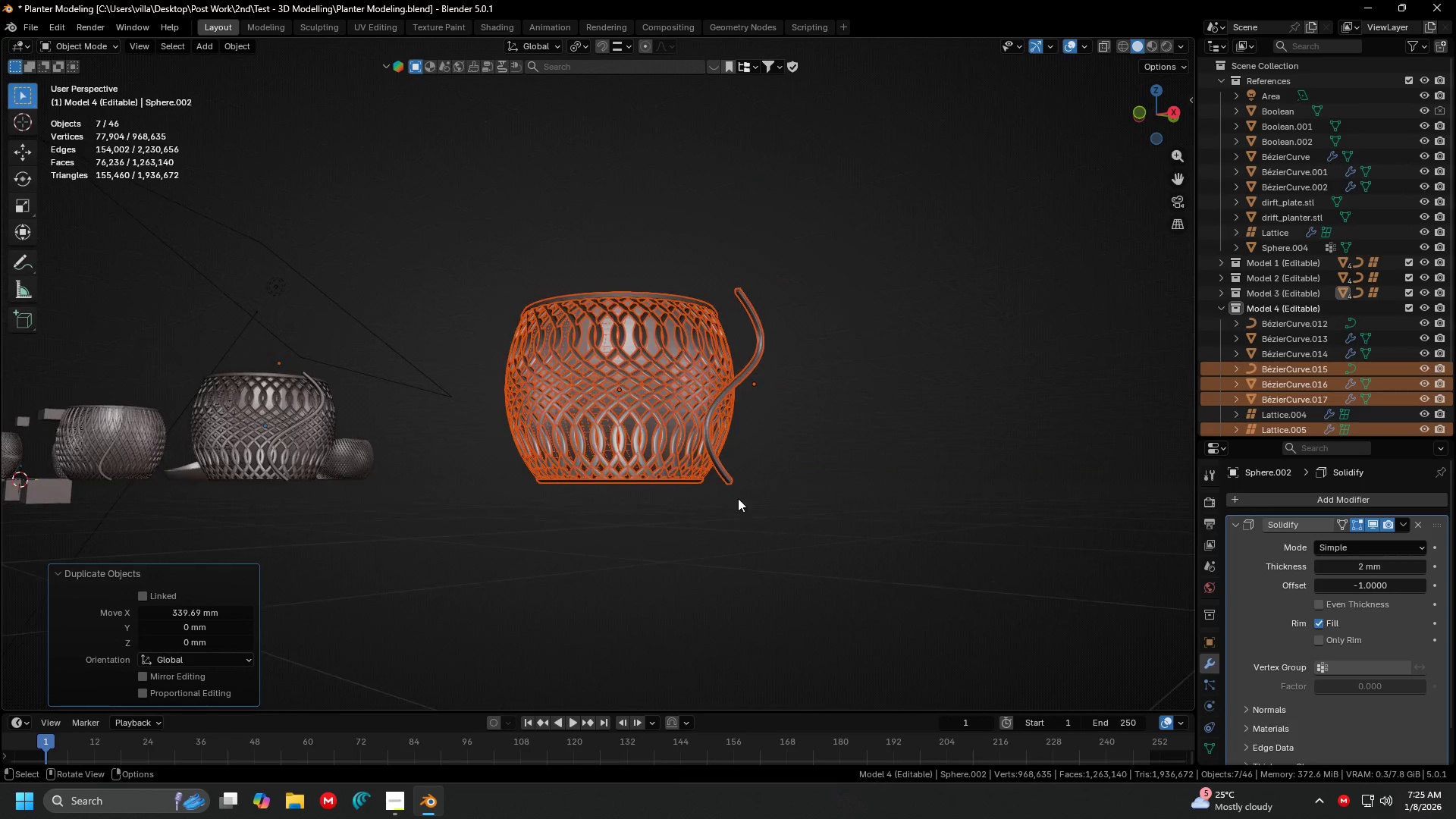 
scroll: coordinate [801, 491], scroll_direction: up, amount: 3.0
 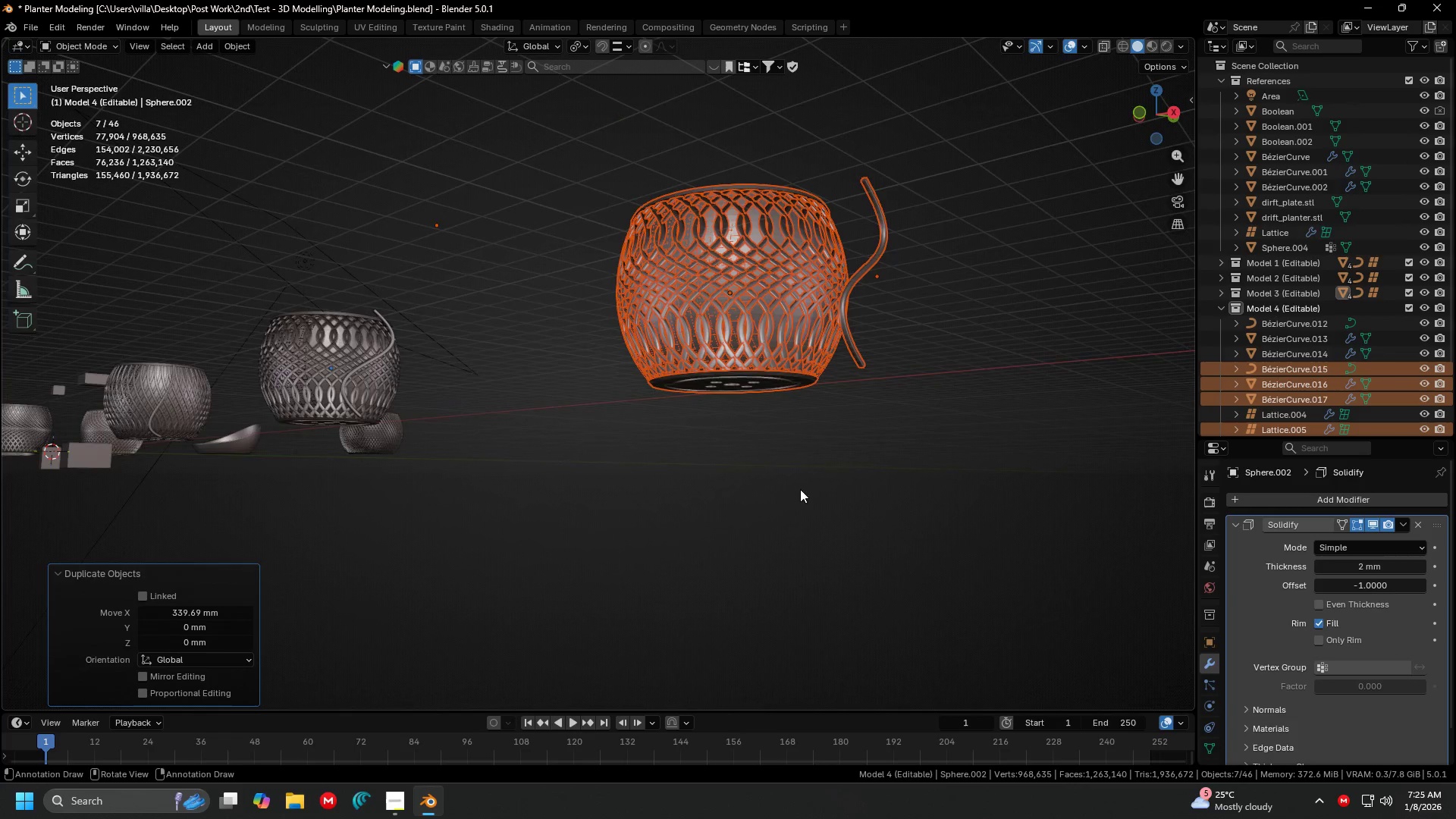 
left_click([760, 488])
 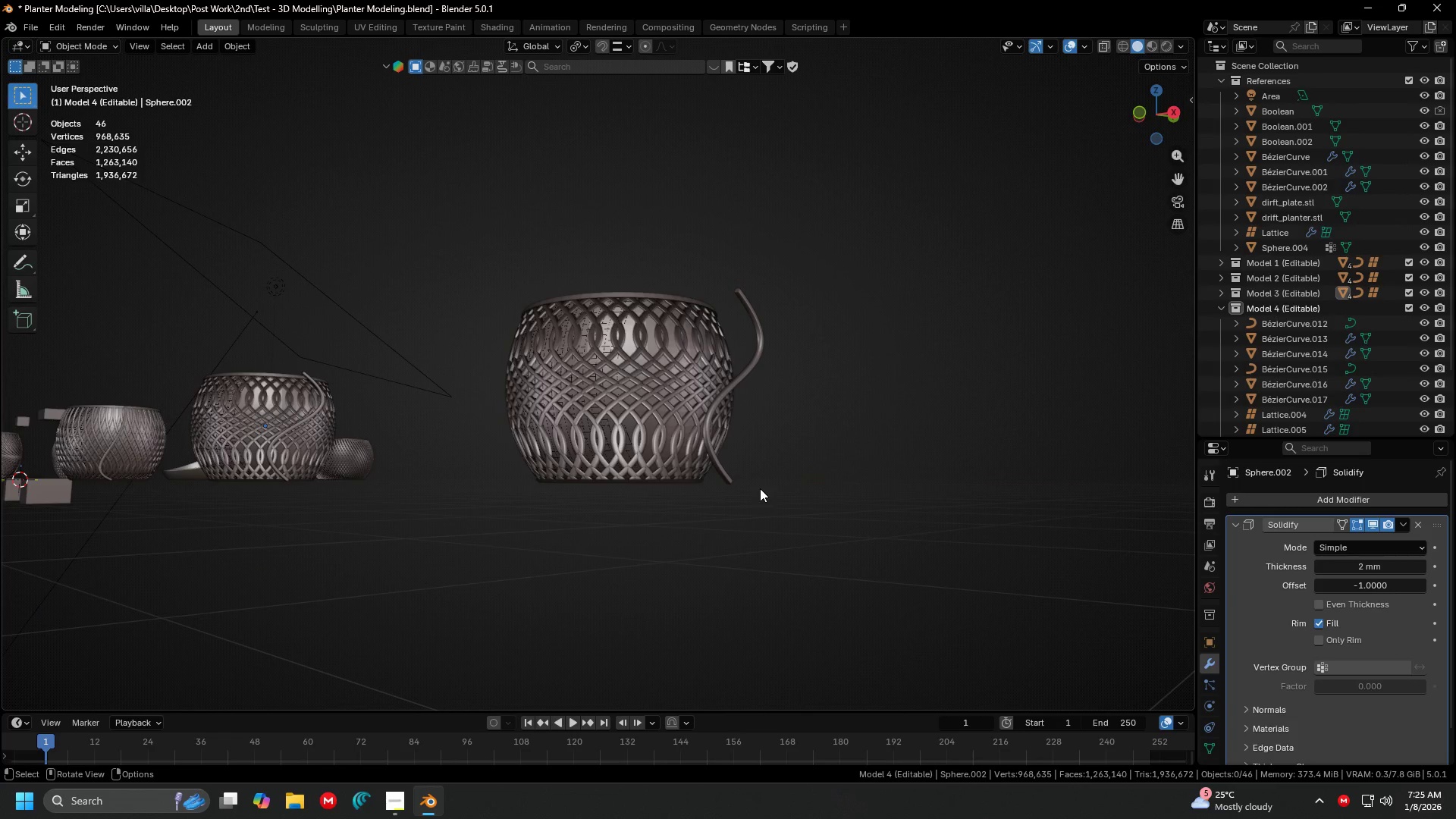 
scroll: coordinate [716, 480], scroll_direction: up, amount: 1.0
 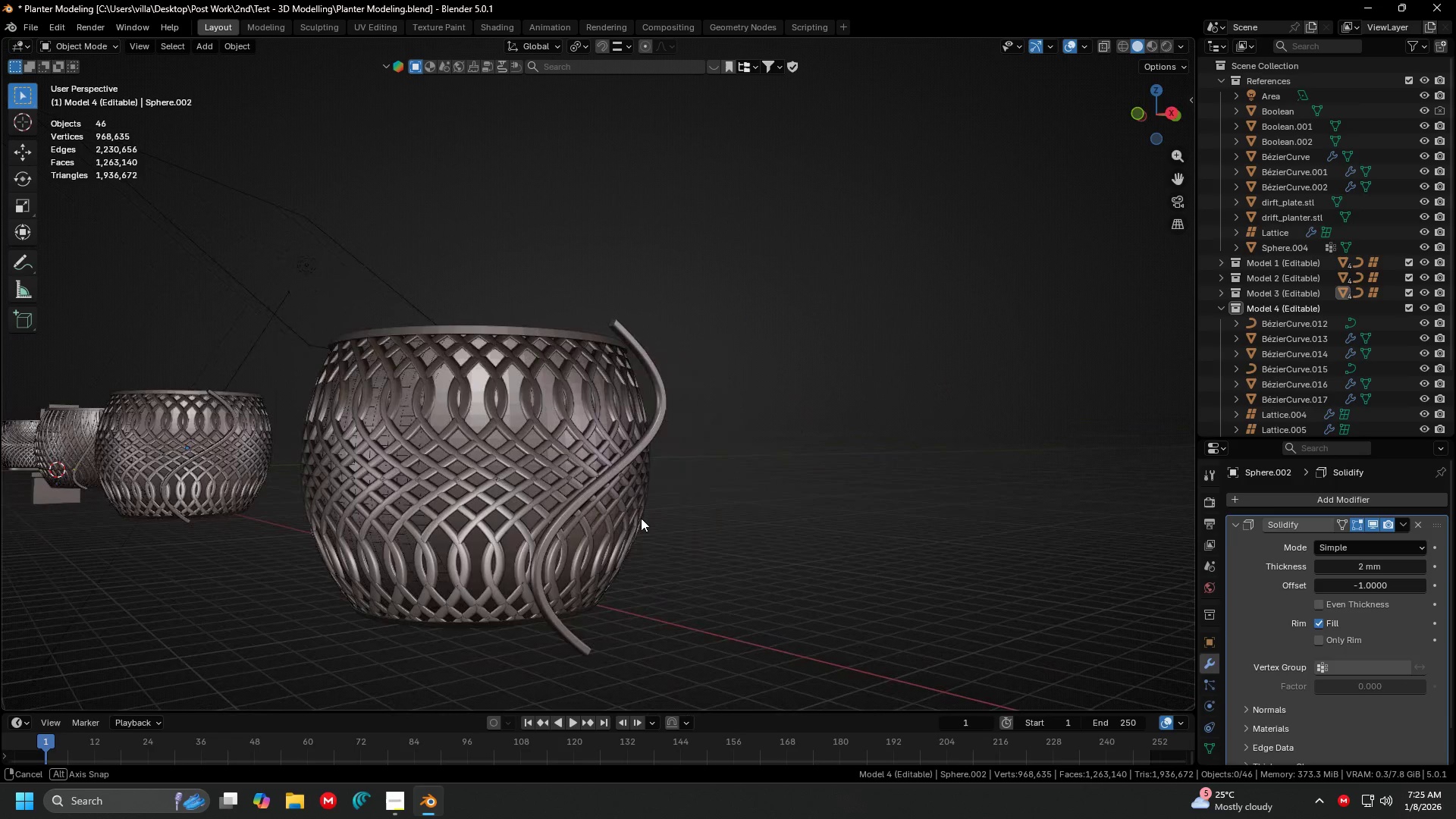 
left_click([651, 400])
 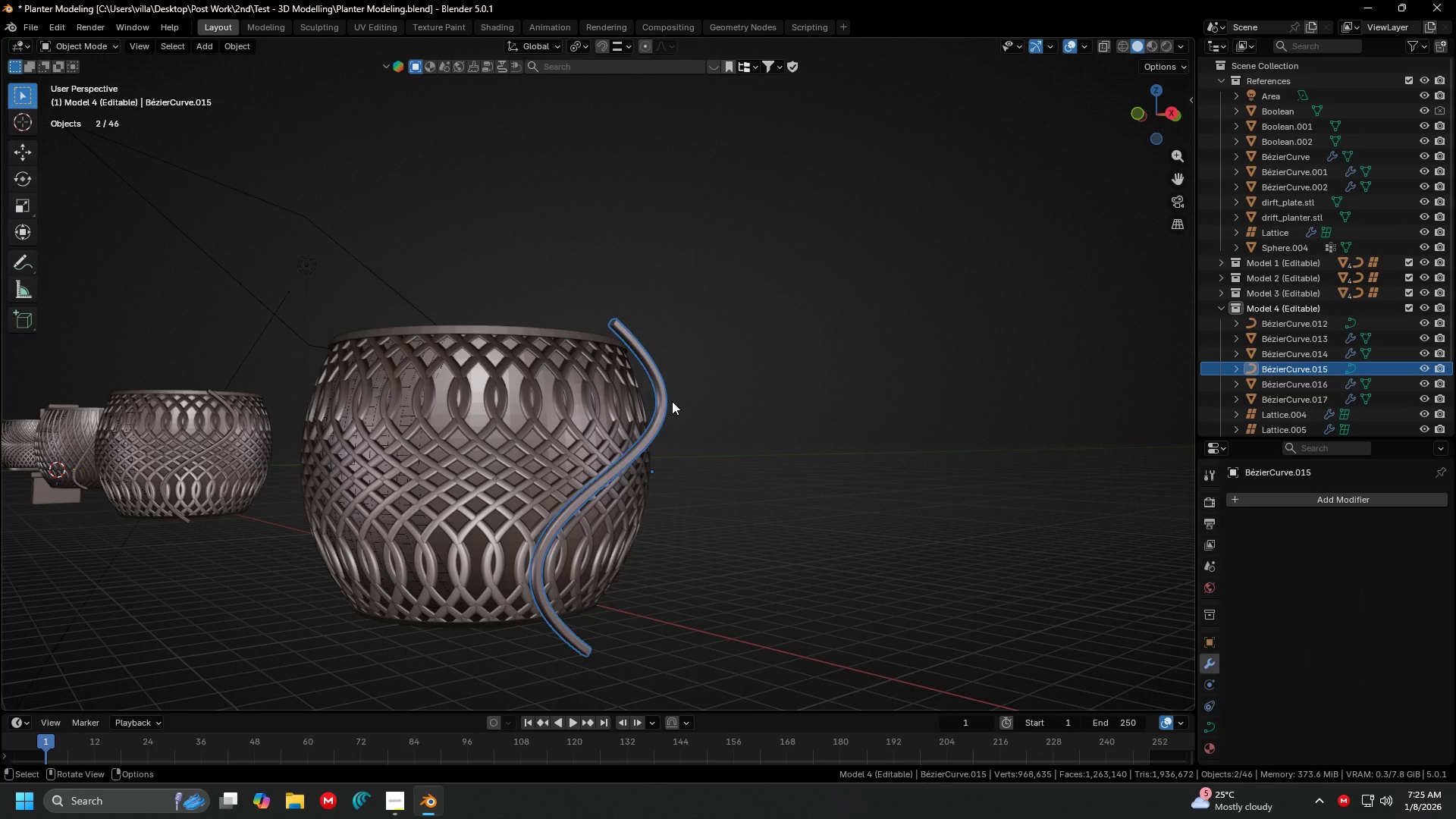 
key(Tab)
 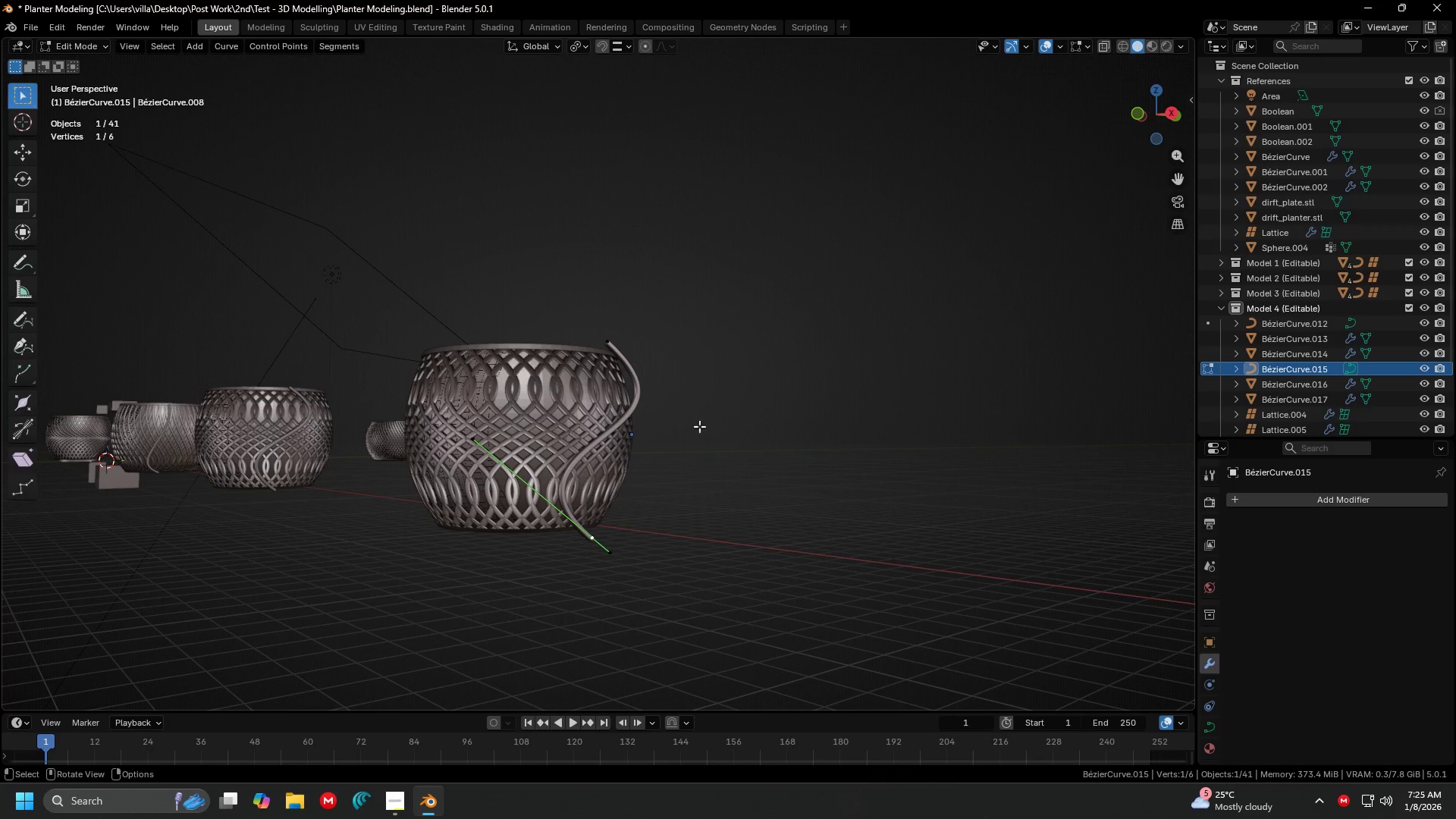 
scroll: coordinate [673, 401], scroll_direction: down, amount: 1.0
 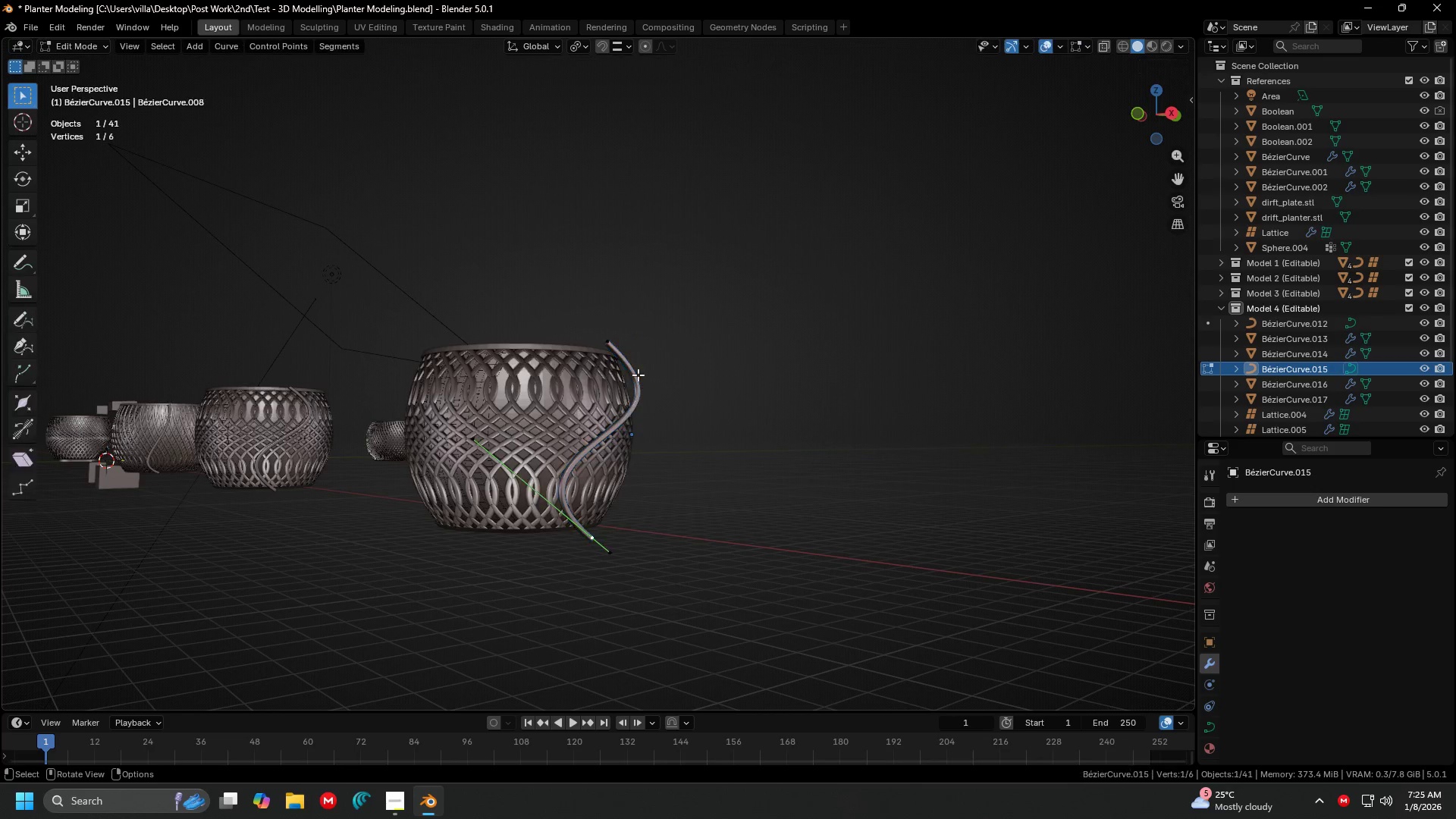 
scroll: coordinate [705, 435], scroll_direction: up, amount: 2.0
 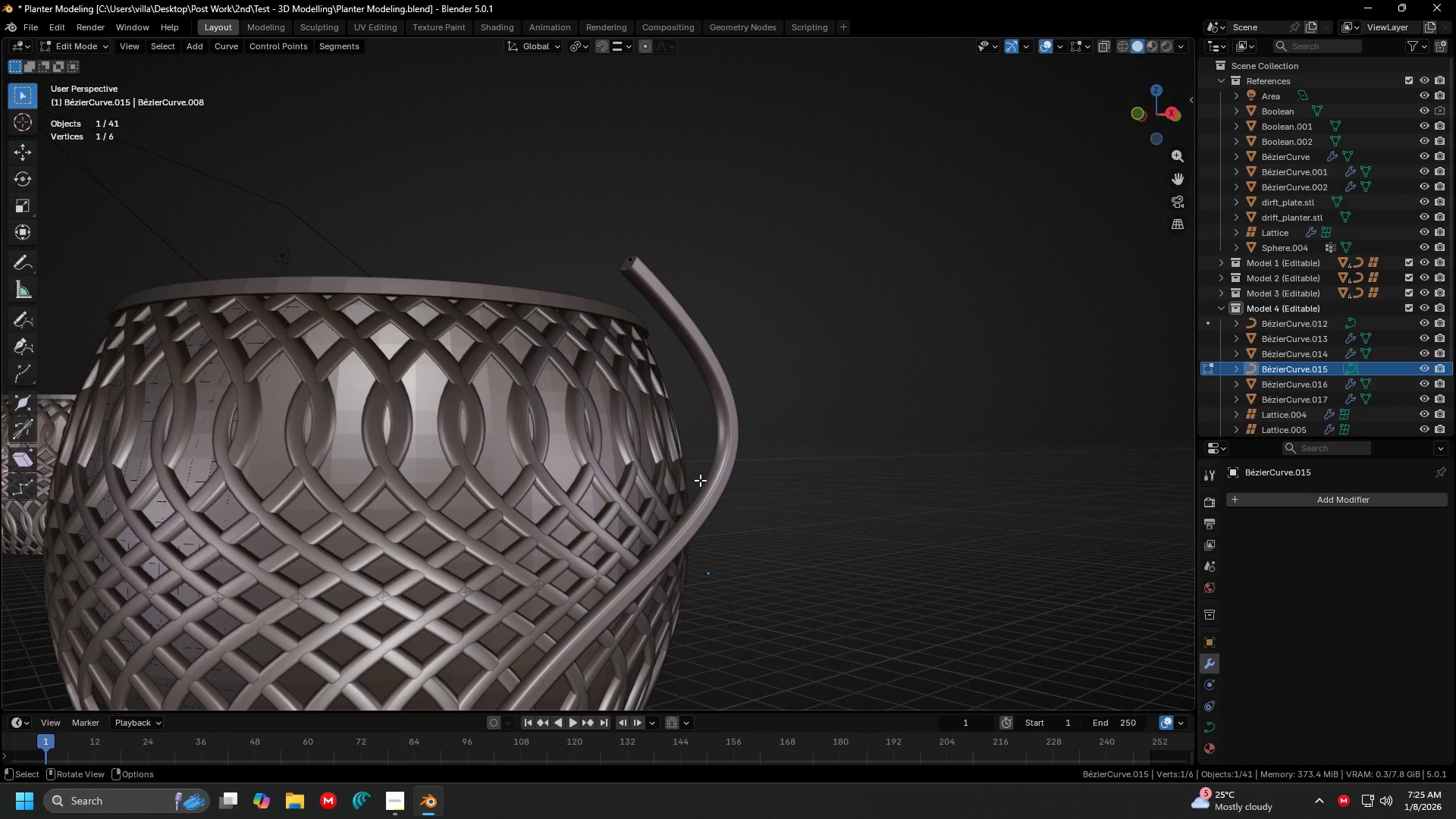 
key(3)
 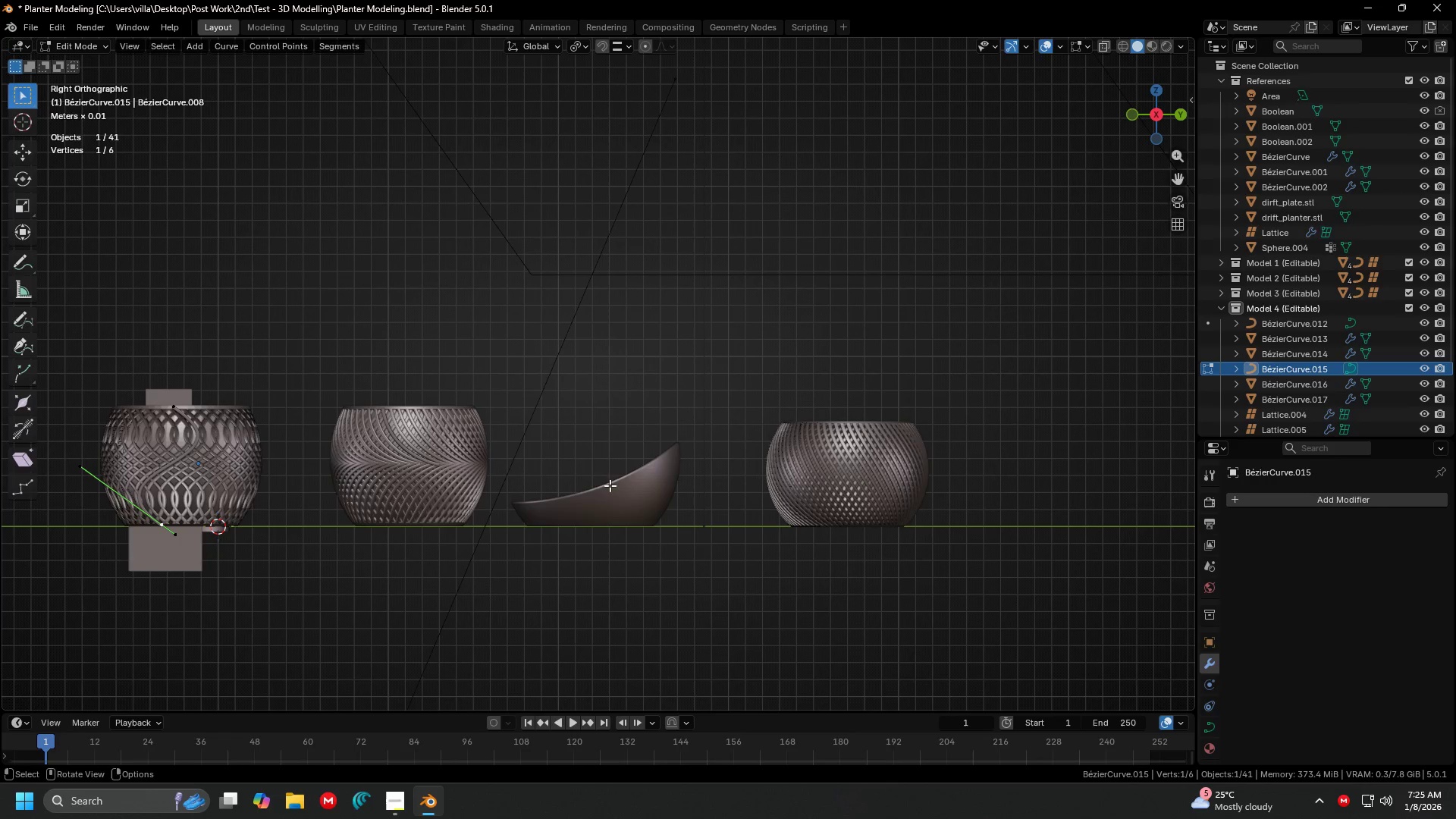 
hold_key(key=ShiftLeft, duration=0.61)
 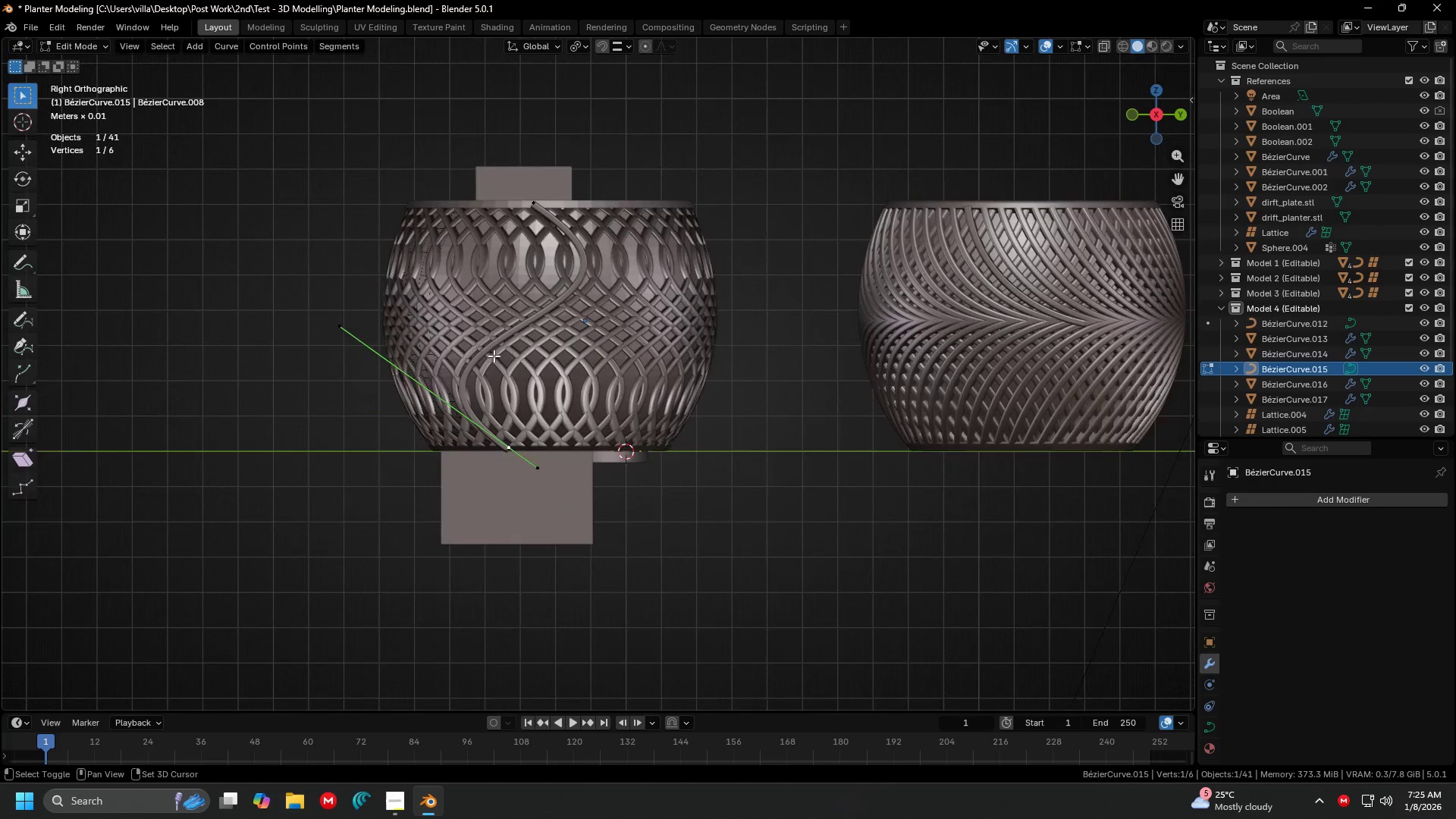 
hold_key(key=ShiftLeft, duration=0.75)
scroll: coordinate [467, 411], scroll_direction: up, amount: 4.0
 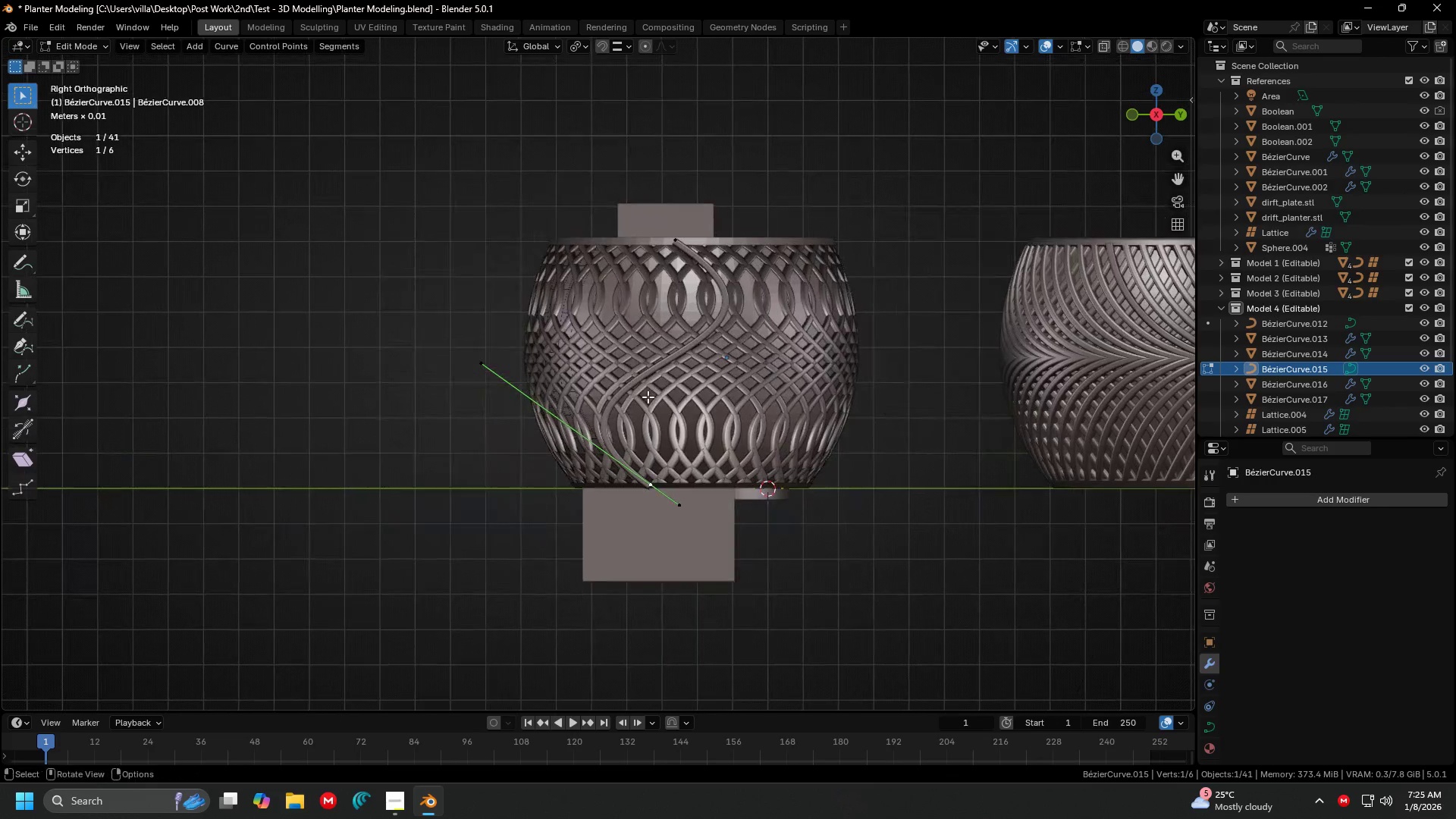 
key(A)
 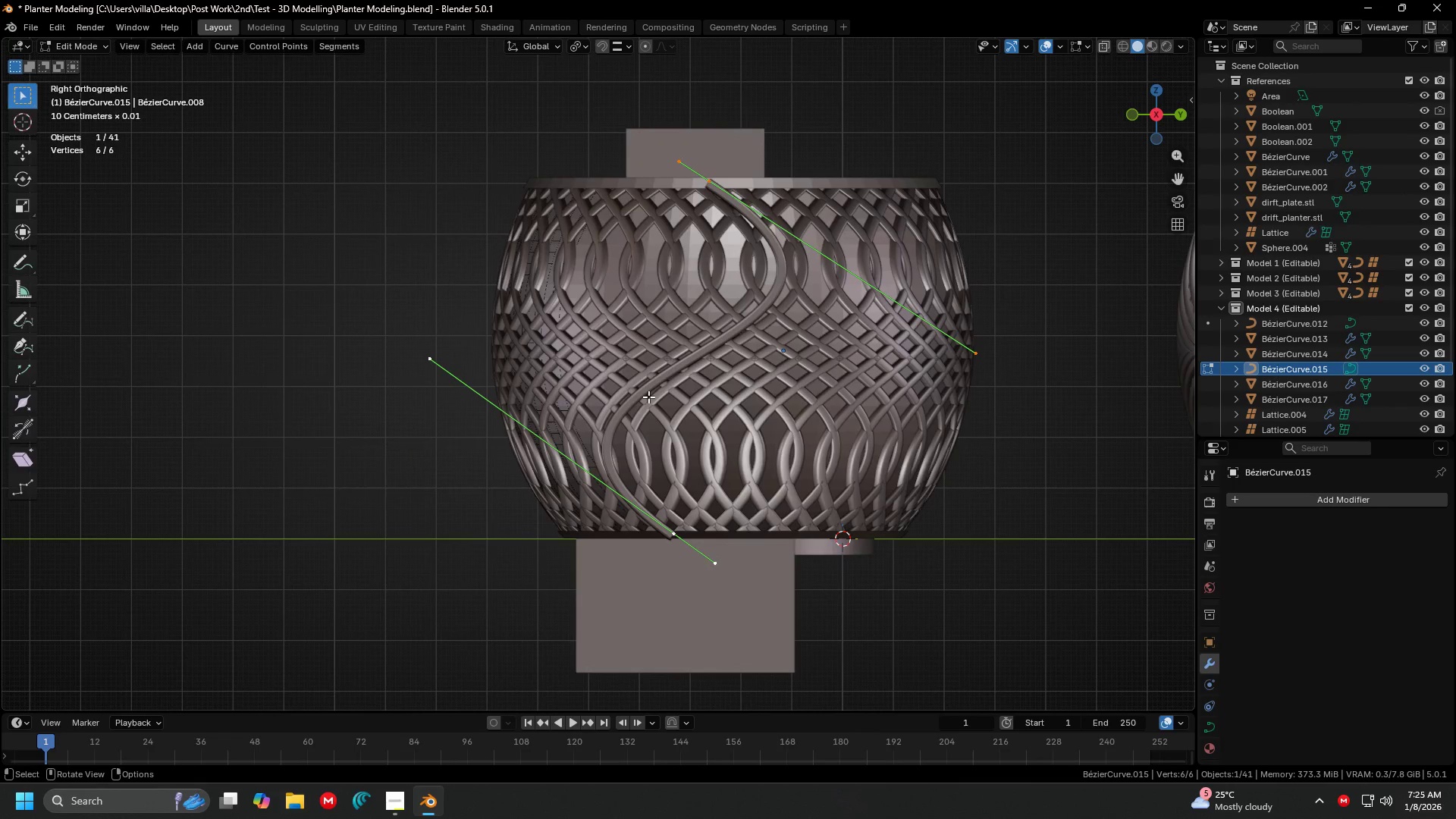 
scroll: coordinate [648, 397], scroll_direction: up, amount: 2.0
 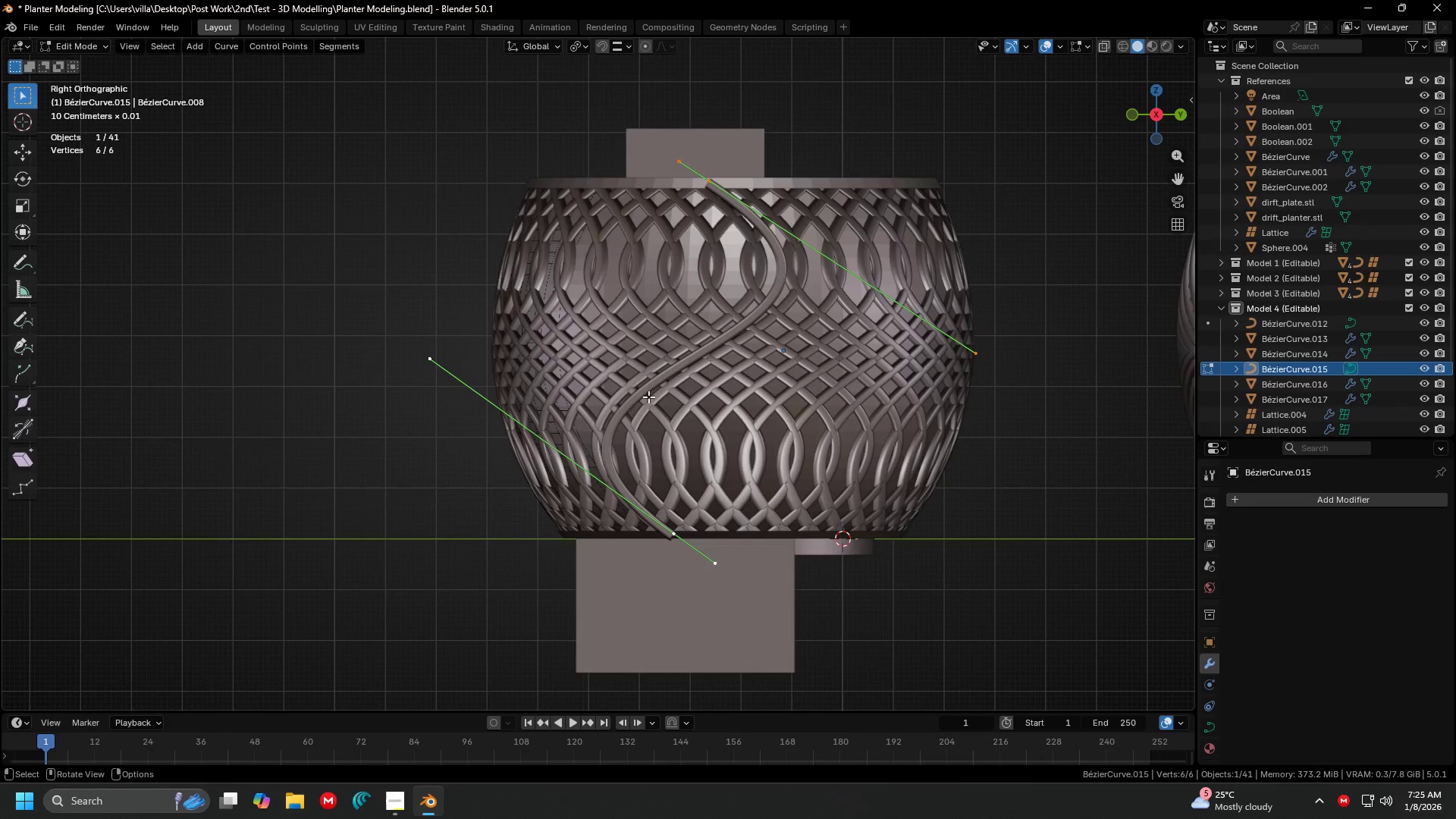 
key(A)
 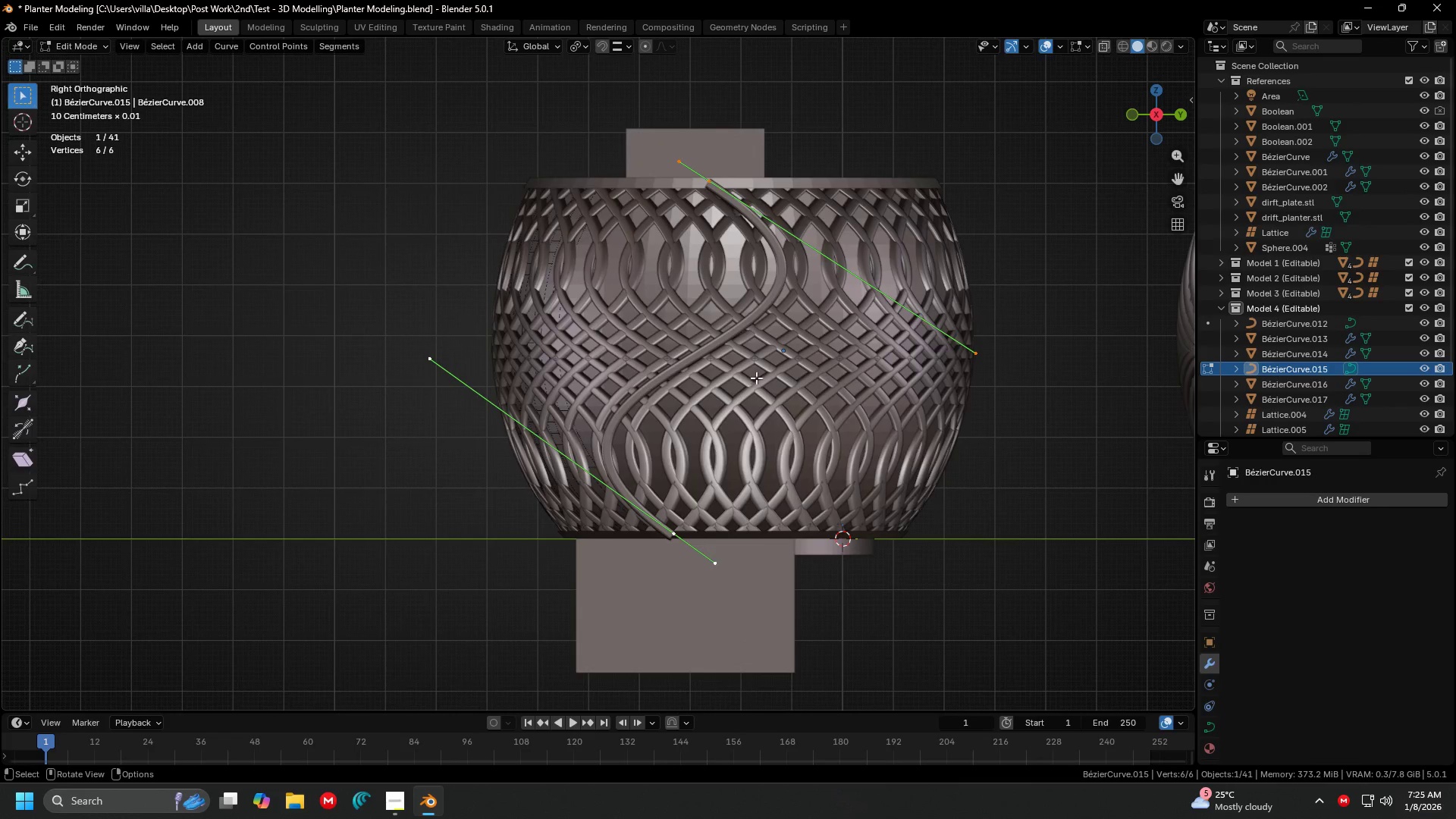 
scroll: coordinate [762, 366], scroll_direction: up, amount: 1.0
 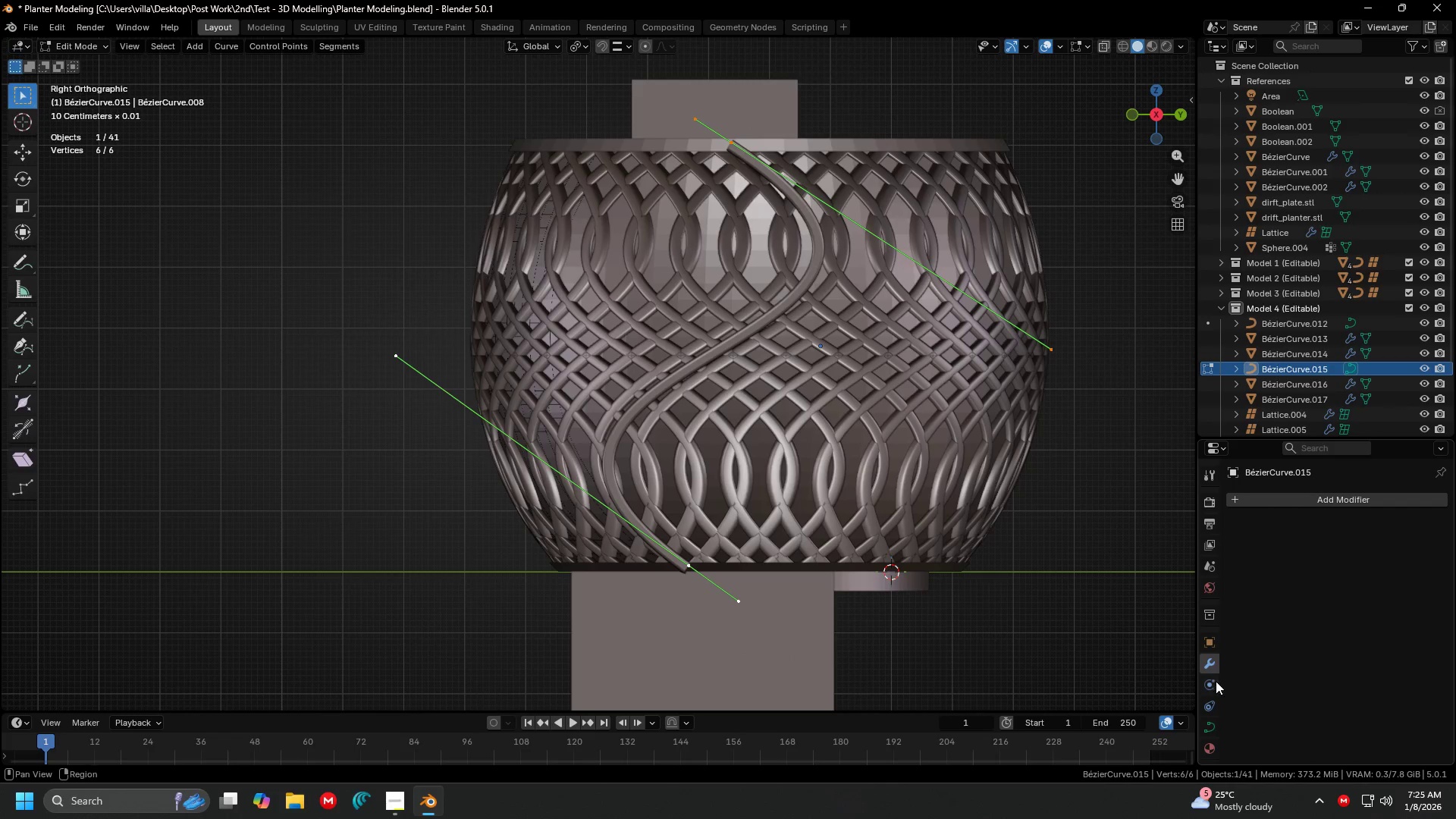 
left_click([1201, 732])
 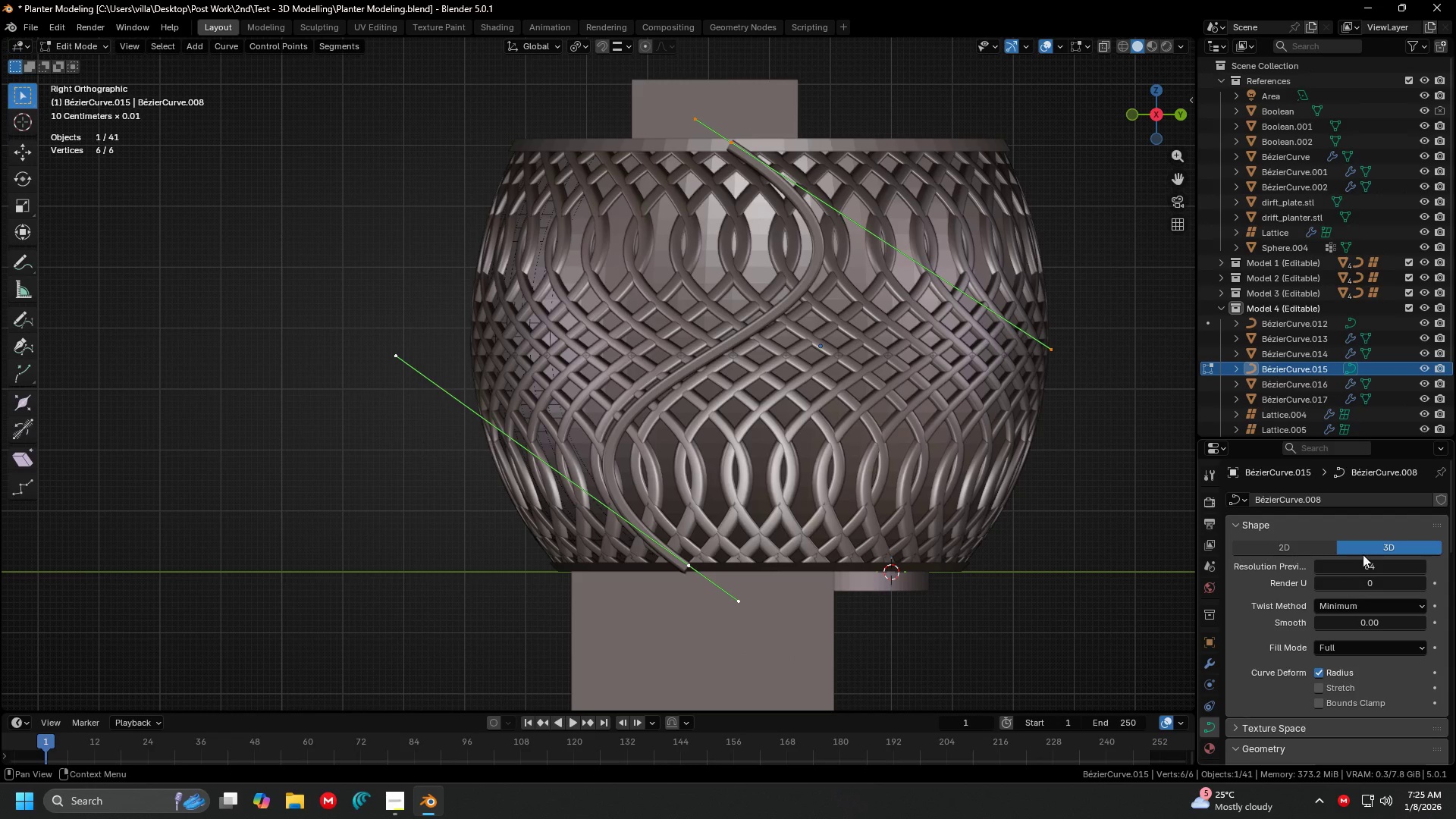 
scroll: coordinate [1363, 554], scroll_direction: down, amount: 3.0
 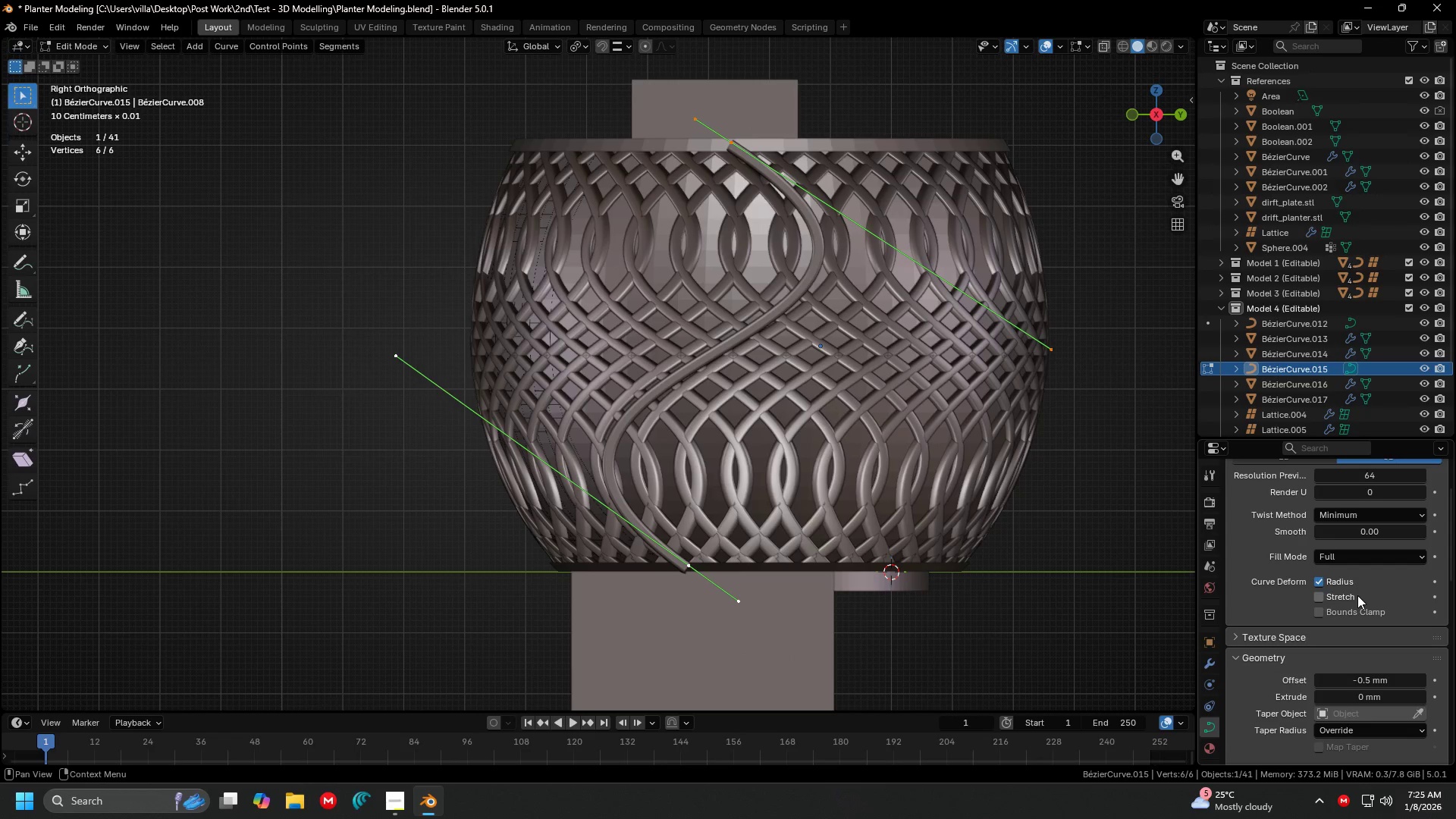 
left_click([1347, 598])
 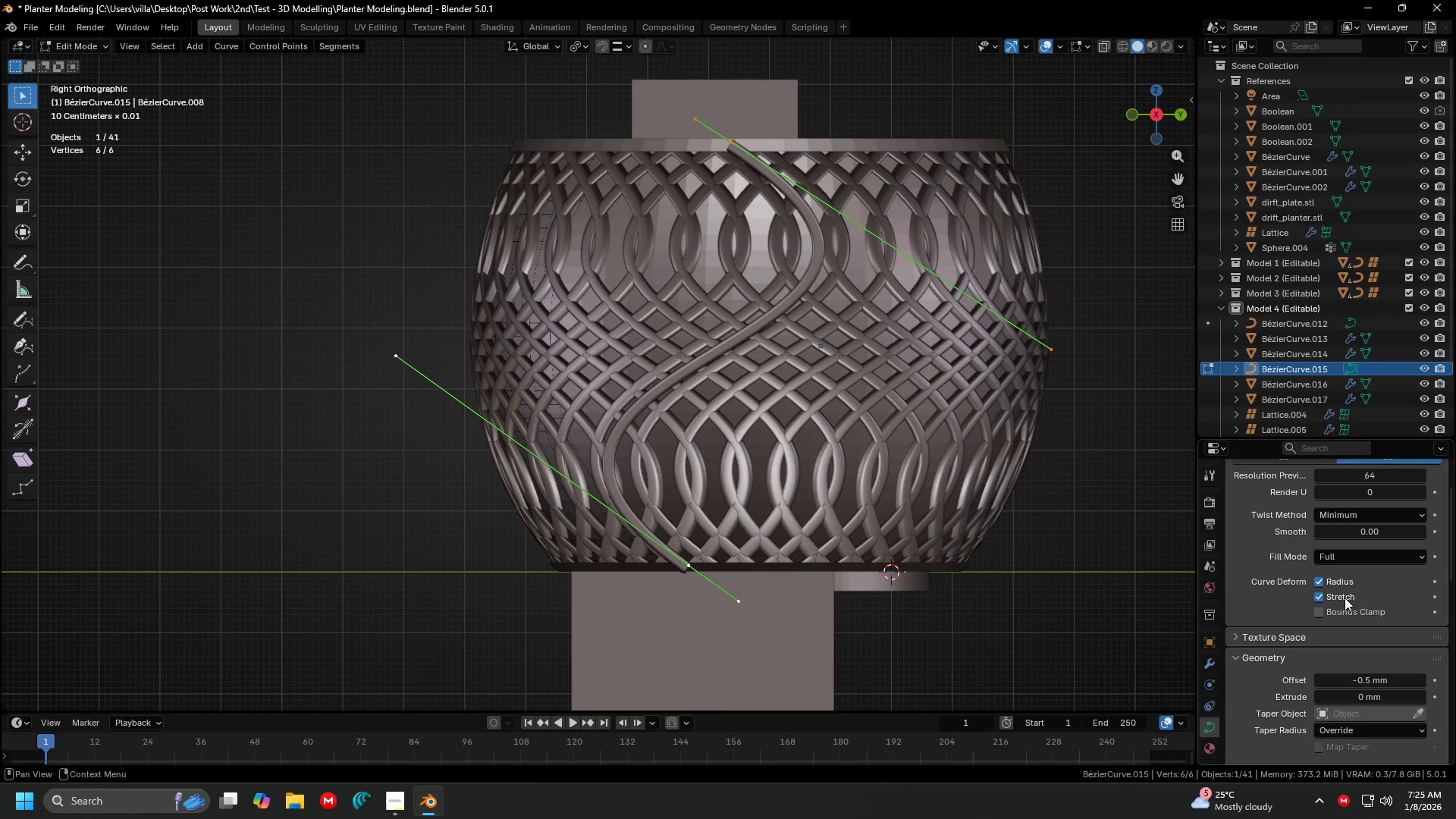 
left_click([1345, 598])
 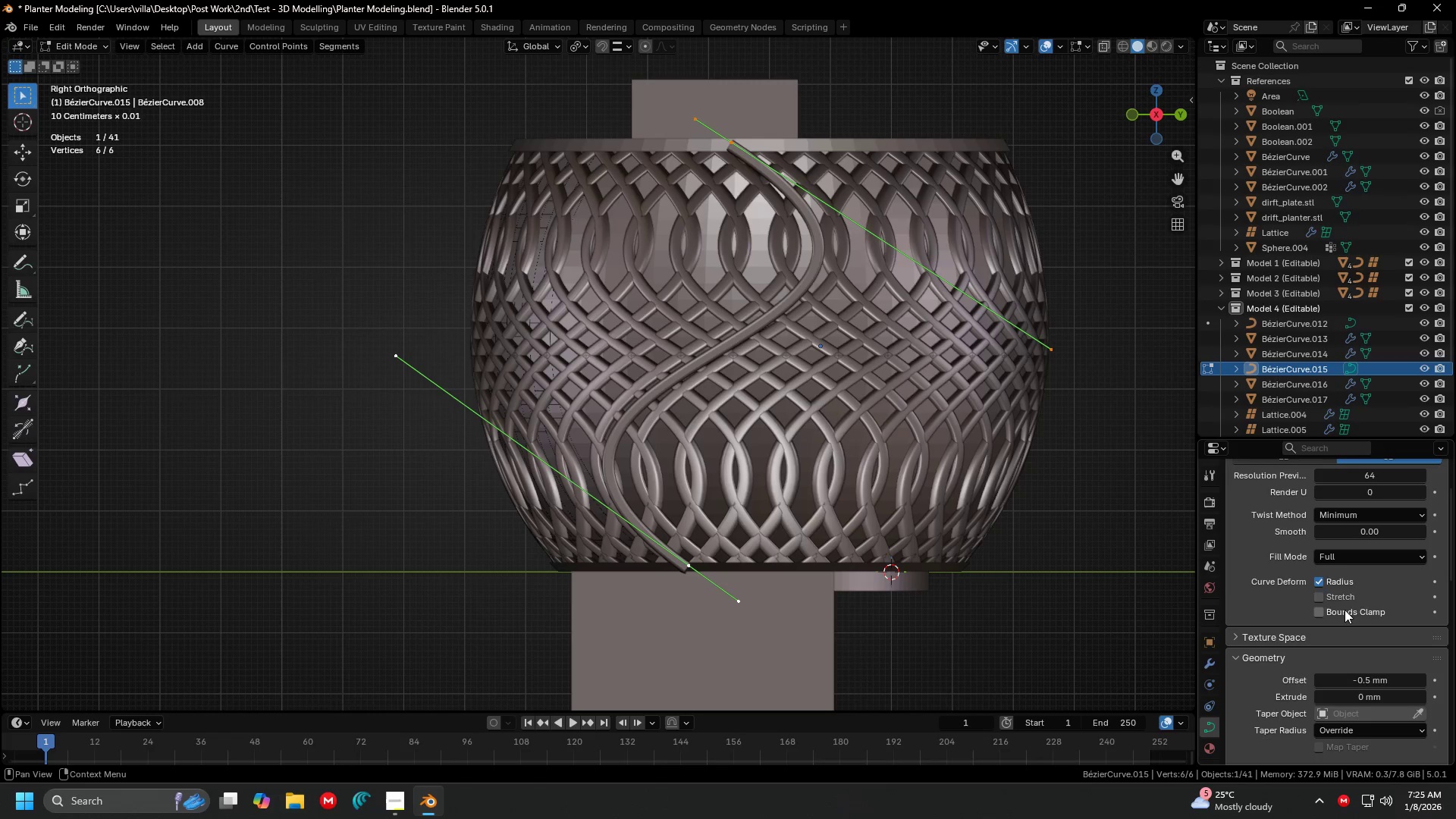 
scroll: coordinate [1395, 619], scroll_direction: down, amount: 4.0
 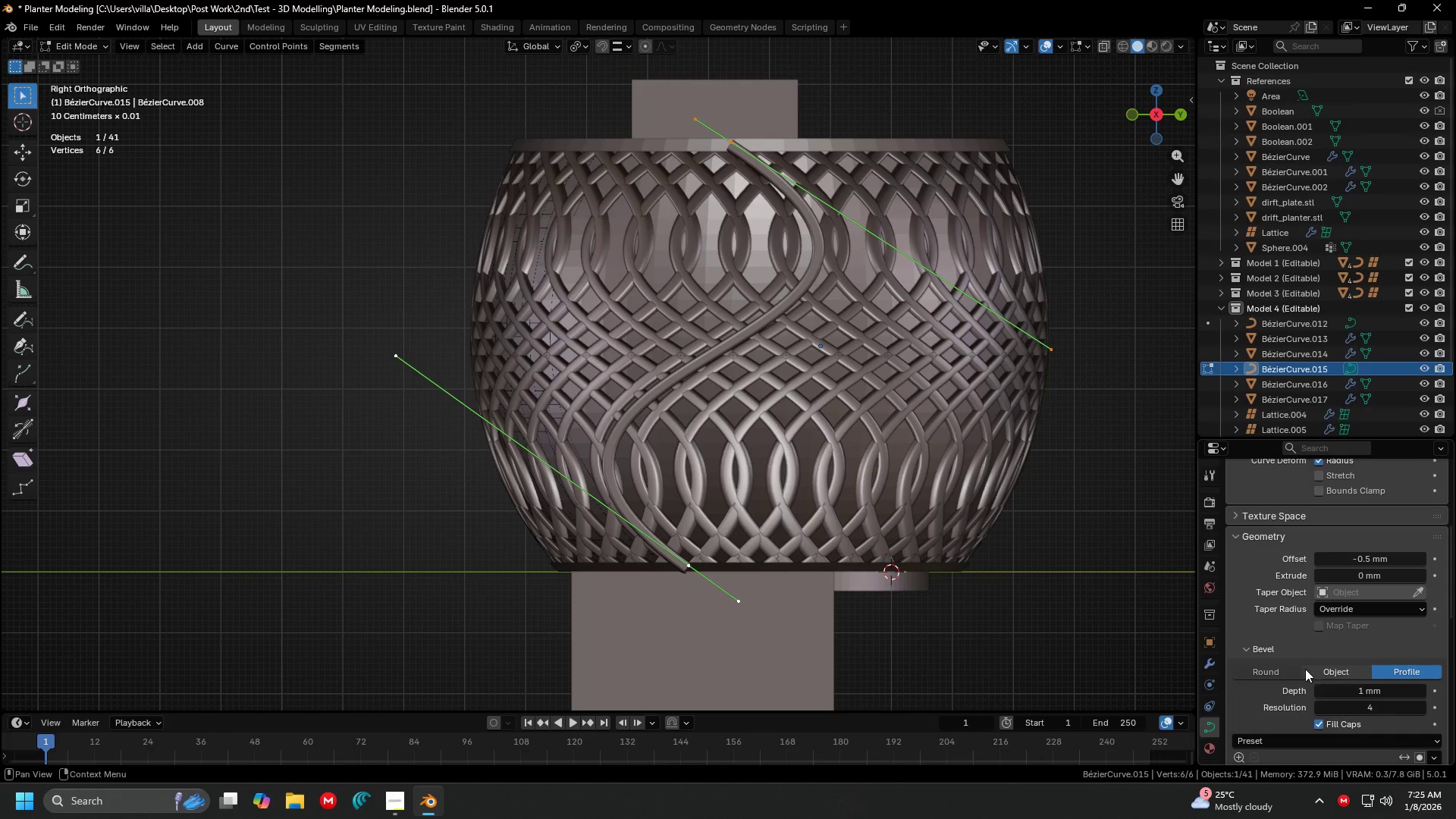 
left_click([1288, 669])
 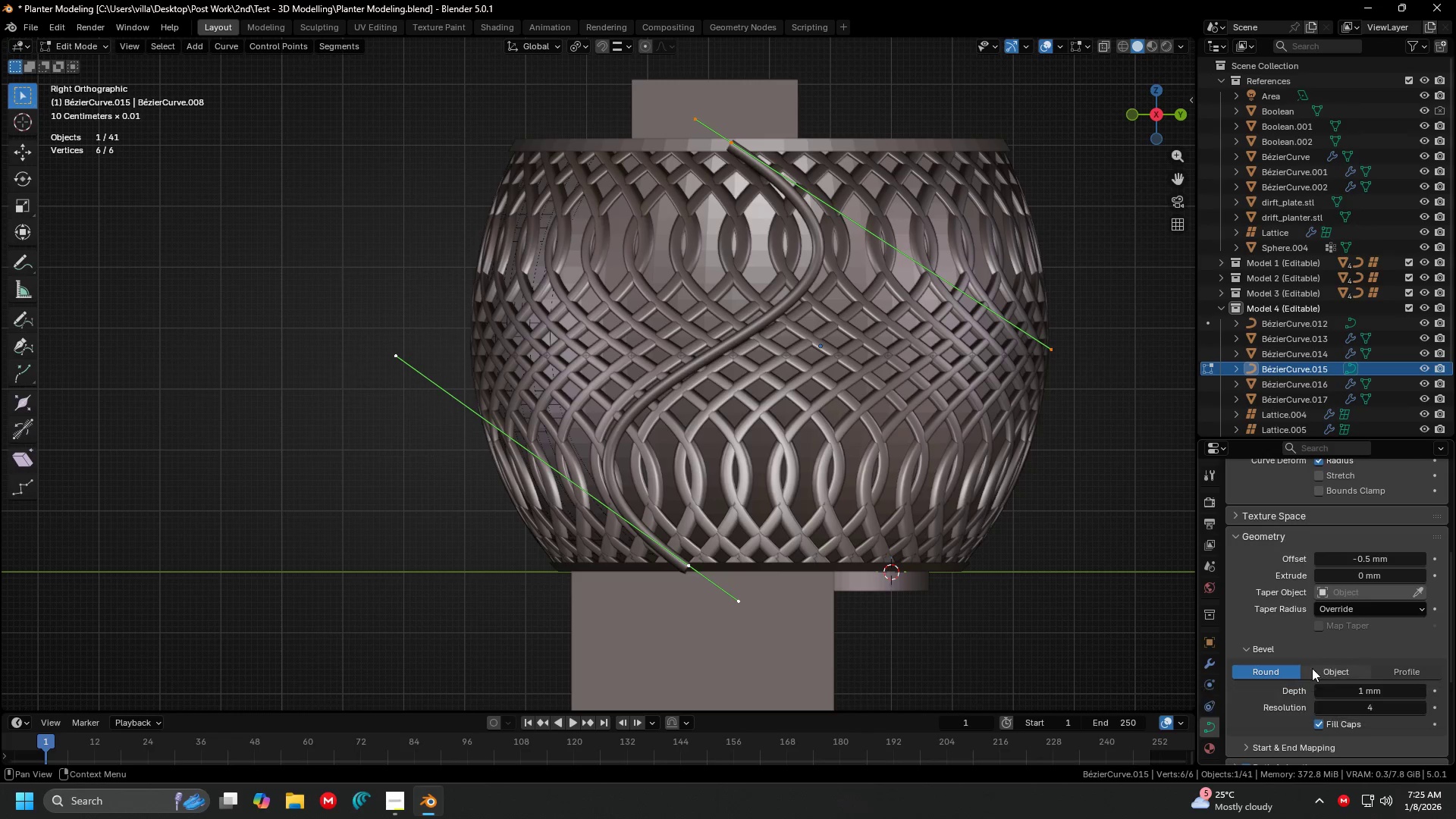 
left_click([1318, 668])
 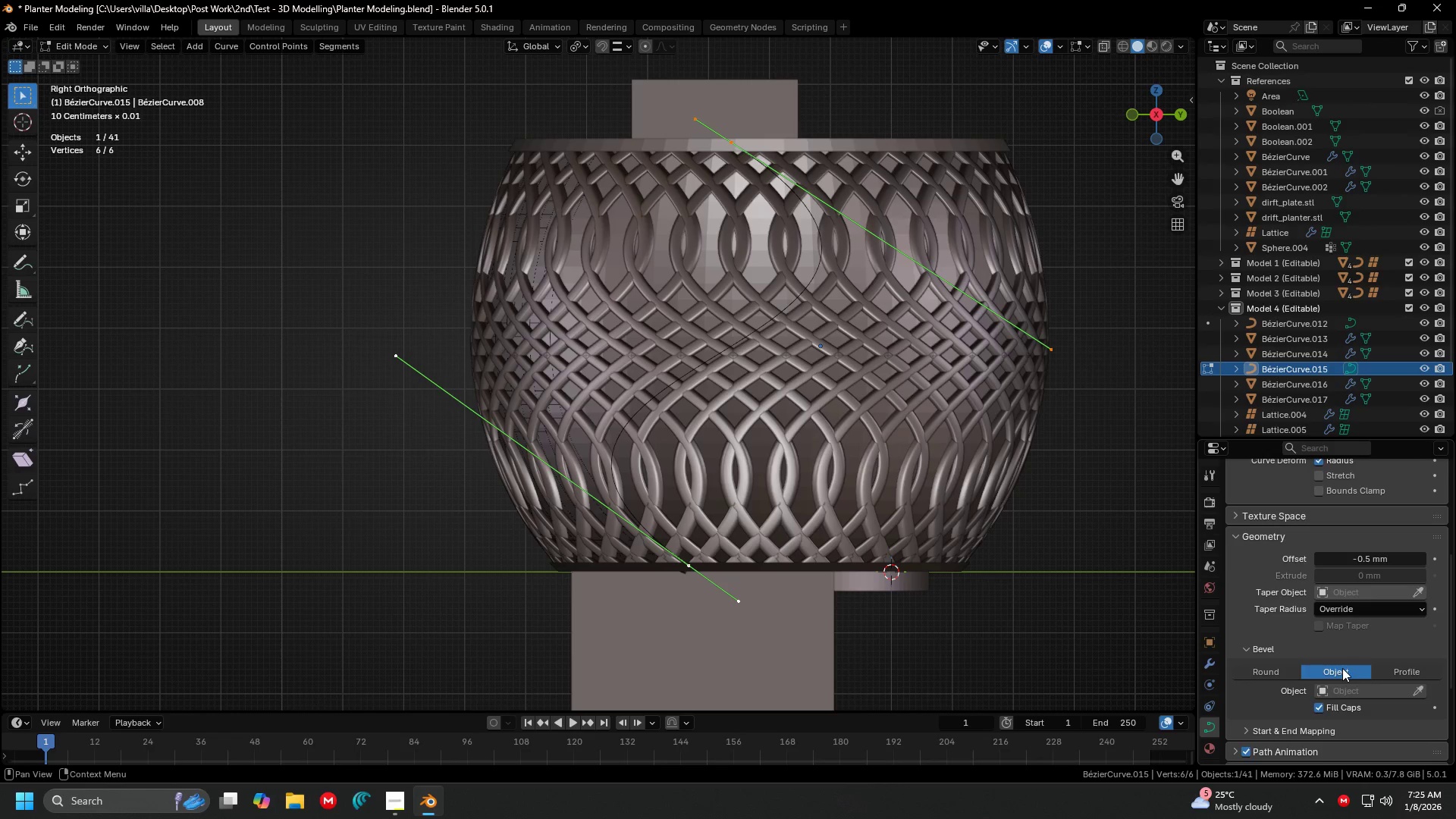 
left_click([1379, 668])
 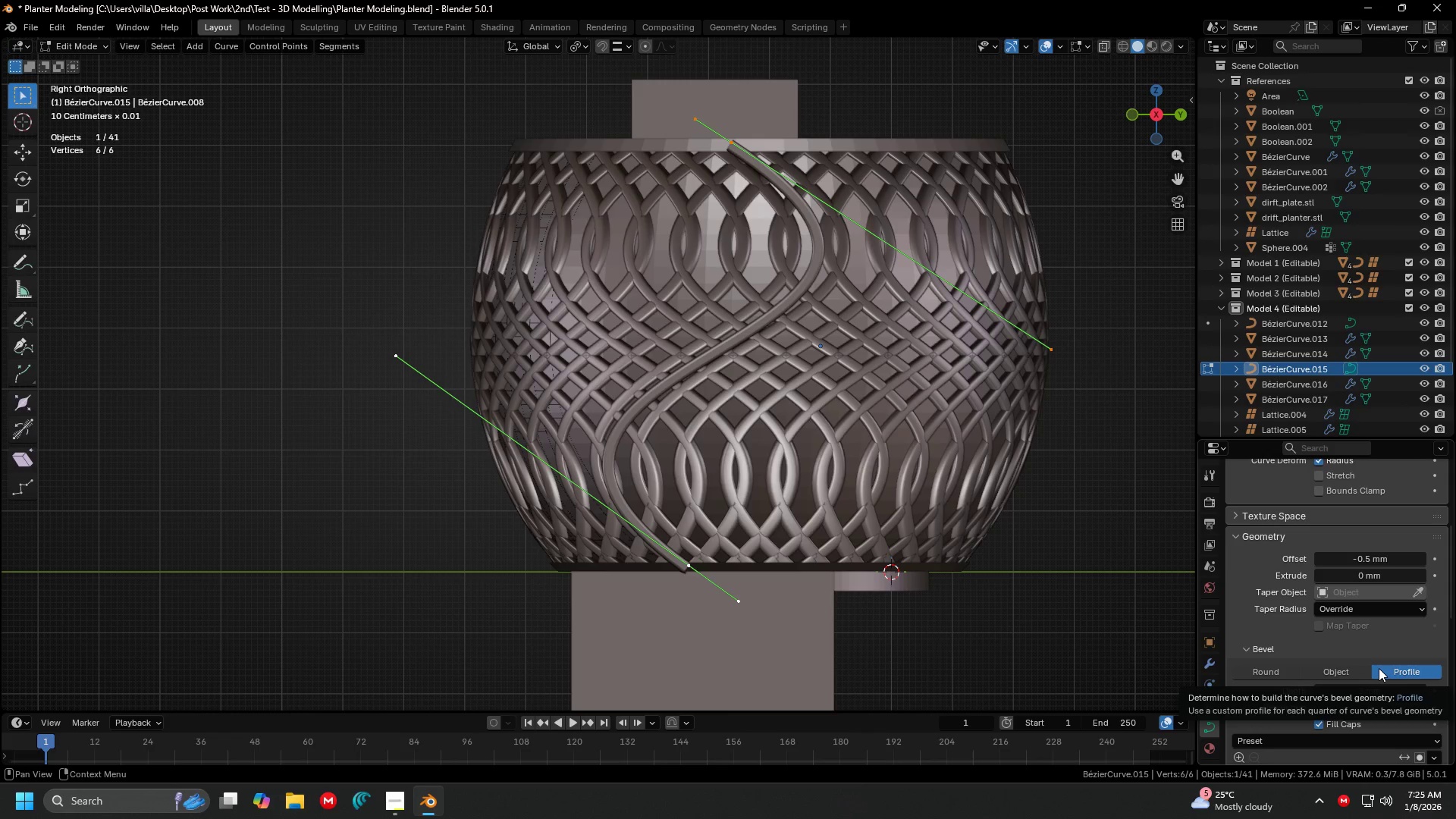 
scroll: coordinate [1339, 566], scroll_direction: down, amount: 9.0
 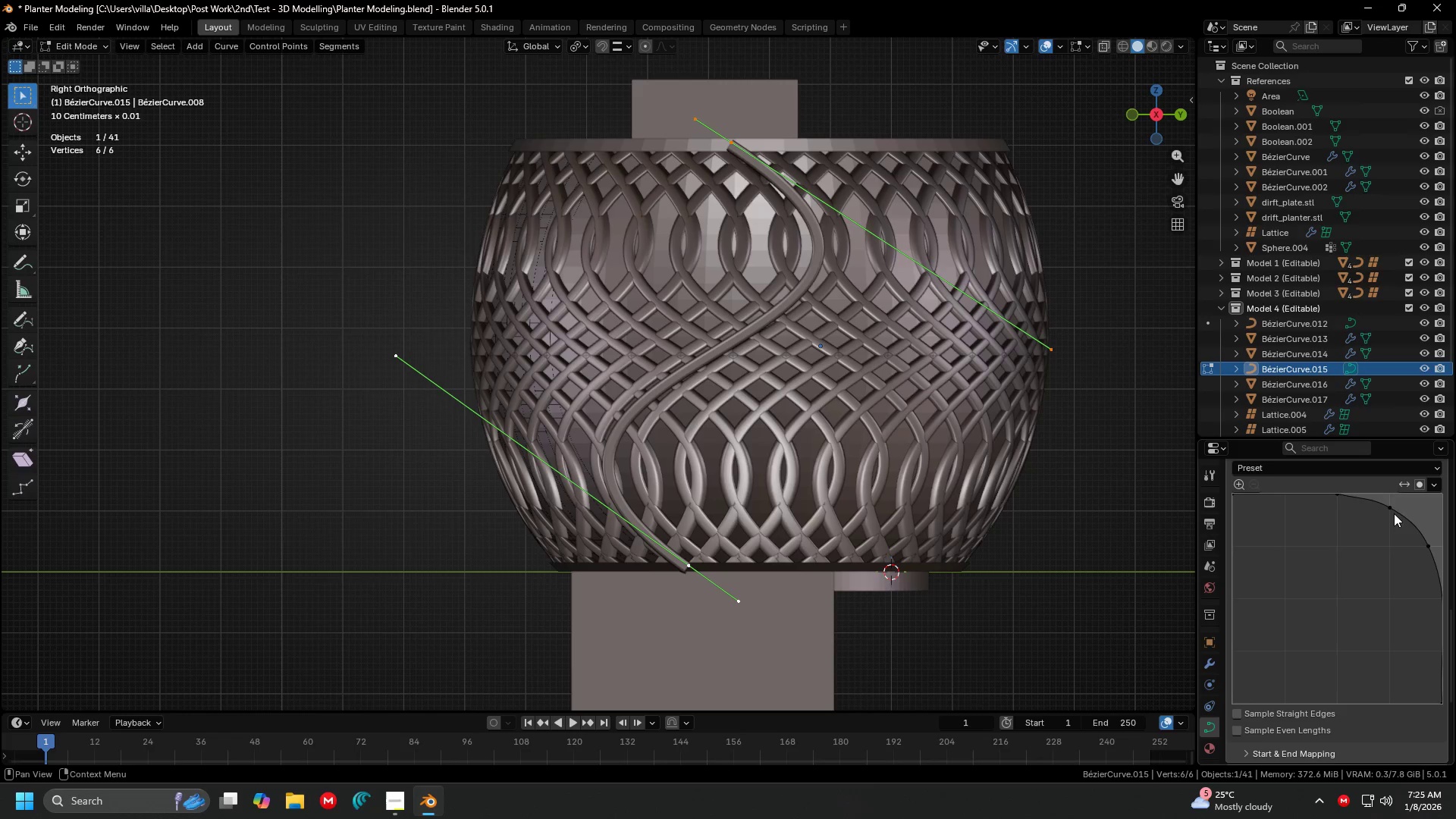 
left_click_drag(start_coordinate=[1420, 537], to_coordinate=[261, 523])
 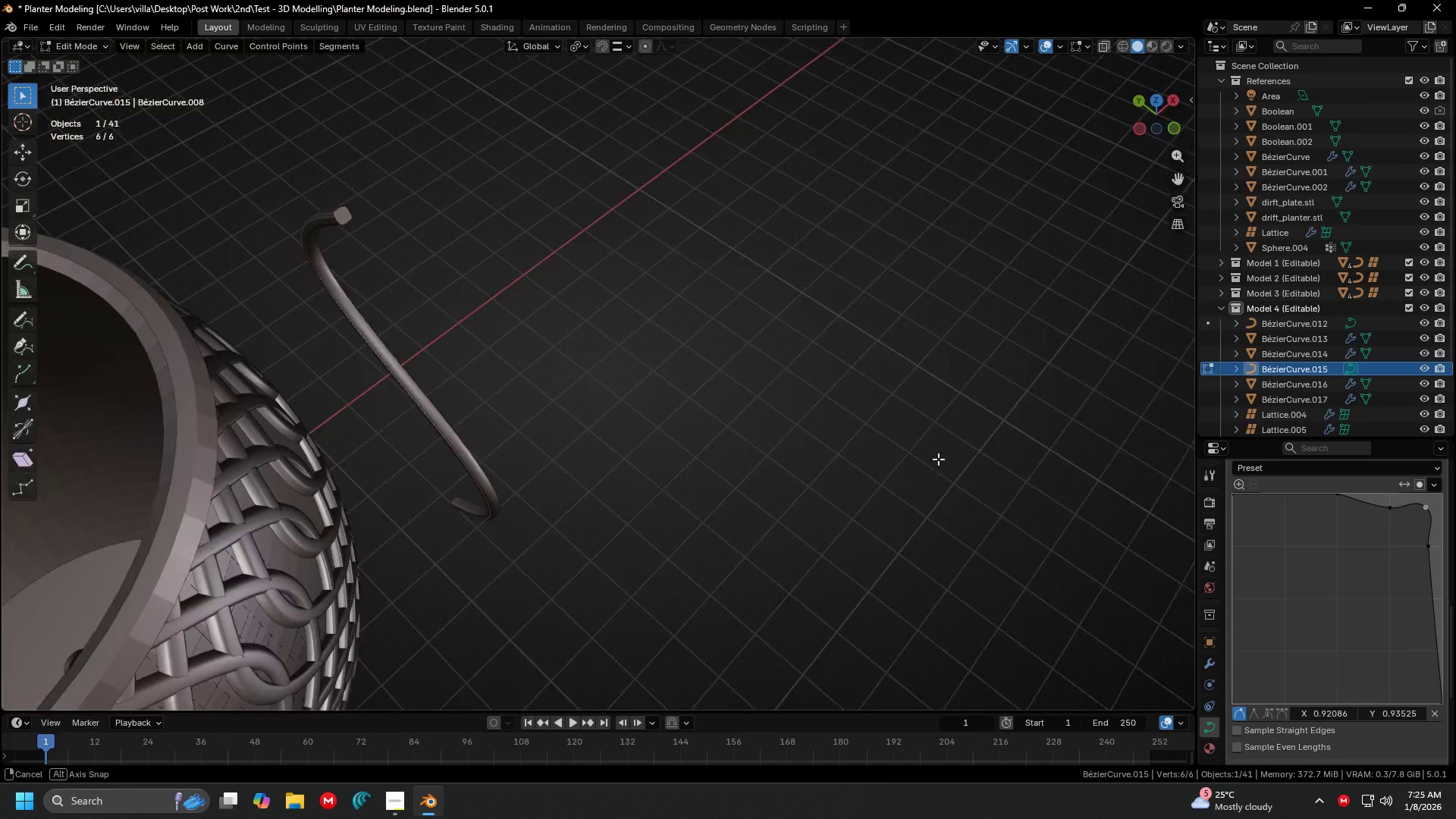 
scroll: coordinate [557, 368], scroll_direction: up, amount: 3.0
 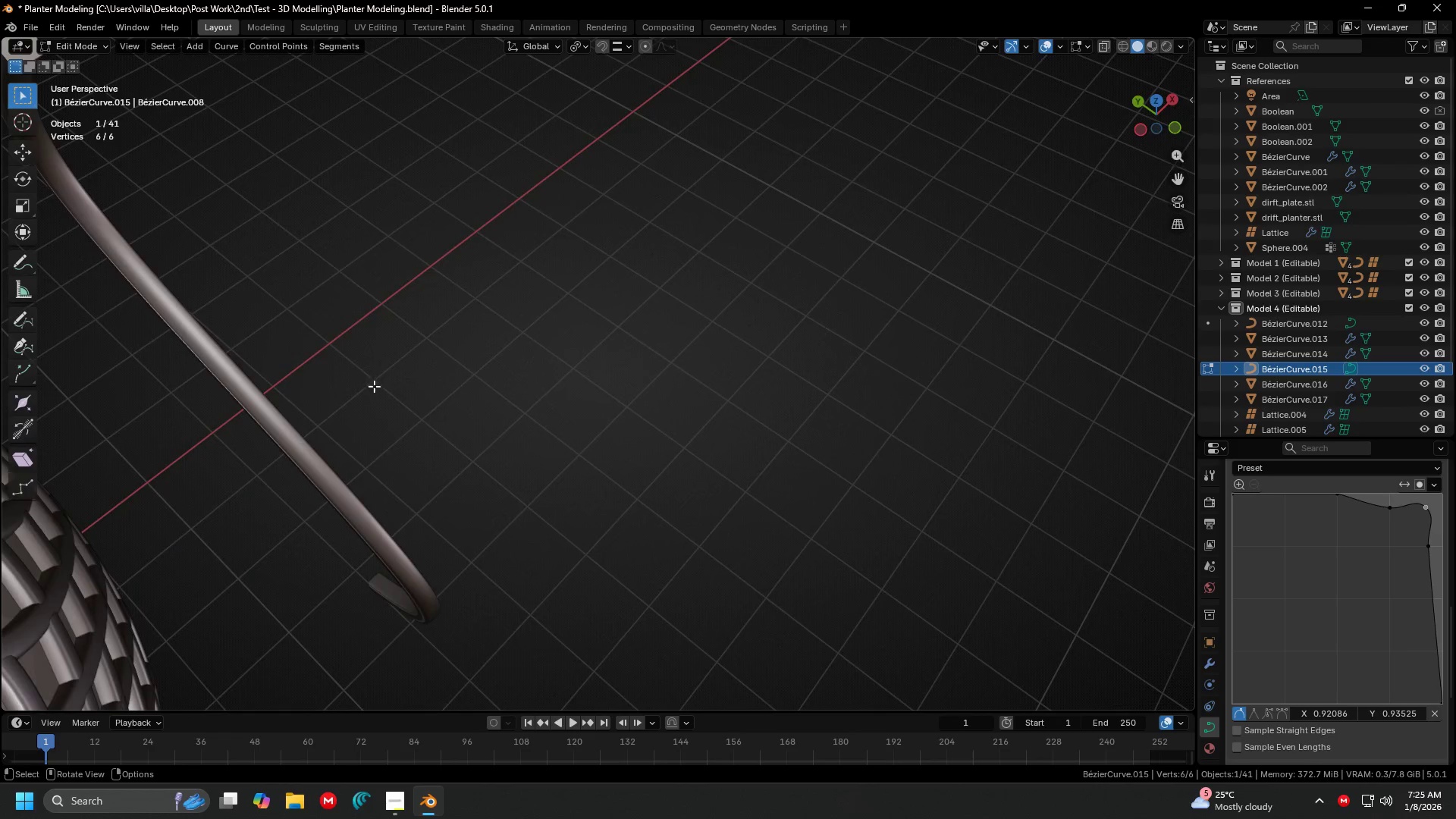 
hold_key(key=ShiftLeft, duration=0.31)
 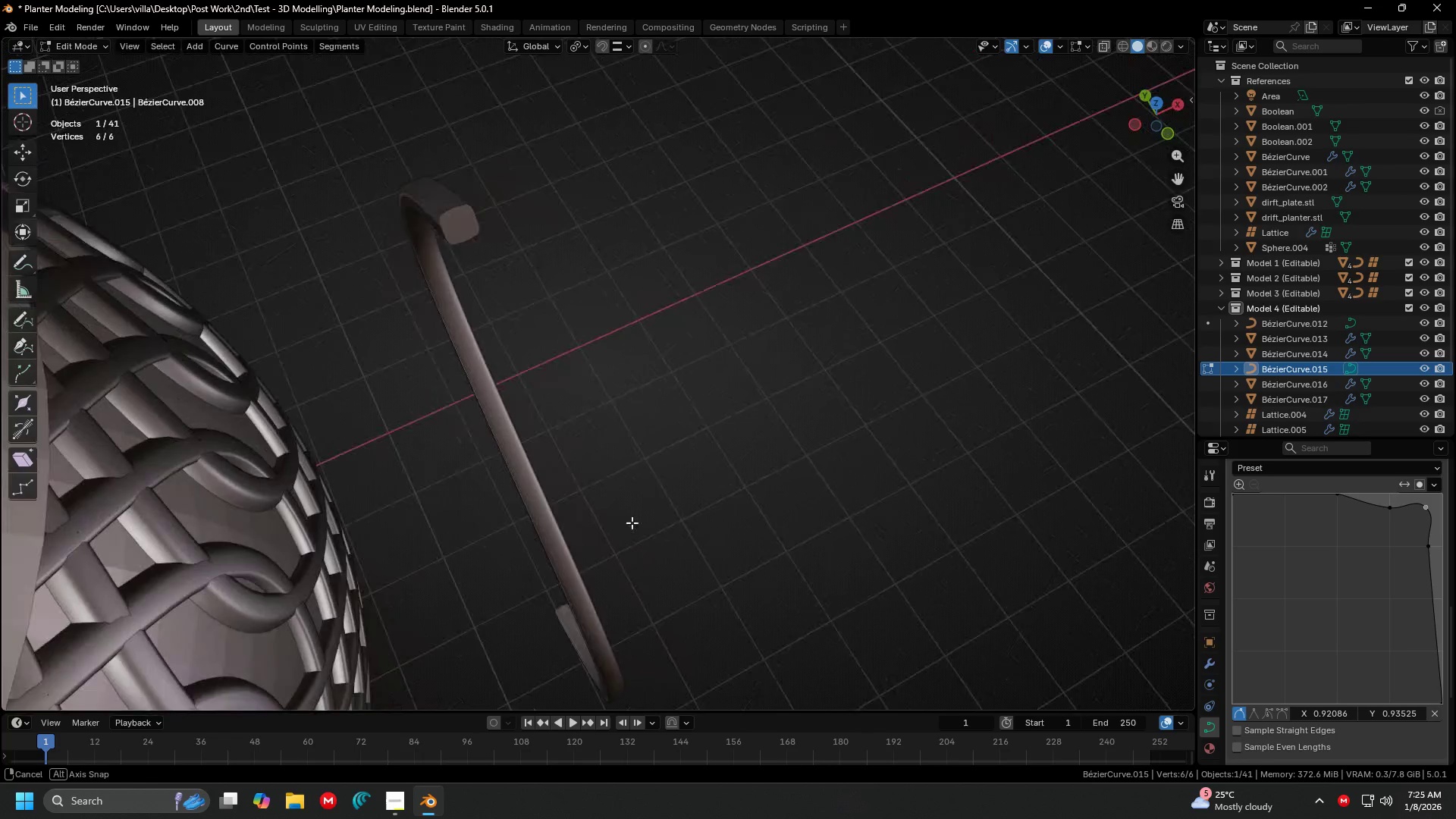 
key(Shift+ShiftLeft)
 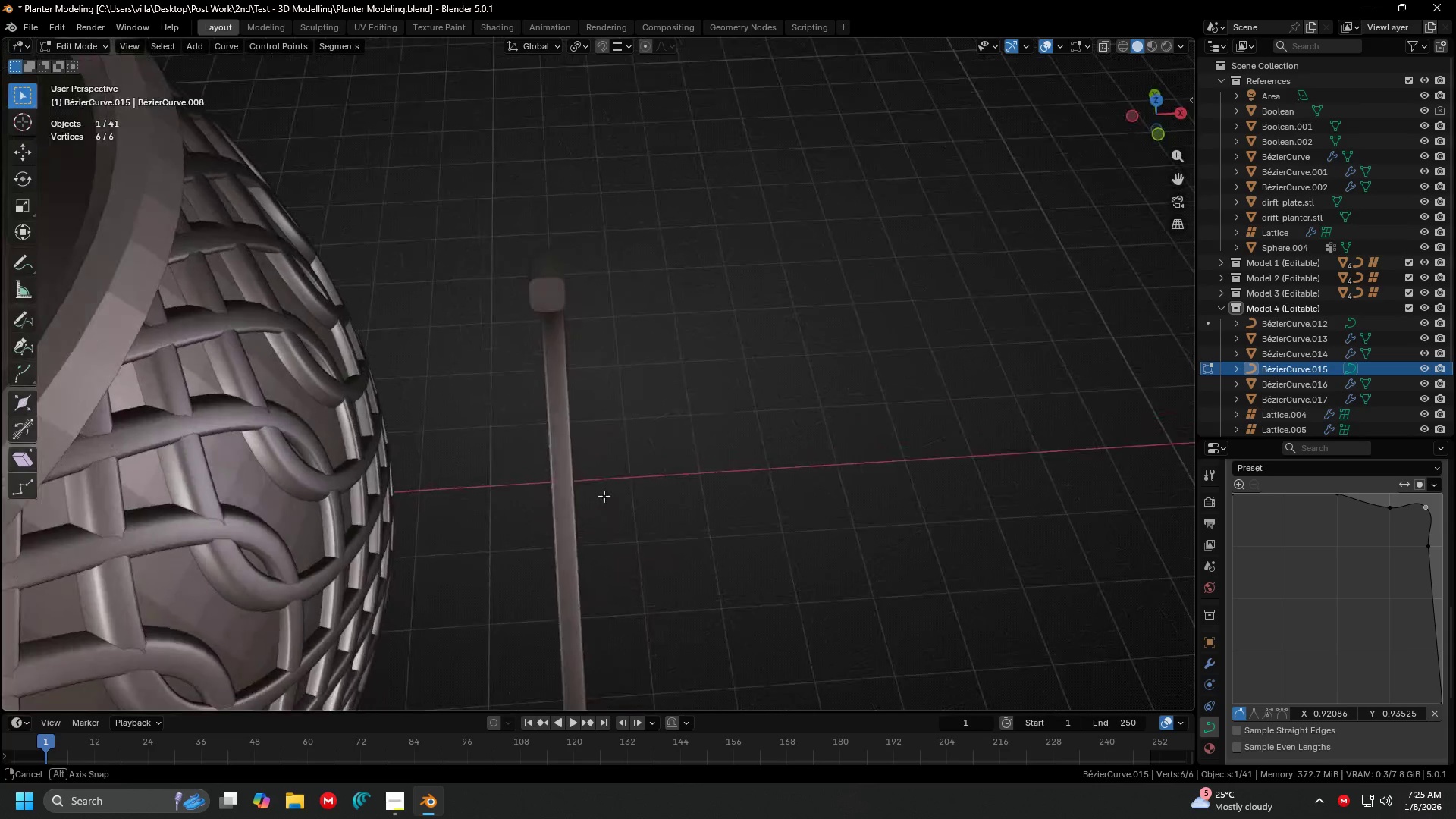 
scroll: coordinate [591, 452], scroll_direction: up, amount: 1.0
 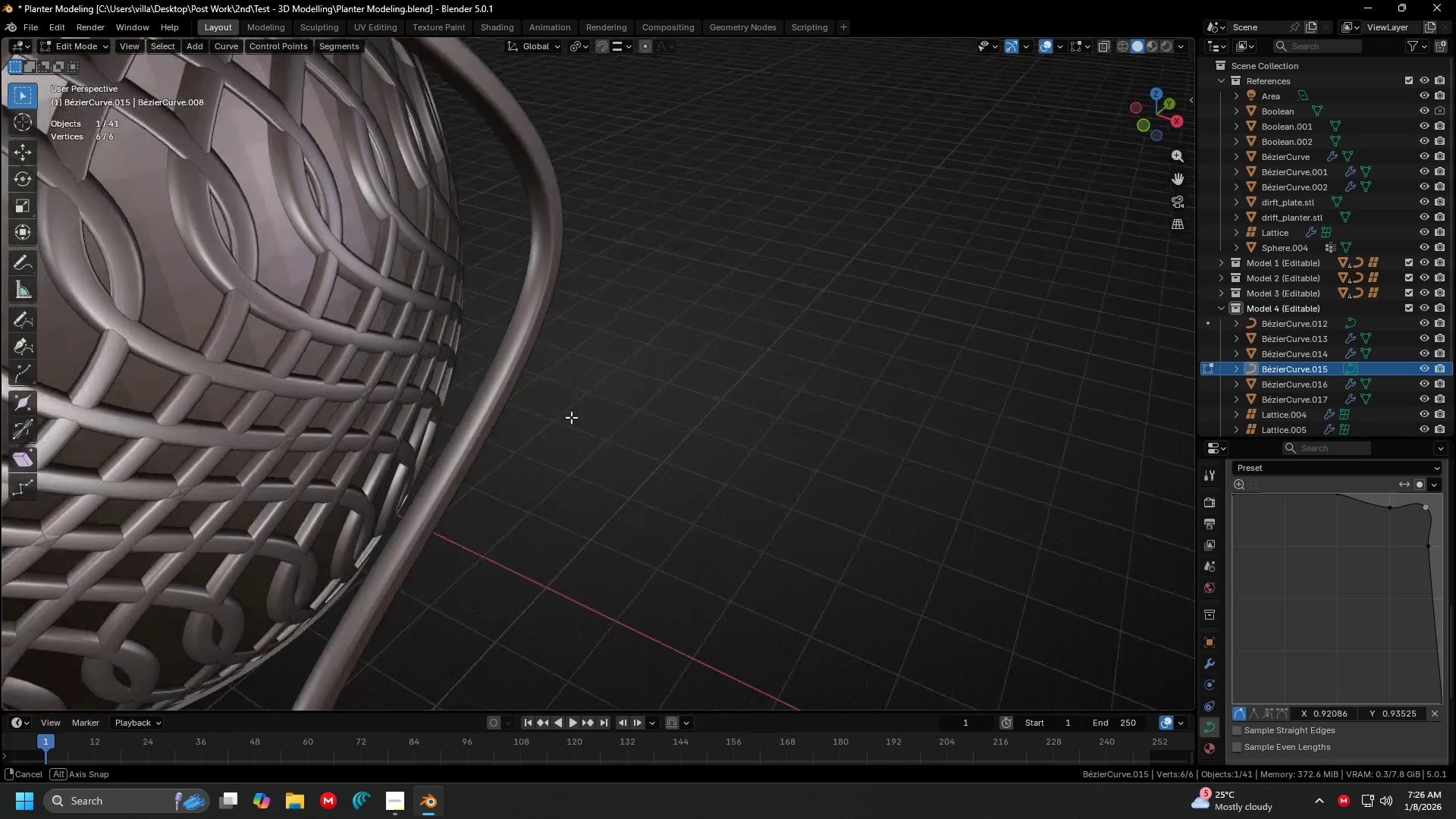 
key(Tab)
 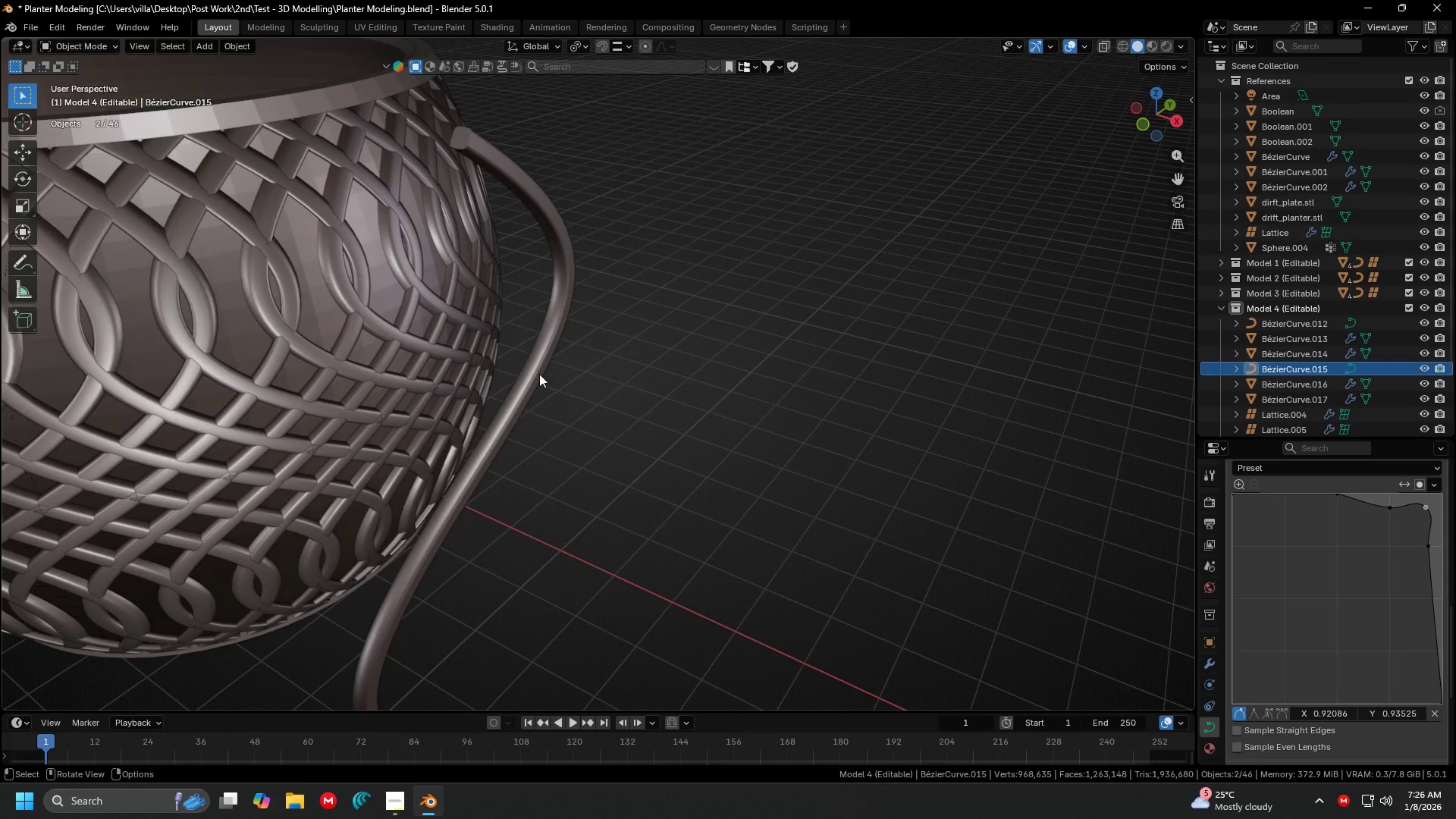 
scroll: coordinate [553, 403], scroll_direction: down, amount: 2.0
 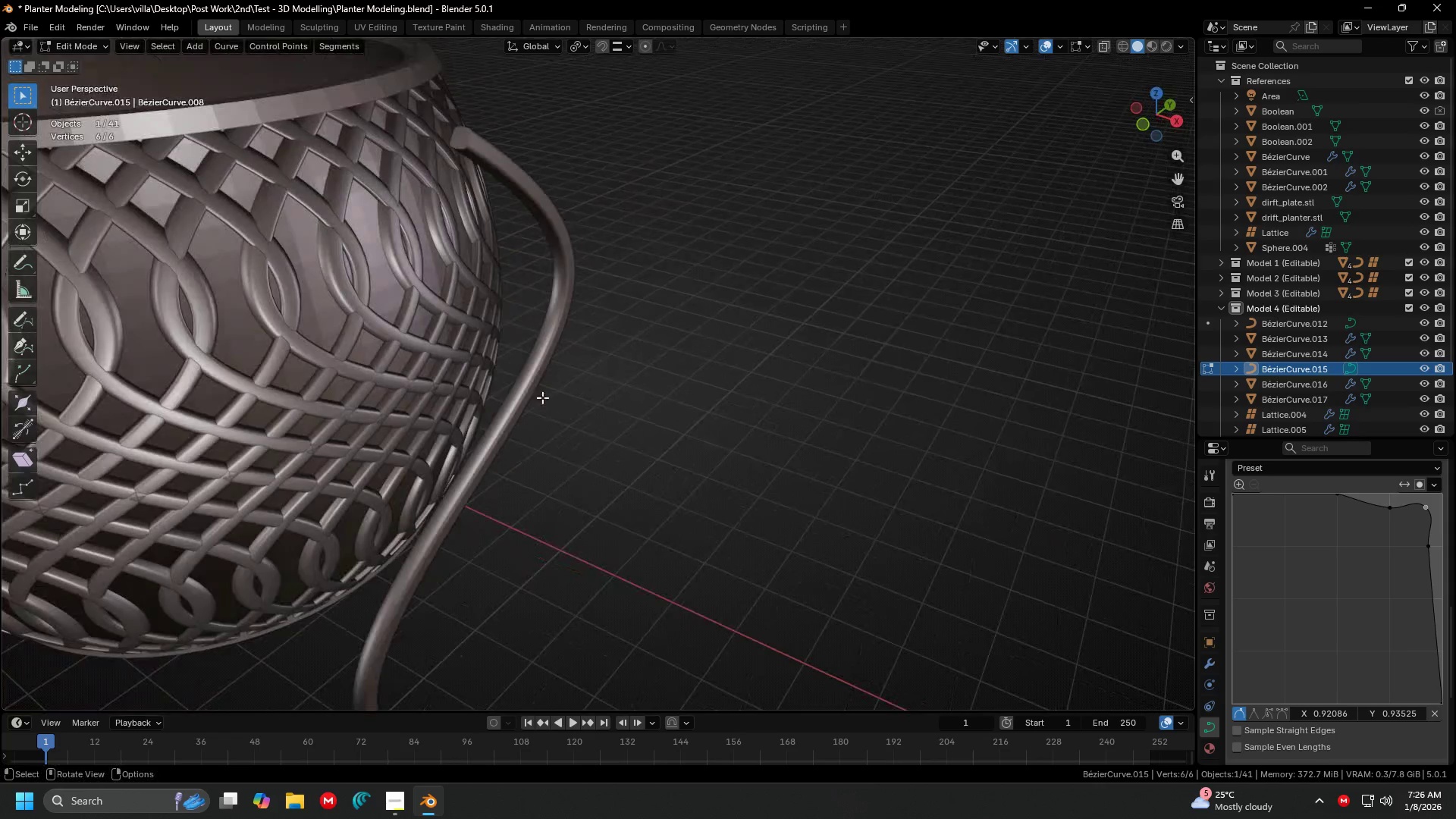 
key(Tab)
 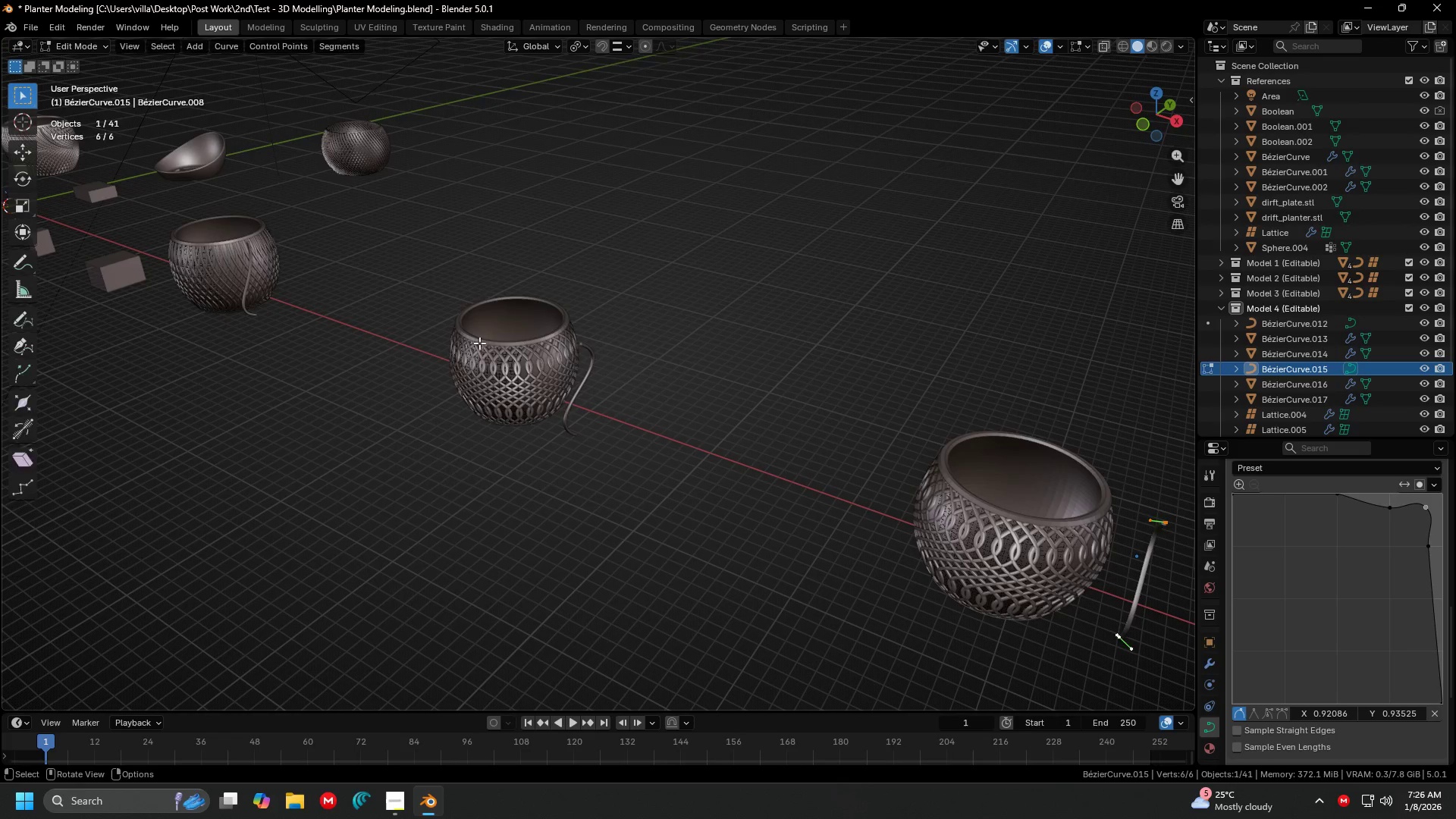 
scroll: coordinate [501, 344], scroll_direction: down, amount: 10.0
 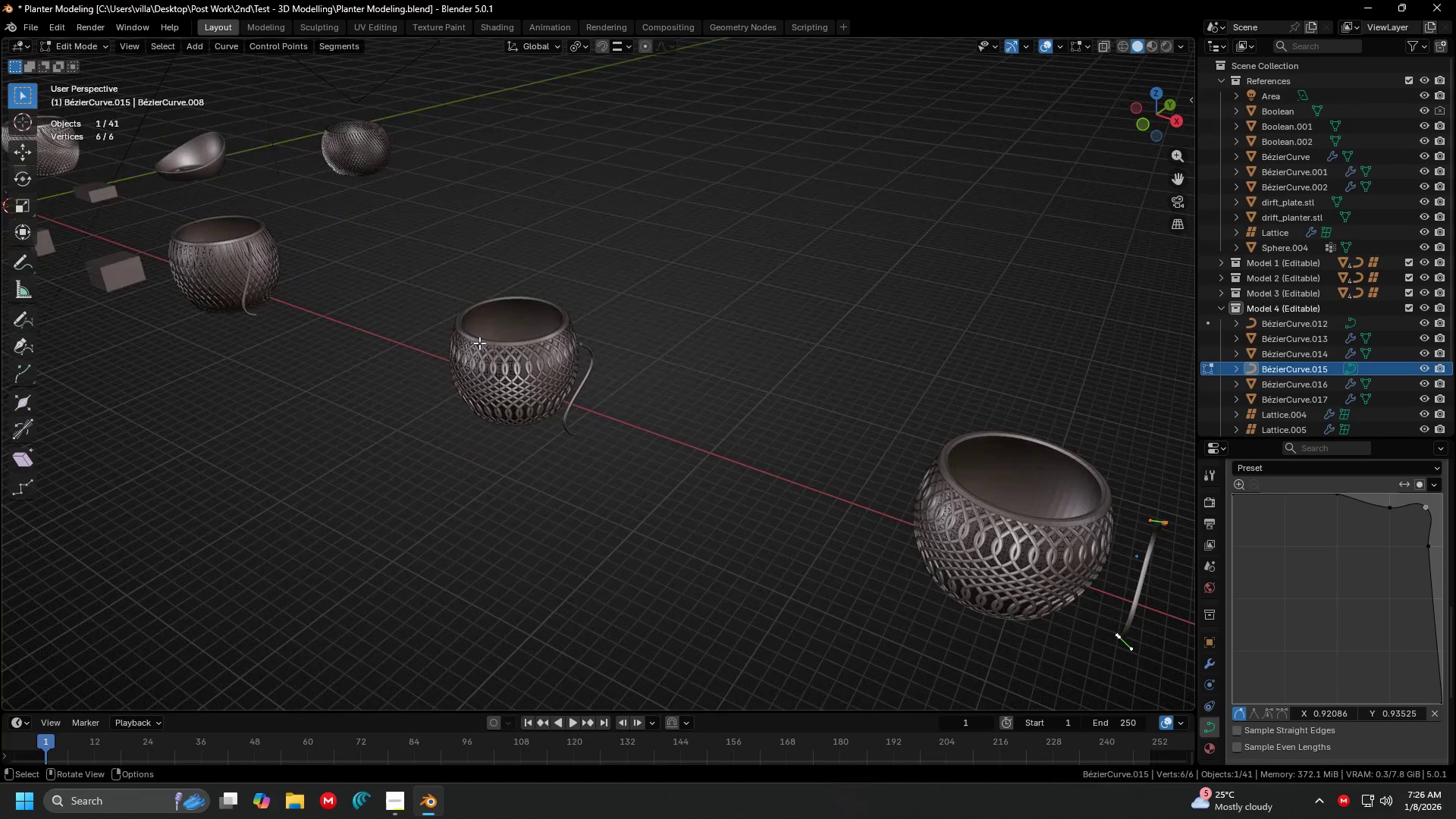 
key(Tab)
 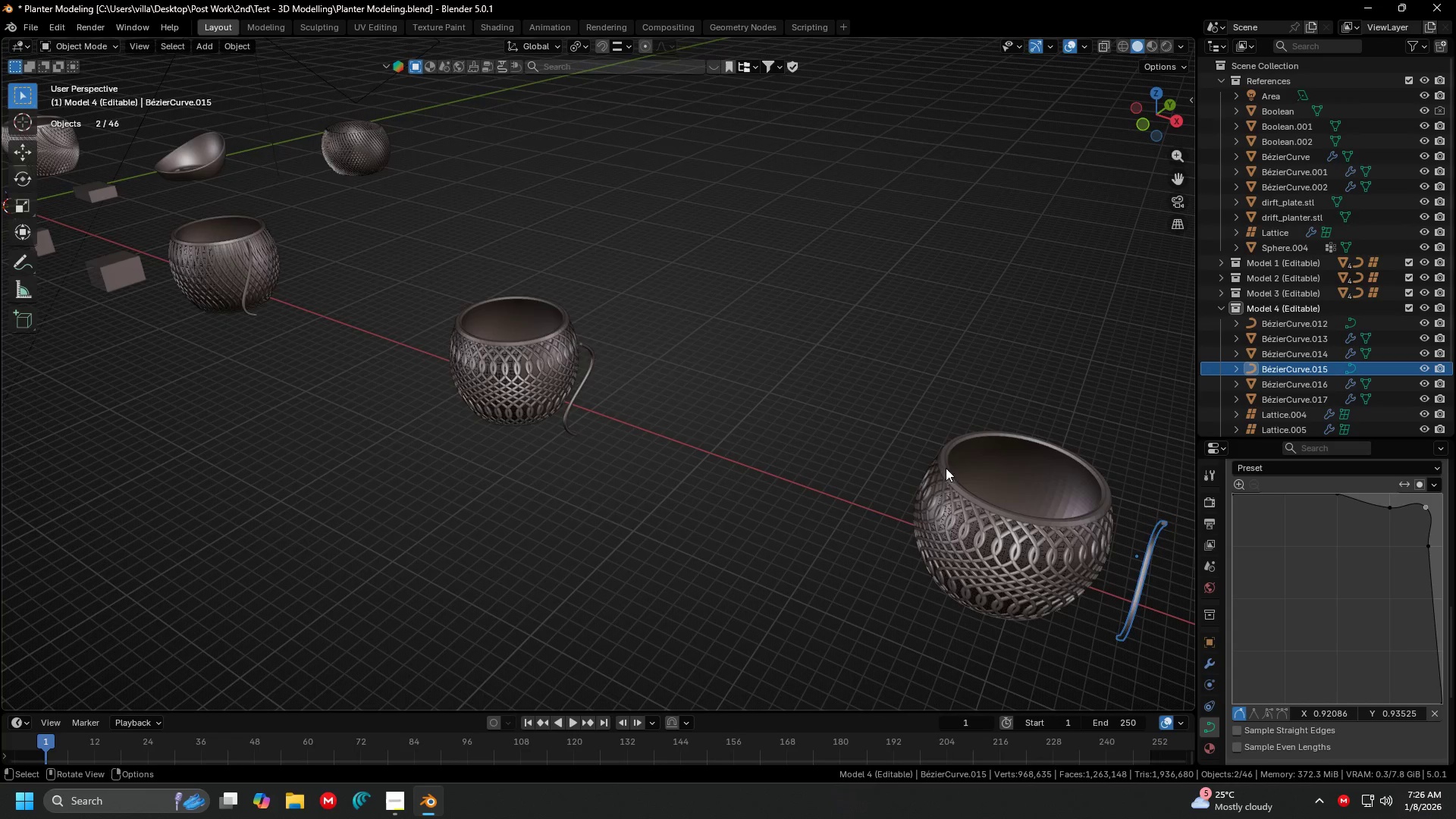 
hold_key(key=ShiftLeft, duration=0.34)
 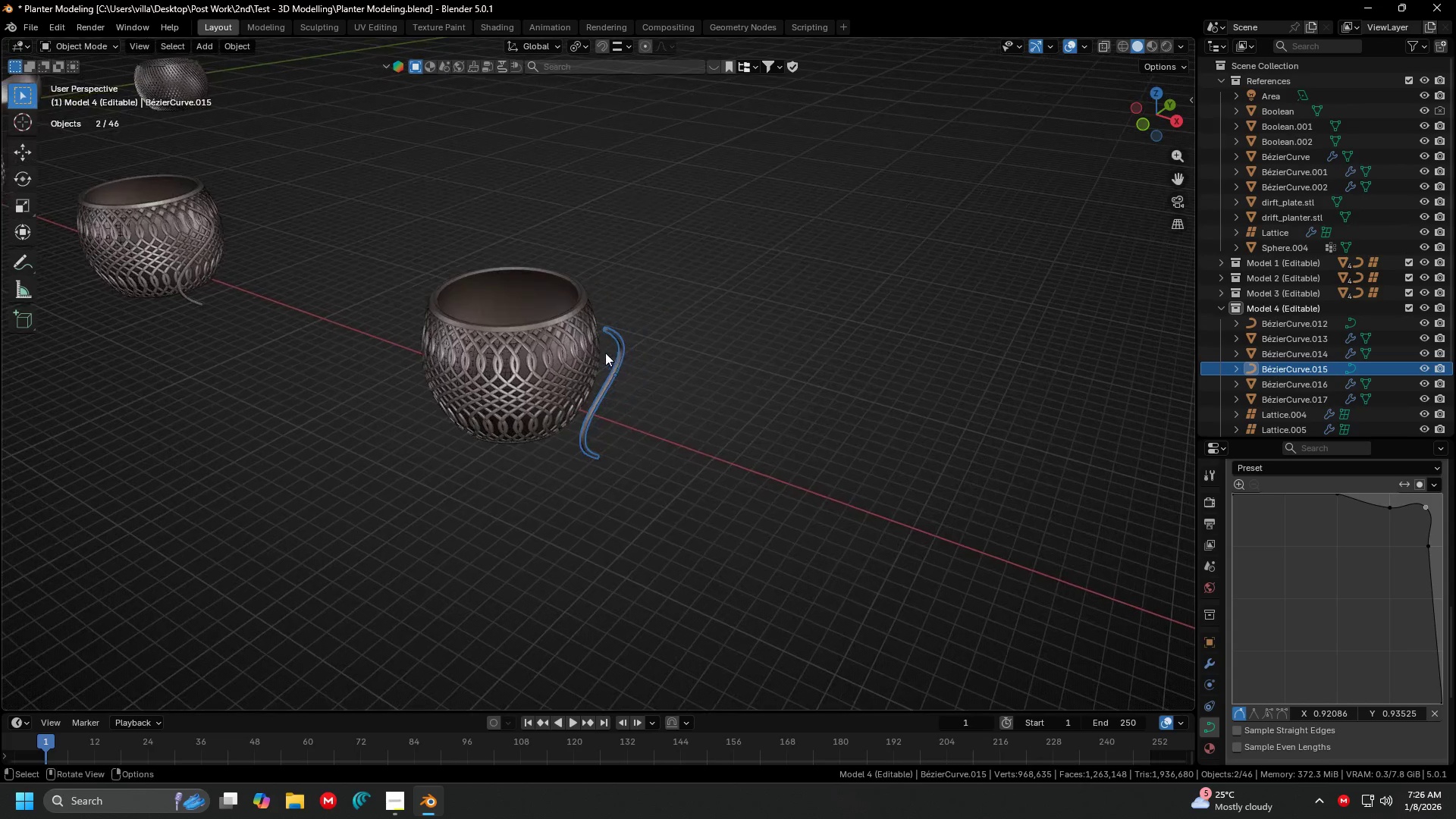 
key(Shift+ShiftLeft)
 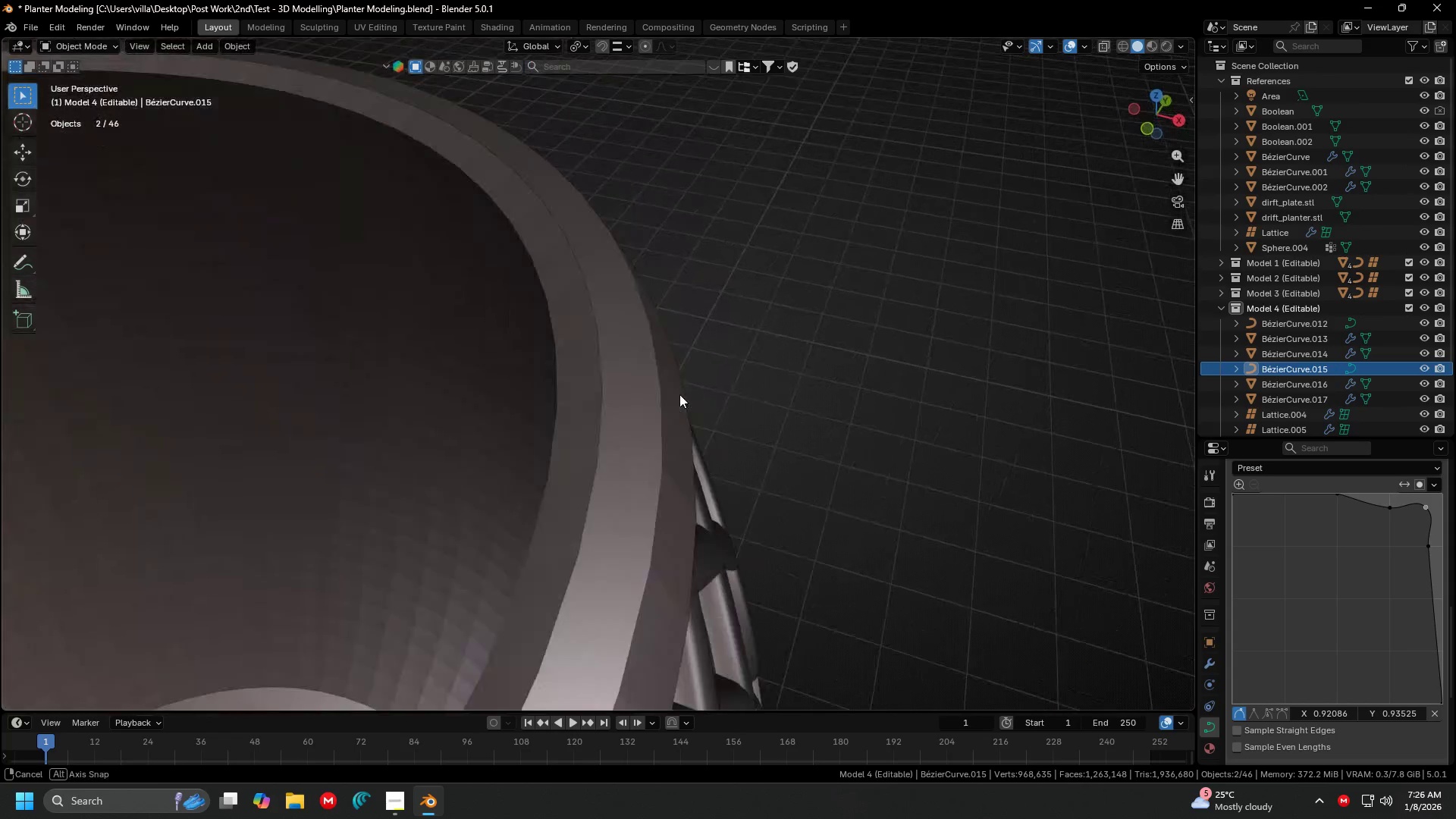 
scroll: coordinate [785, 377], scroll_direction: up, amount: 6.0
 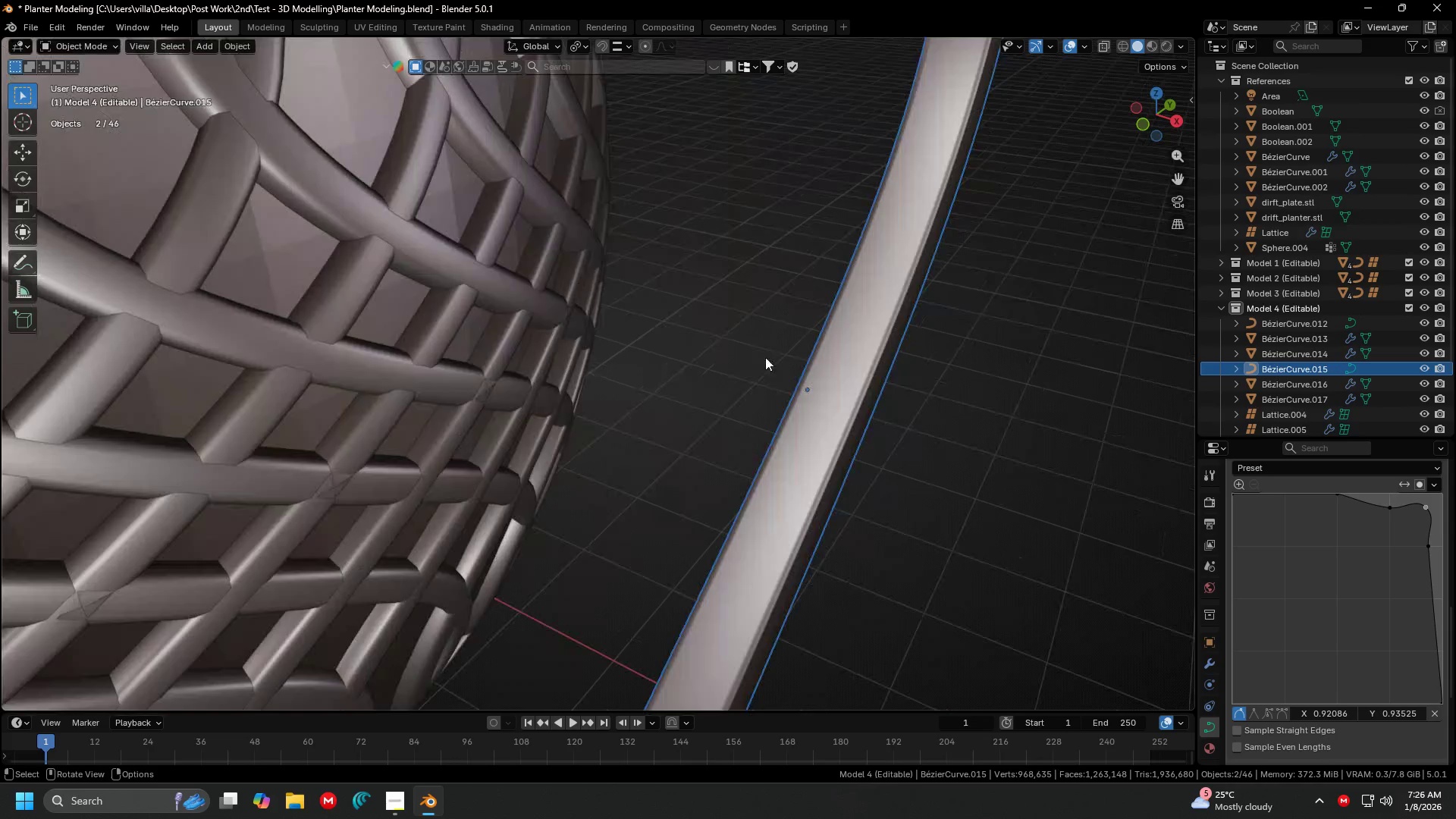 
hold_key(key=ShiftLeft, duration=0.5)
scroll: coordinate [821, 466], scroll_direction: down, amount: 2.0
 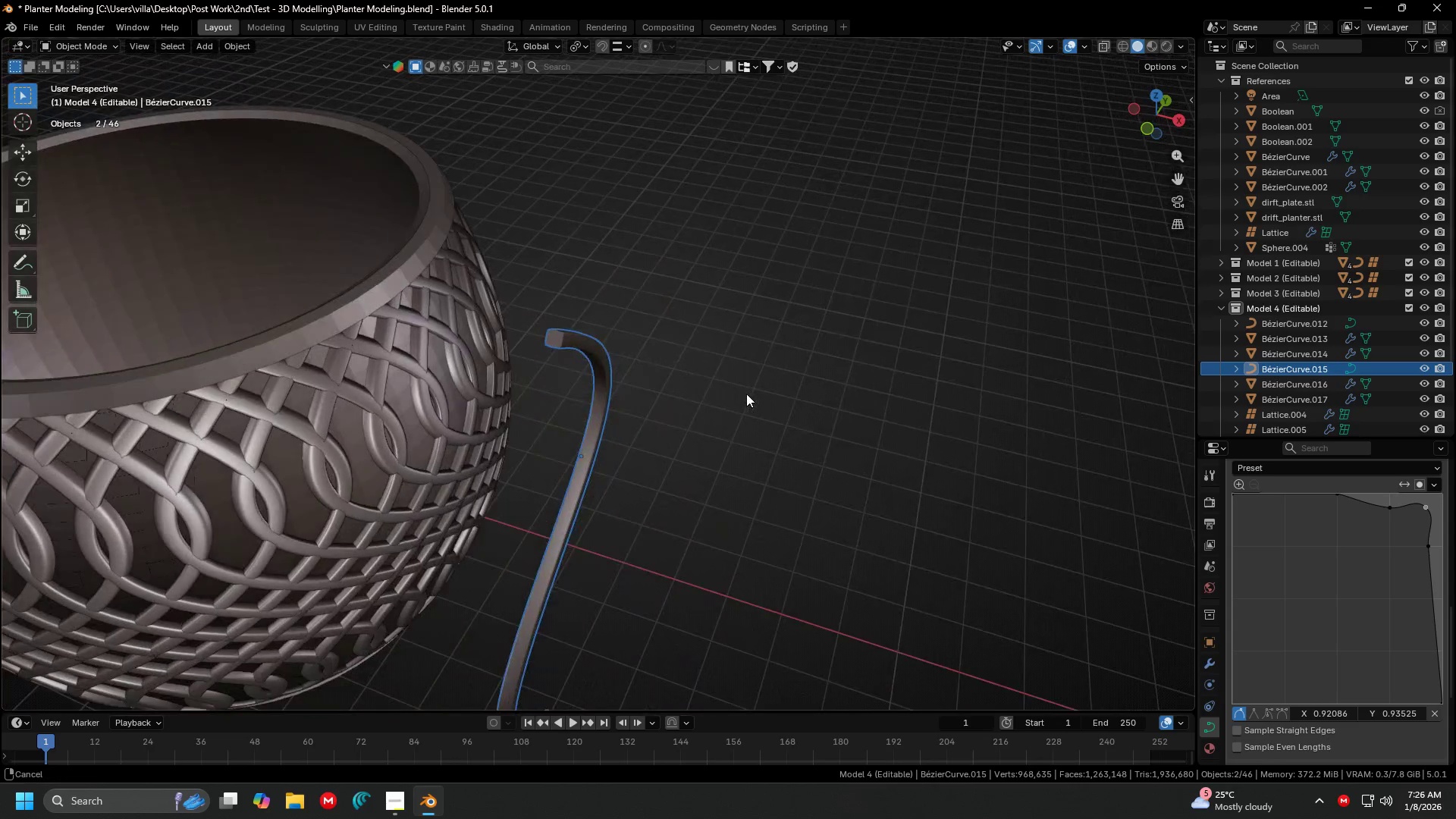 
hold_key(key=ShiftLeft, duration=0.61)
 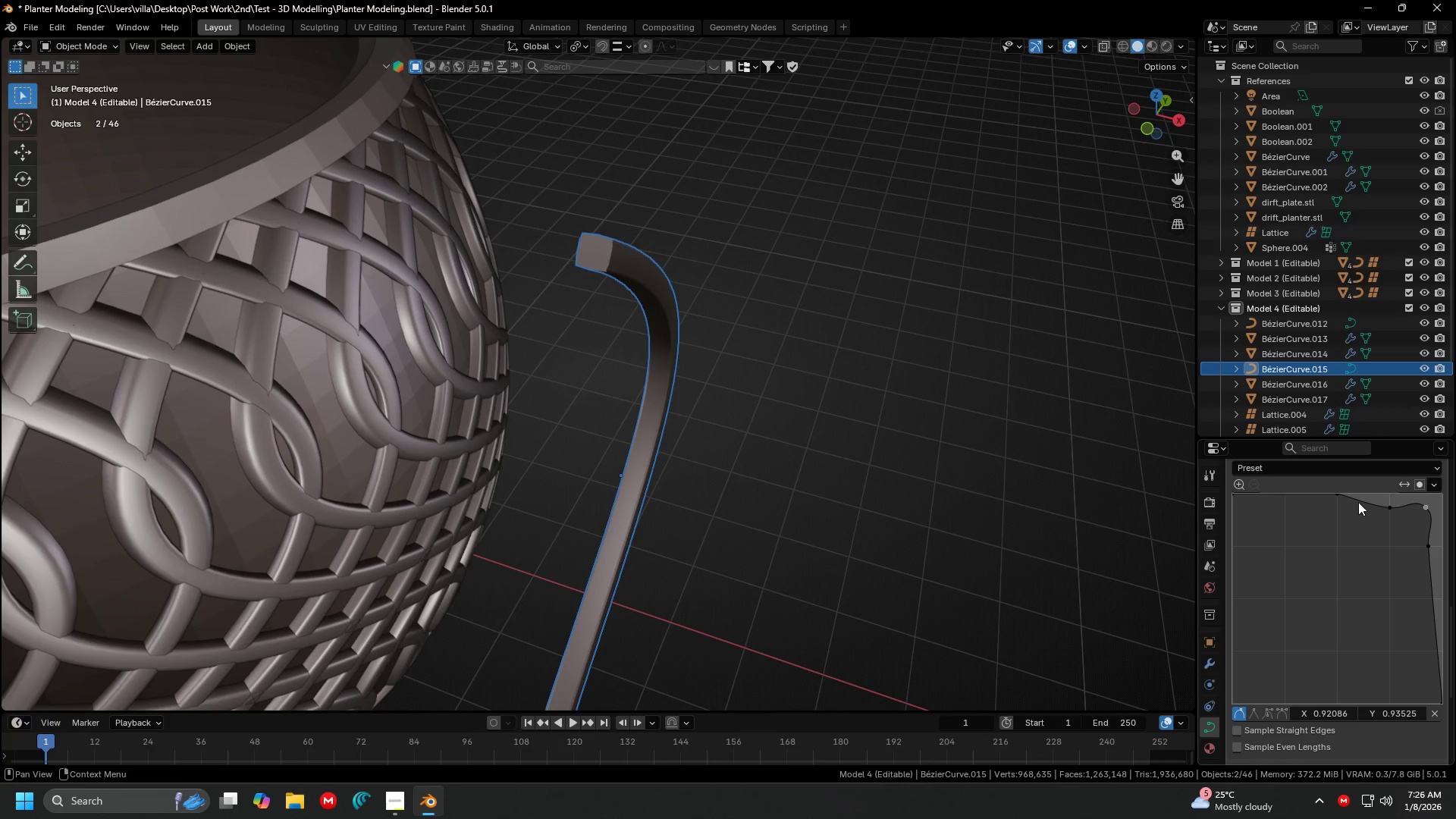 
scroll: coordinate [746, 381], scroll_direction: up, amount: 1.0
 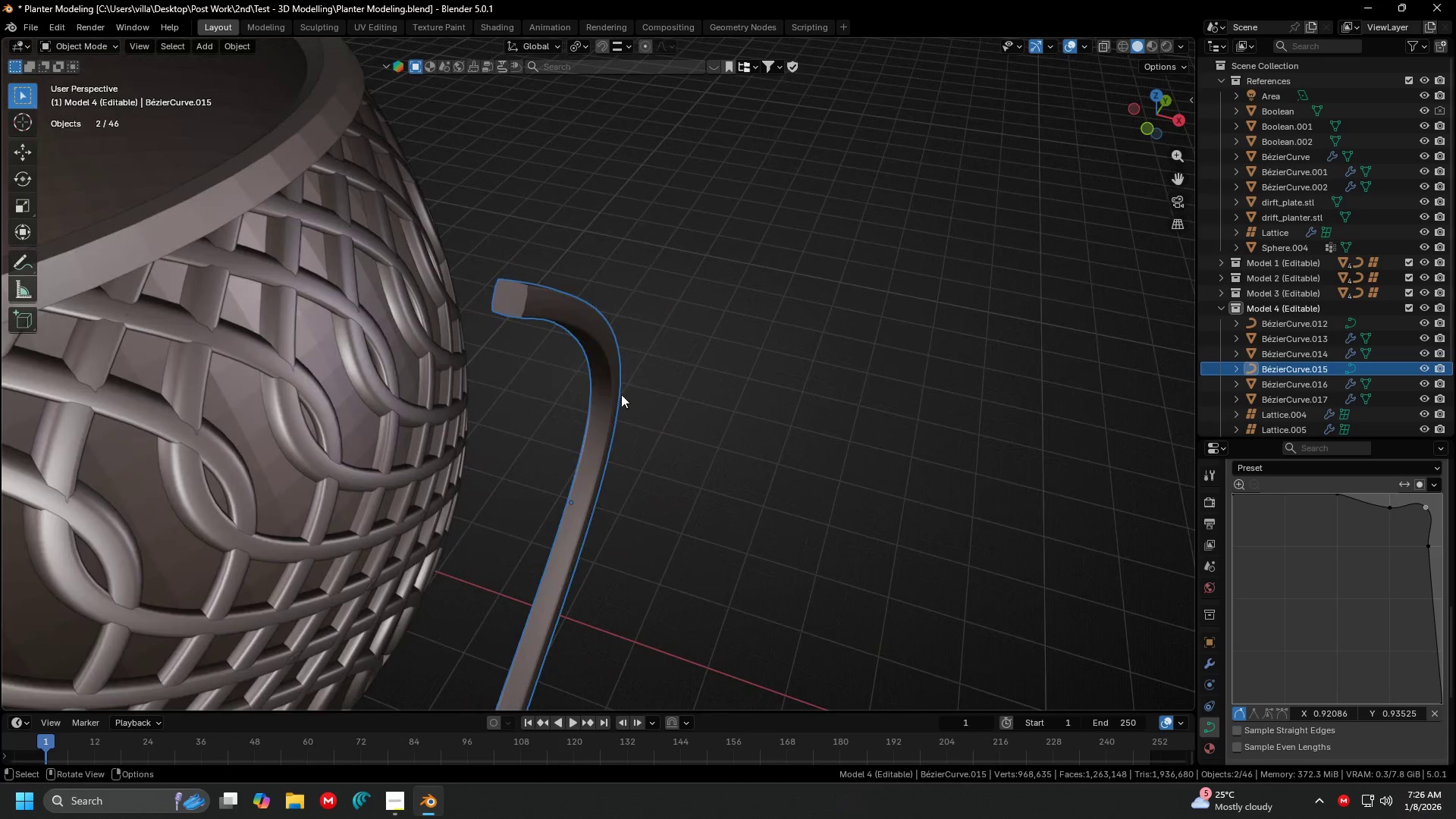 
left_click_drag(start_coordinate=[1339, 493], to_coordinate=[1257, 528])
 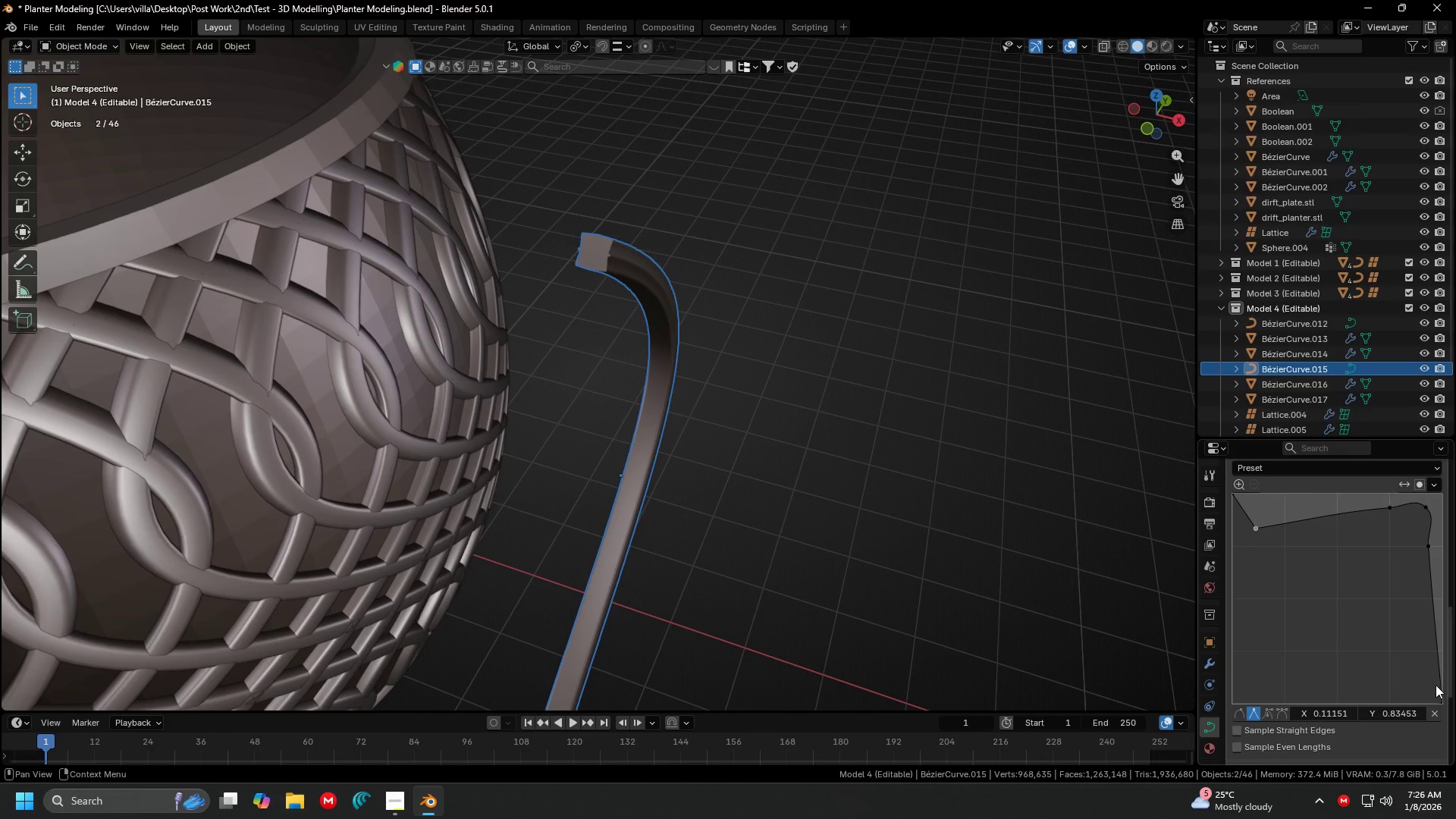 
left_click_drag(start_coordinate=[1434, 690], to_coordinate=[194, 216])
 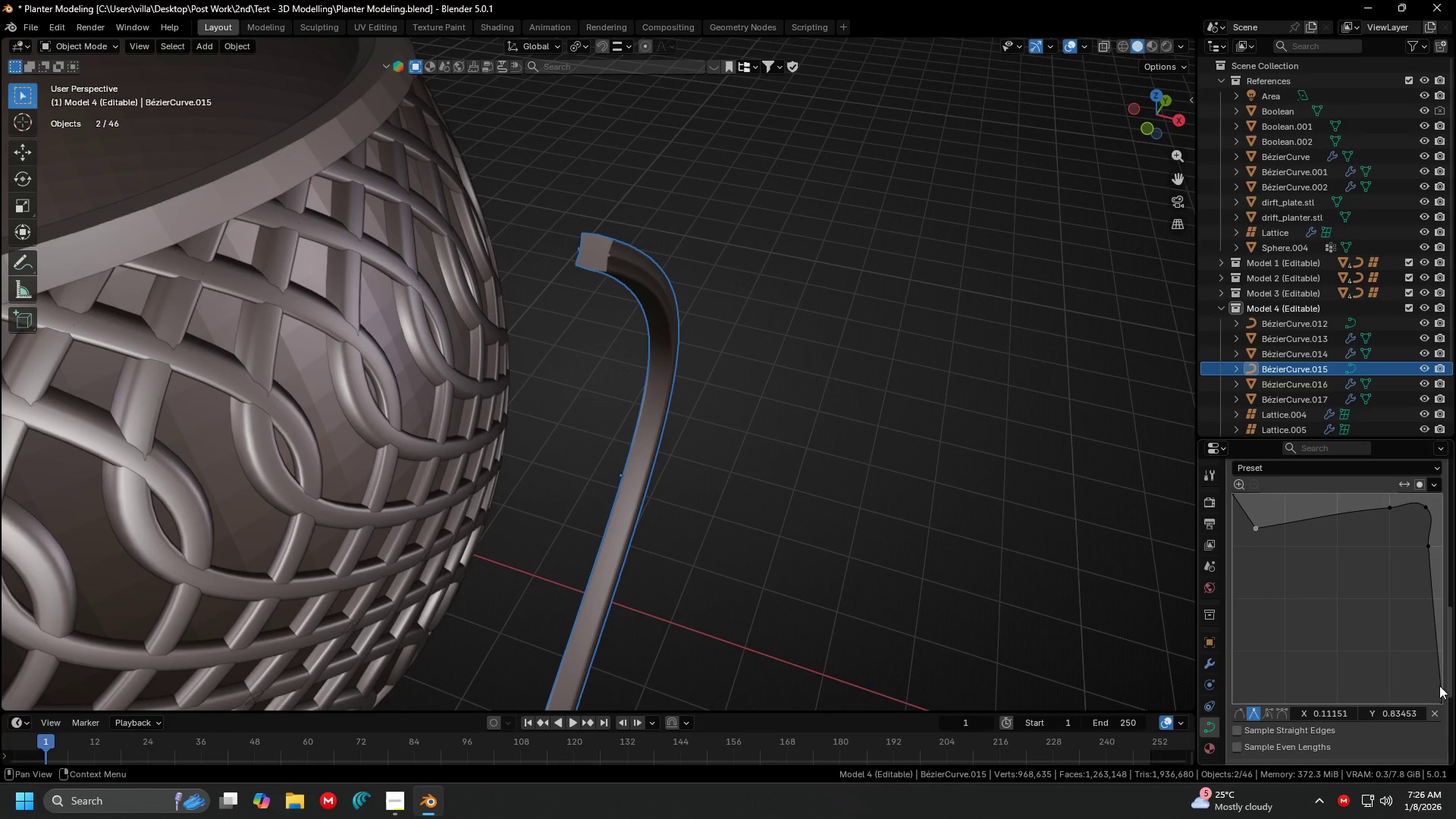 
left_click_drag(start_coordinate=[1439, 686], to_coordinate=[159, 209])
 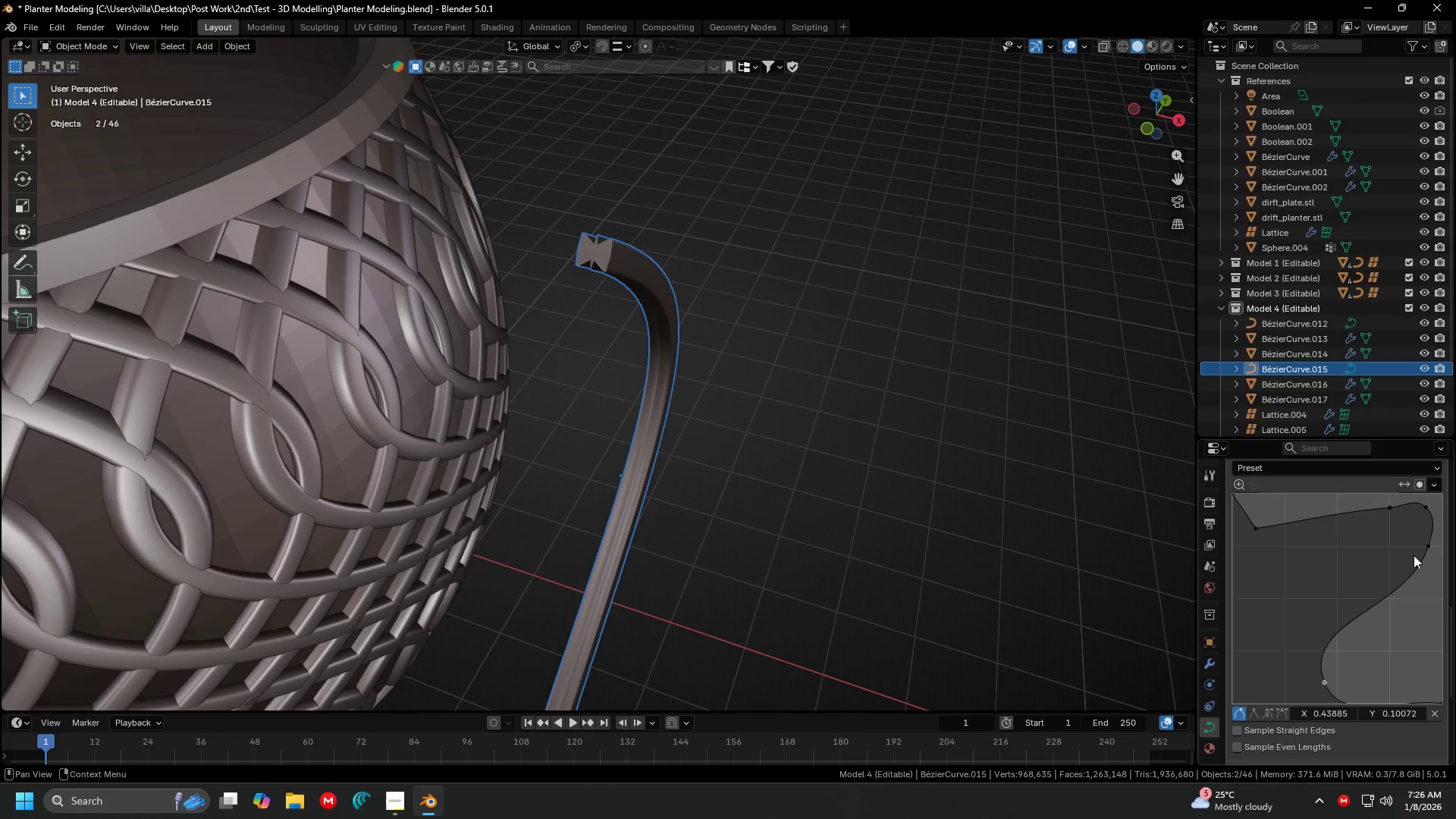 
left_click_drag(start_coordinate=[1423, 544], to_coordinate=[210, 617])
 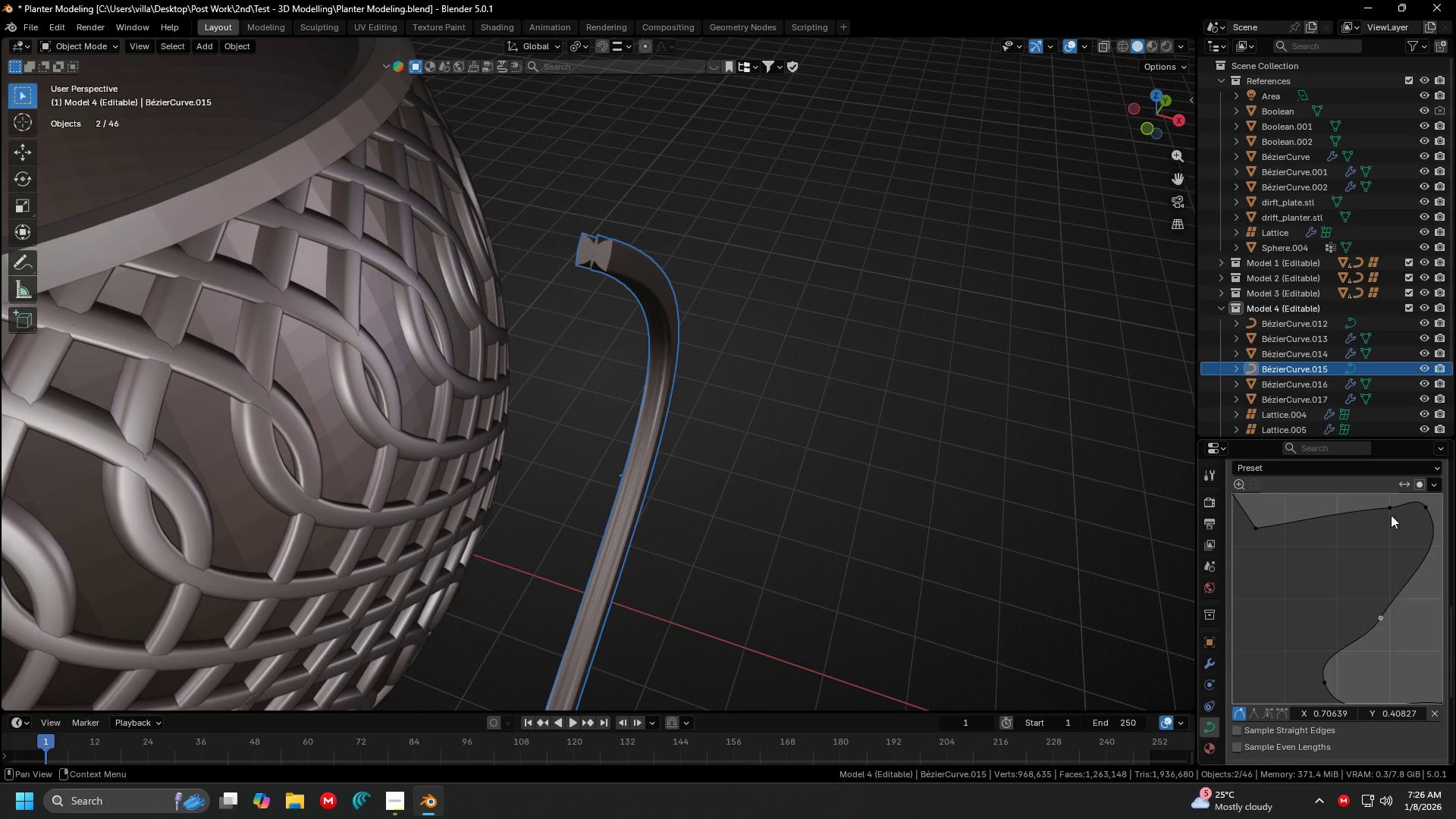 
left_click_drag(start_coordinate=[1395, 510], to_coordinate=[1309, 526])
 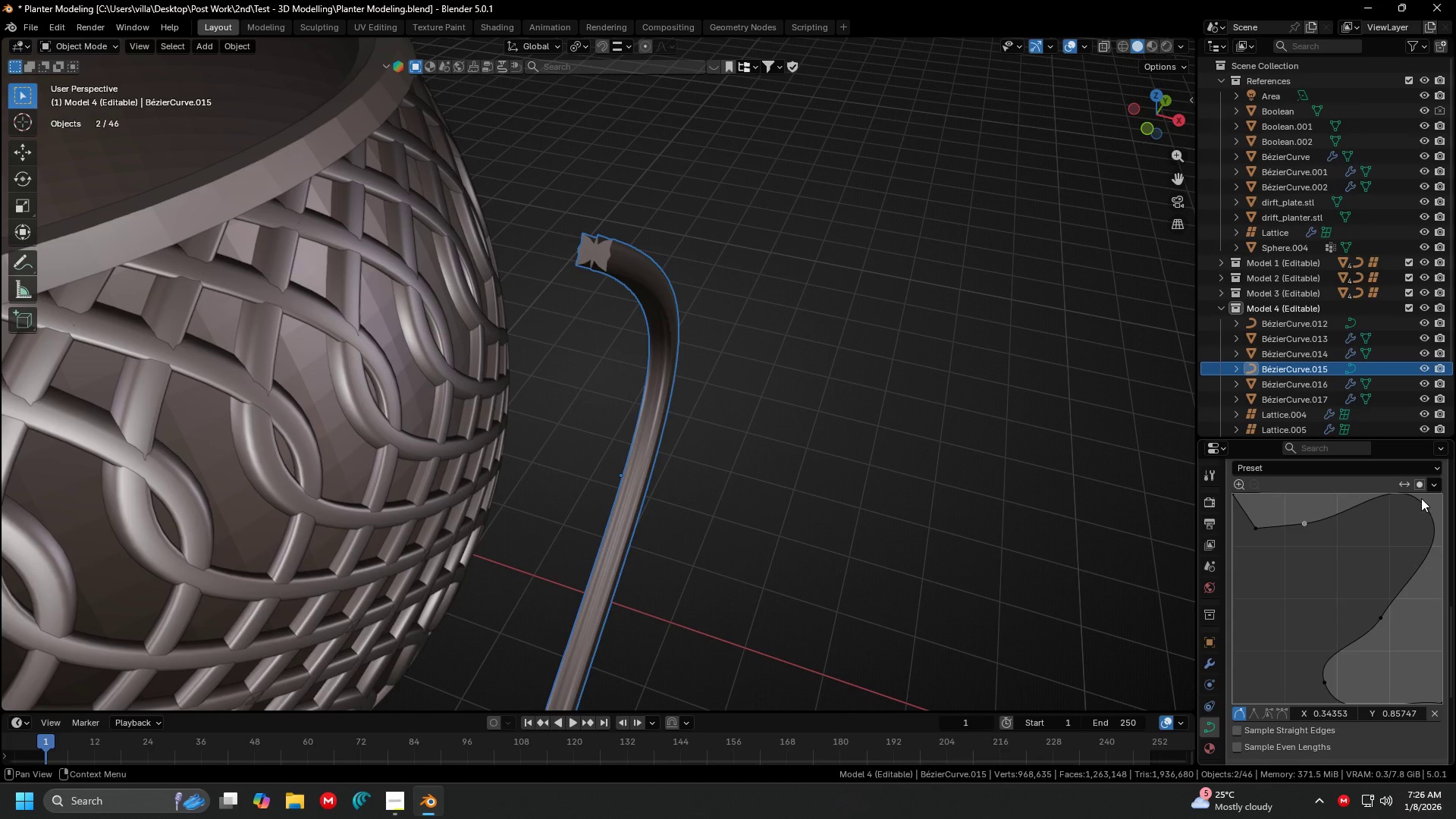 
left_click_drag(start_coordinate=[1417, 507], to_coordinate=[184, 569])
 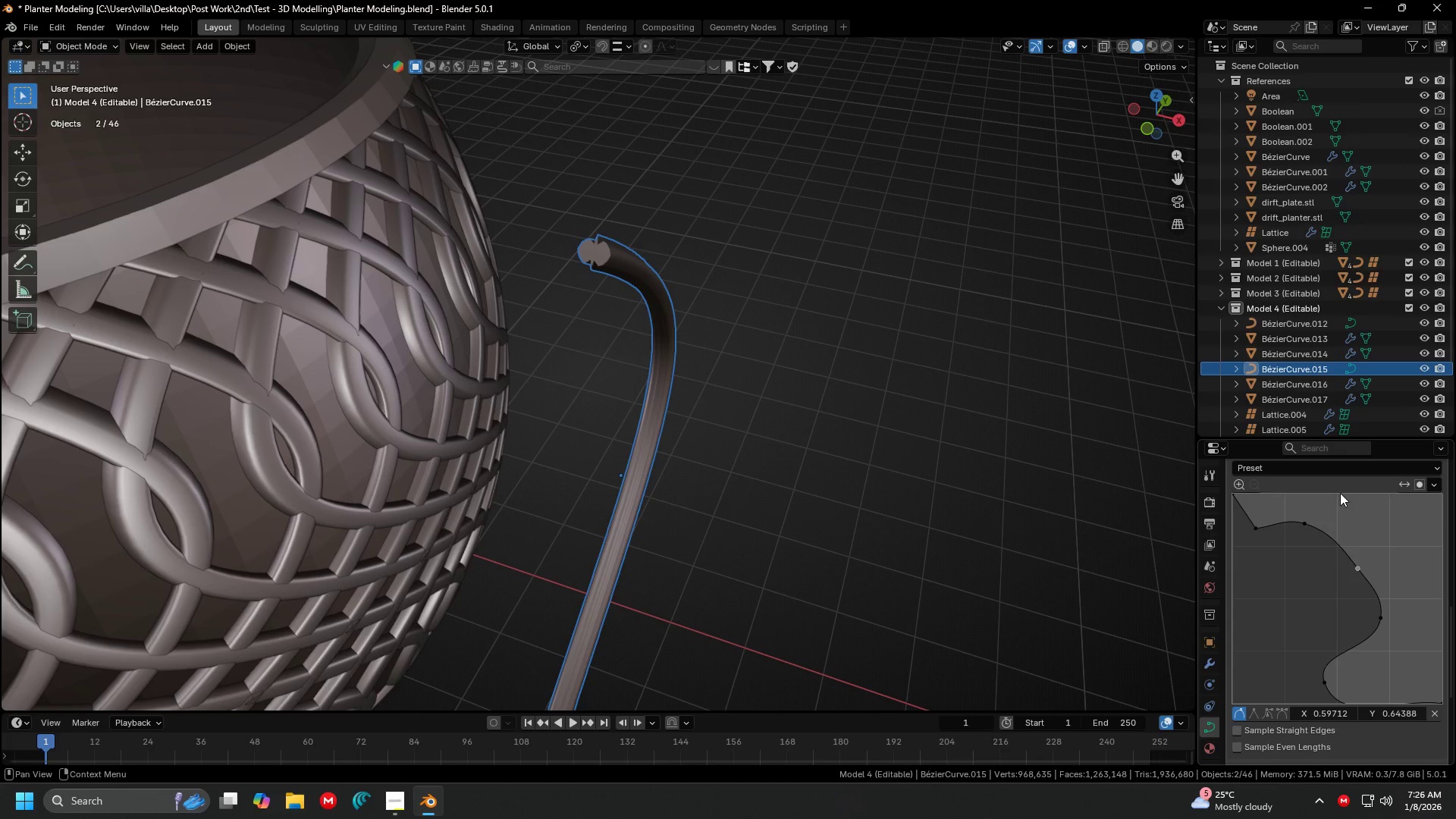 
left_click([1332, 467])
 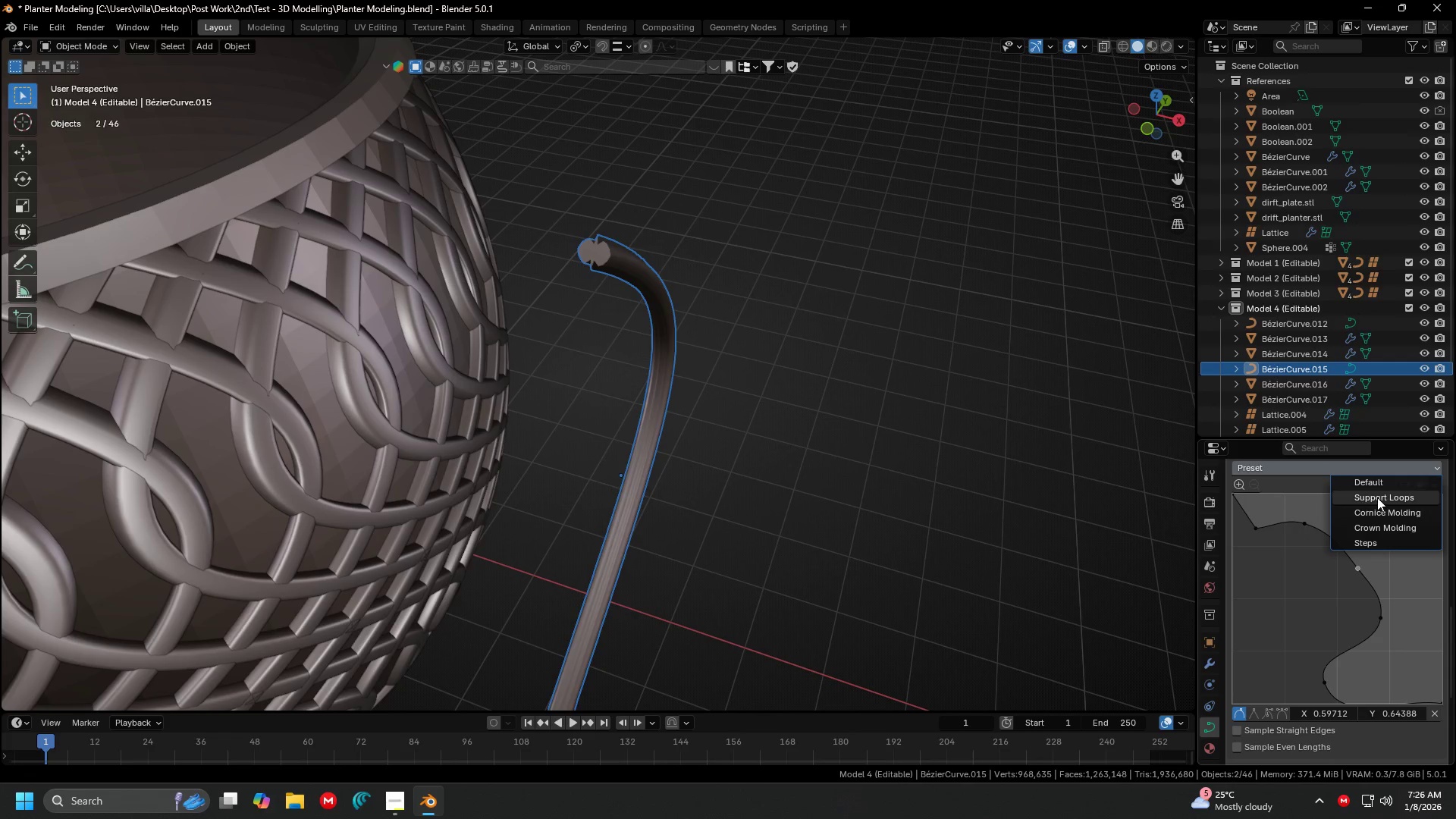 
left_click([1377, 497])
 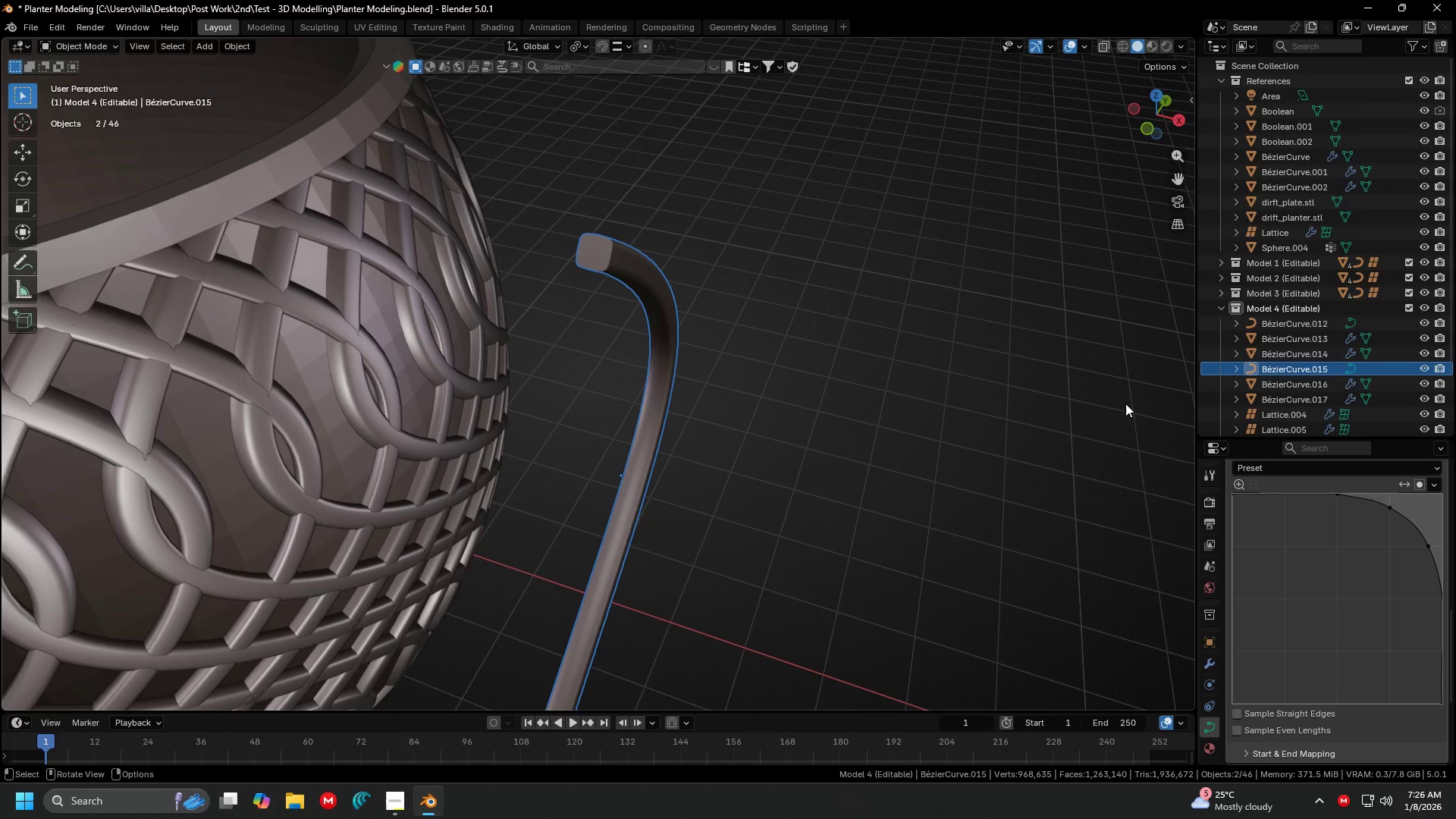 
scroll: coordinate [653, 262], scroll_direction: up, amount: 2.0
 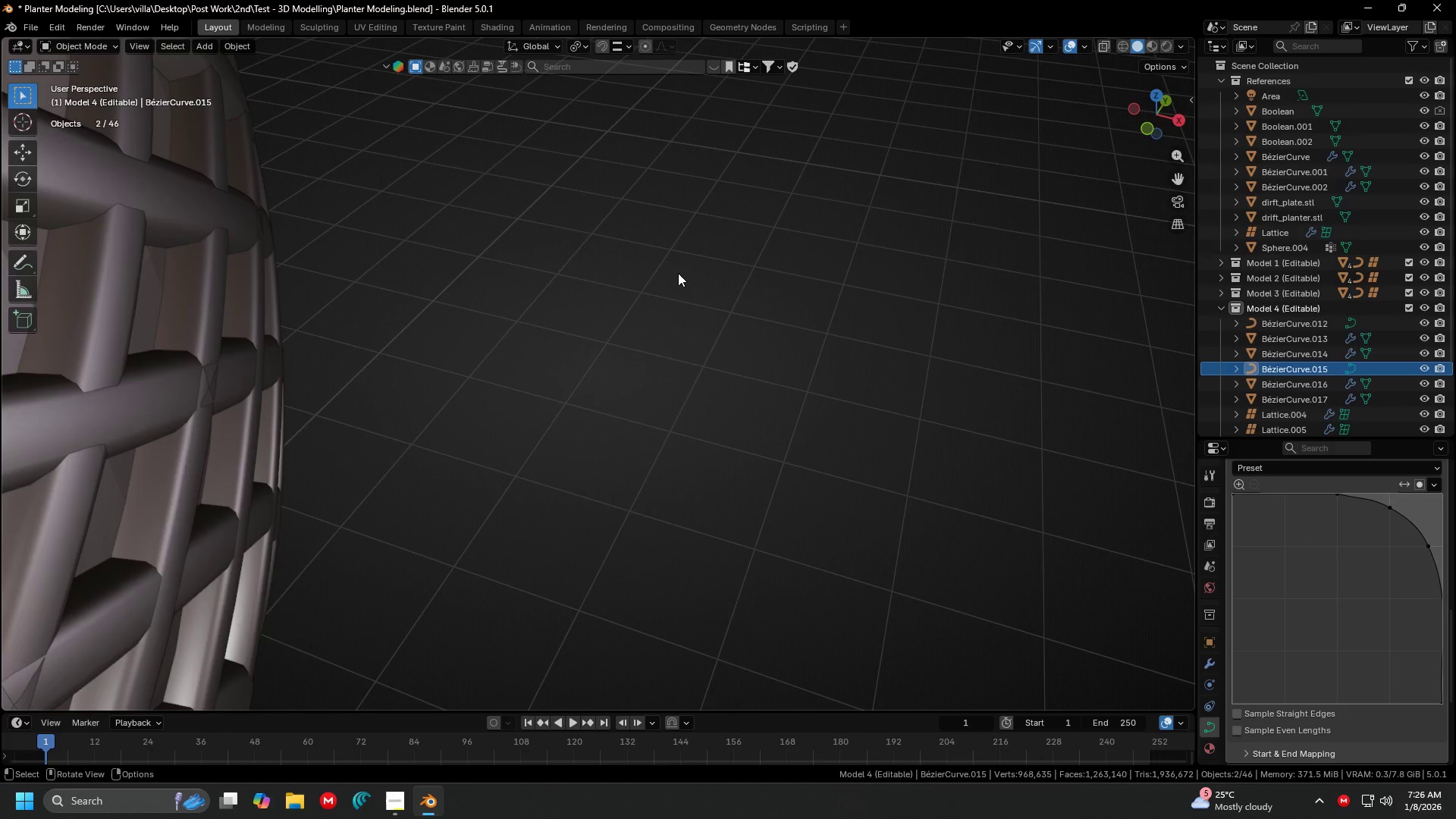 
scroll: coordinate [678, 274], scroll_direction: down, amount: 3.0
 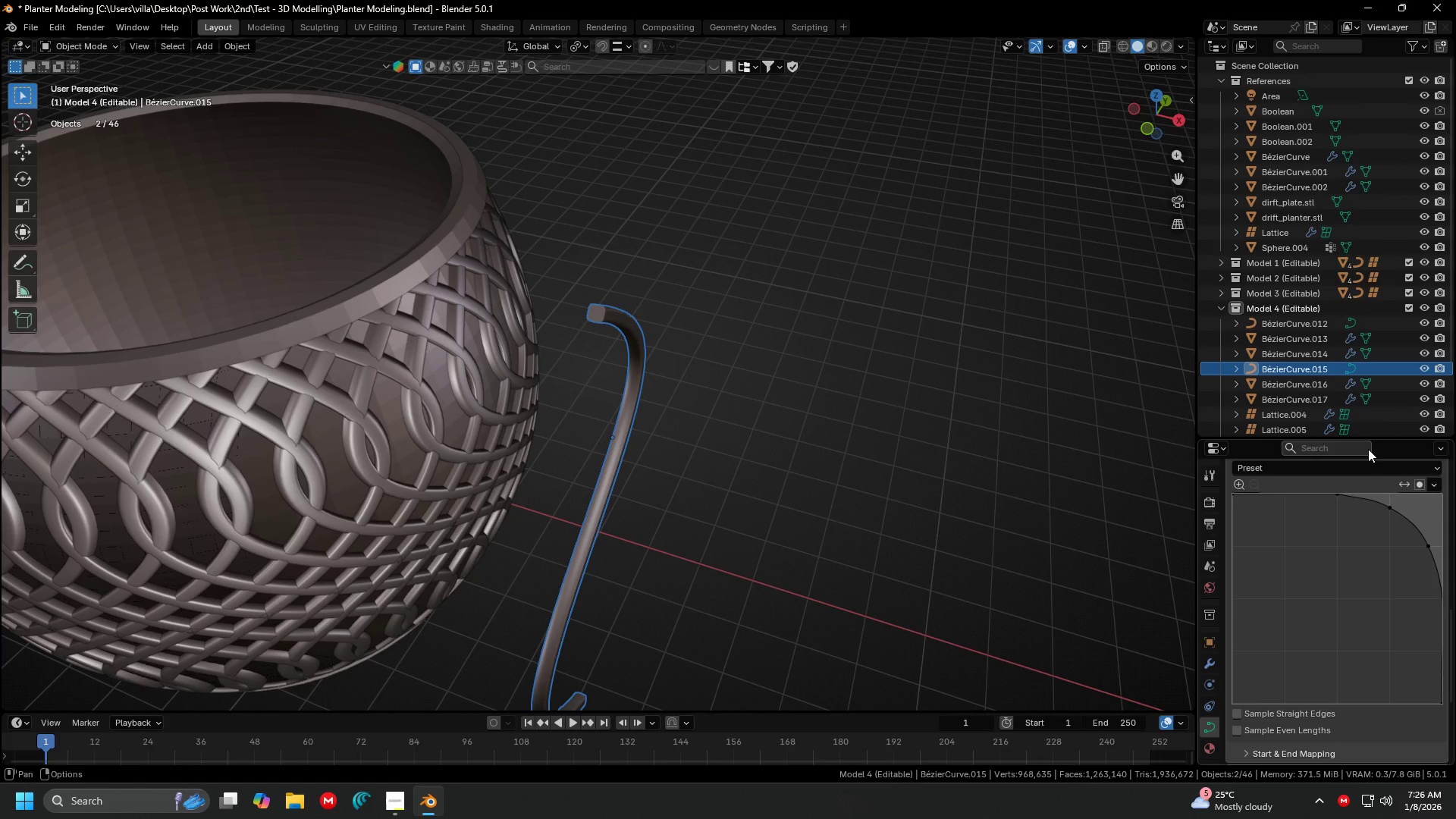 
scroll: coordinate [1399, 560], scroll_direction: up, amount: 12.0
 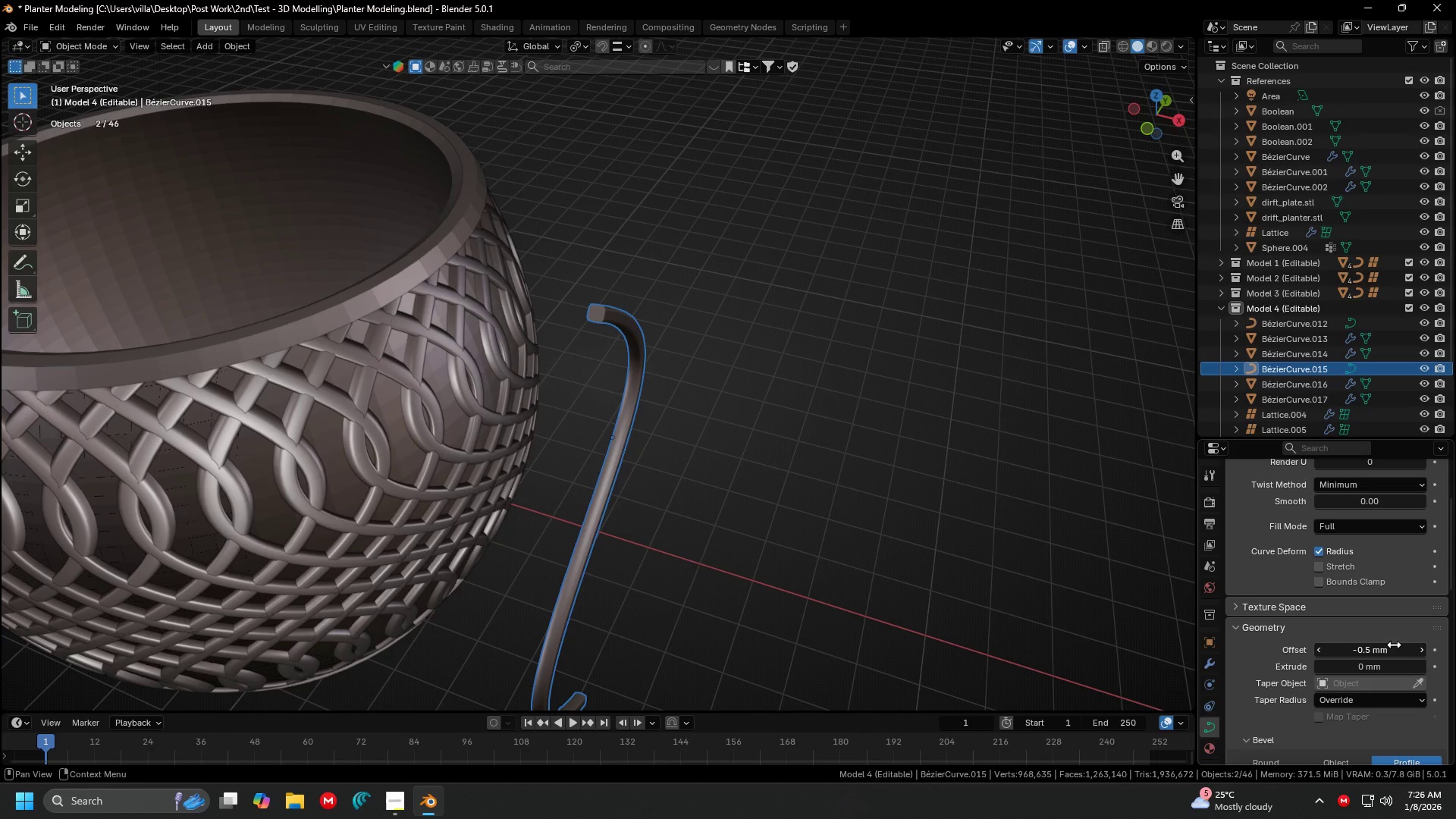 
left_click([1392, 647])
 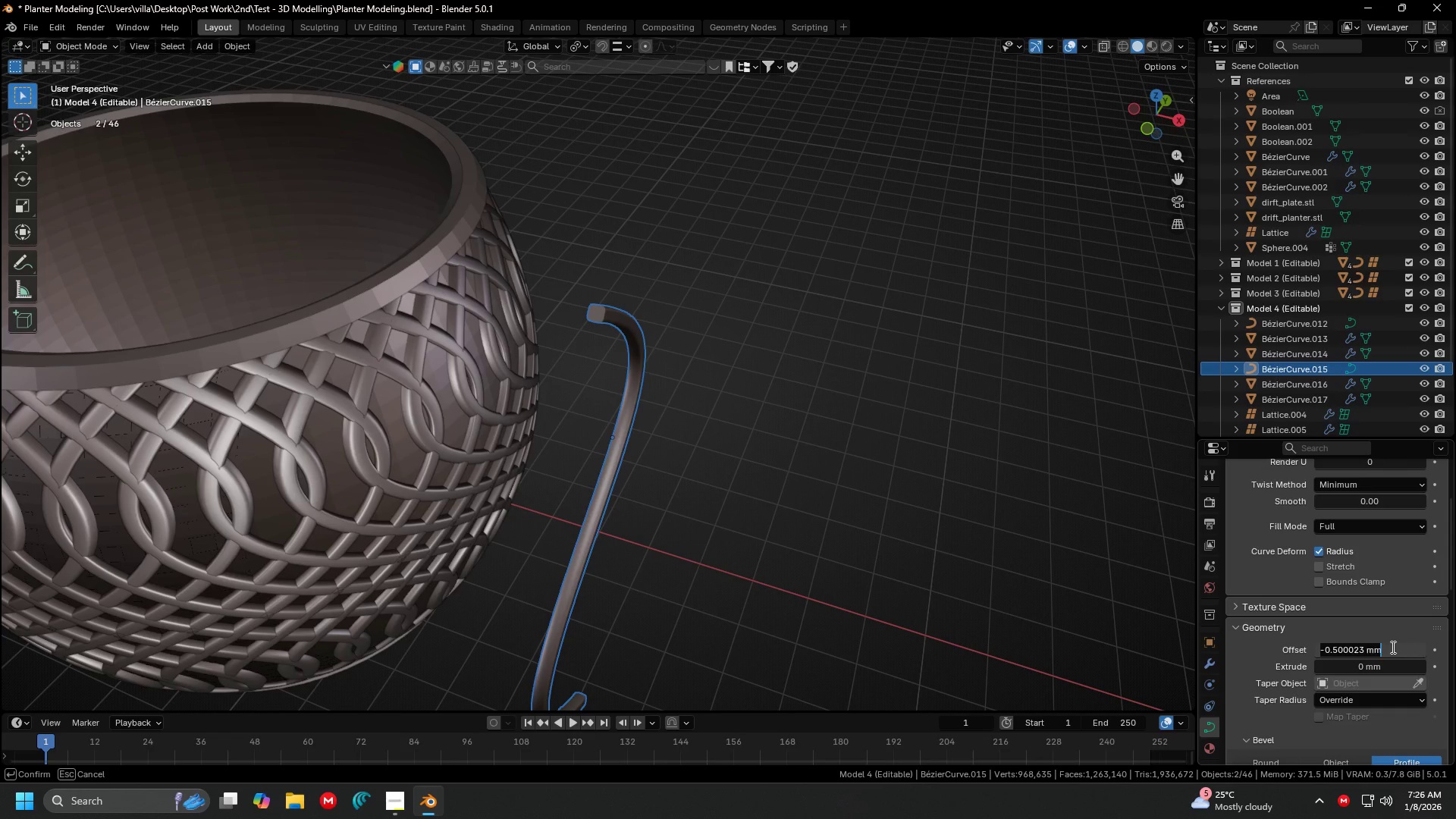 
key(0)
 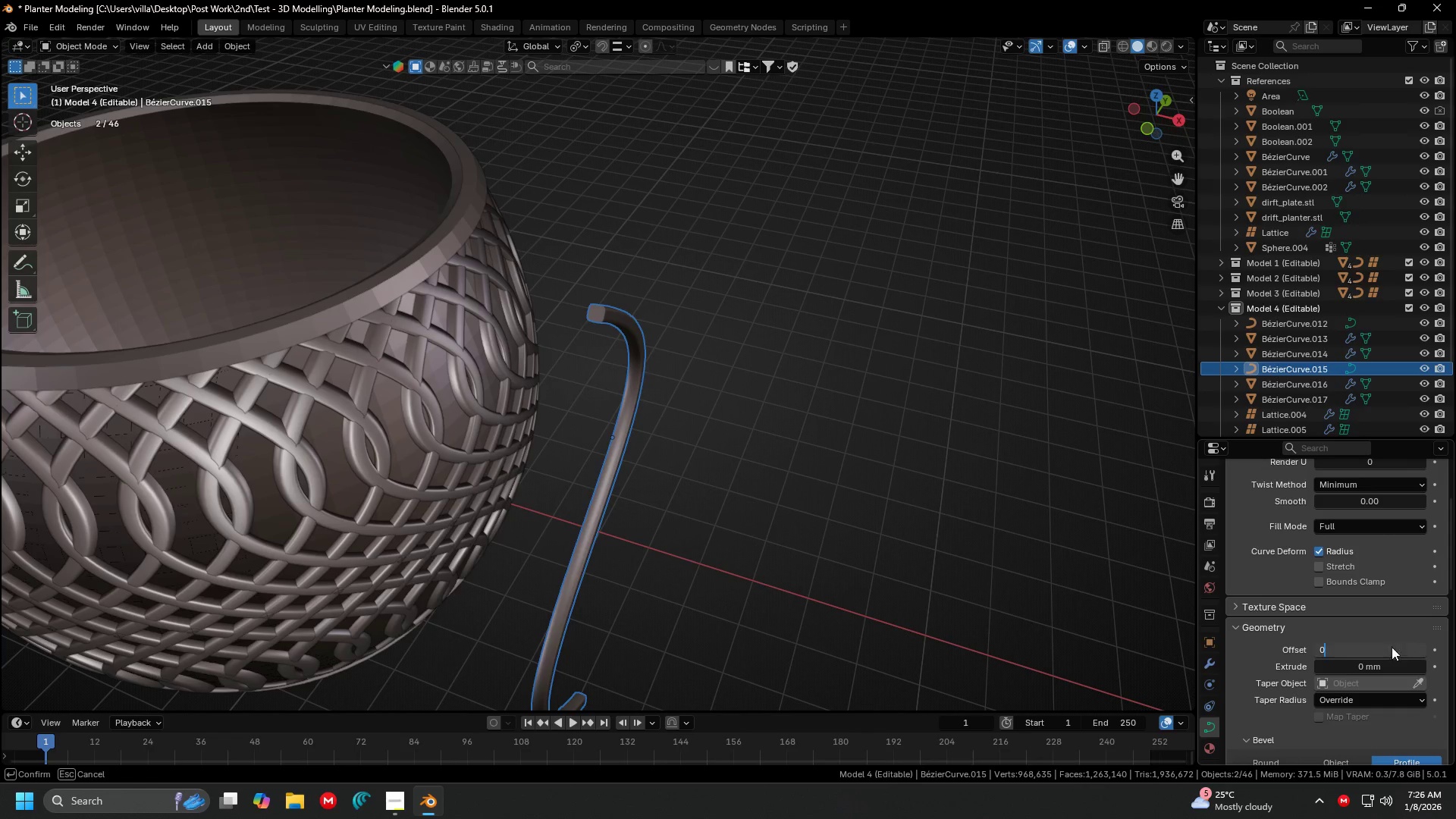 
key(Enter)
 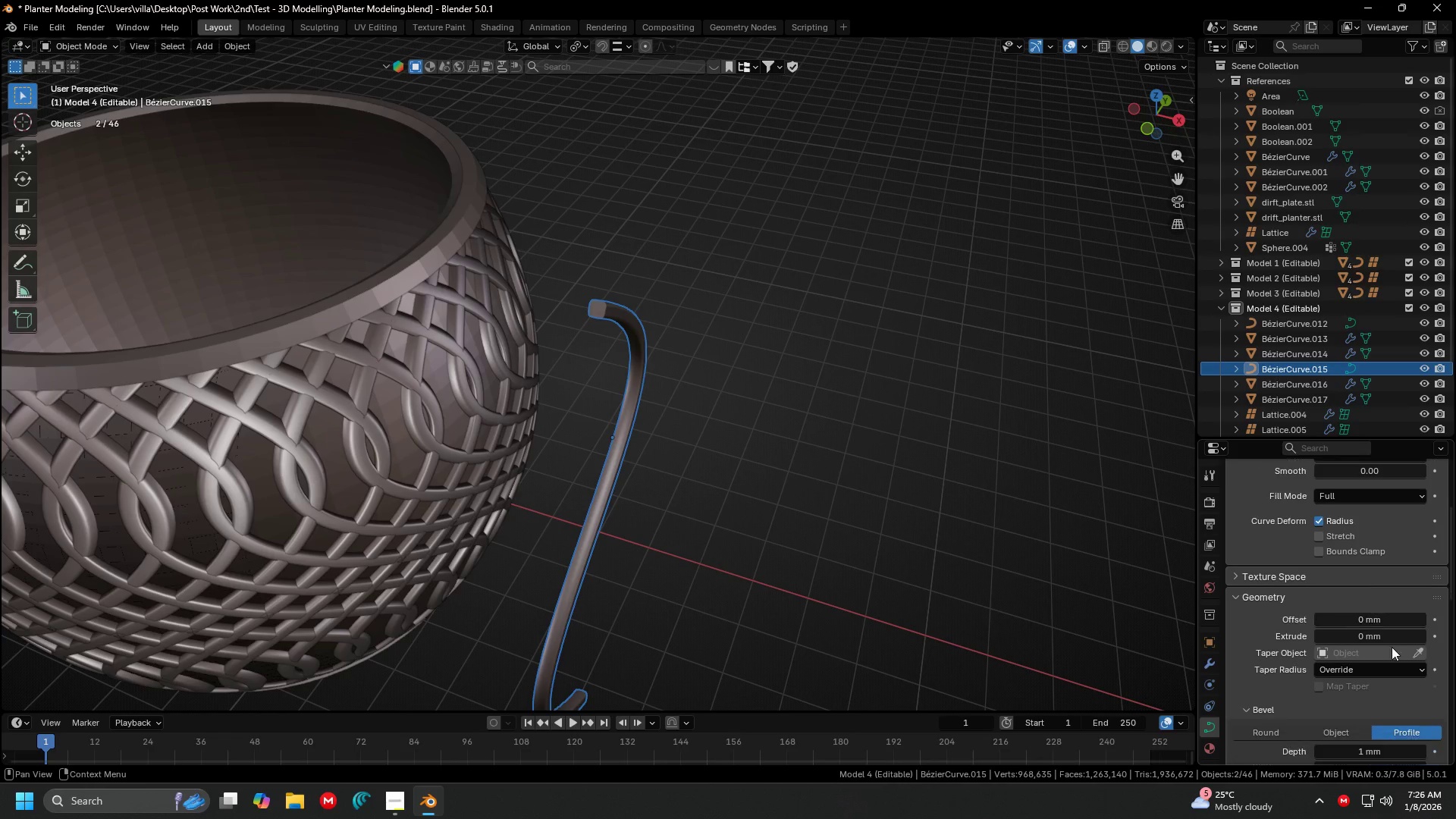 
scroll: coordinate [1392, 647], scroll_direction: down, amount: 3.0
 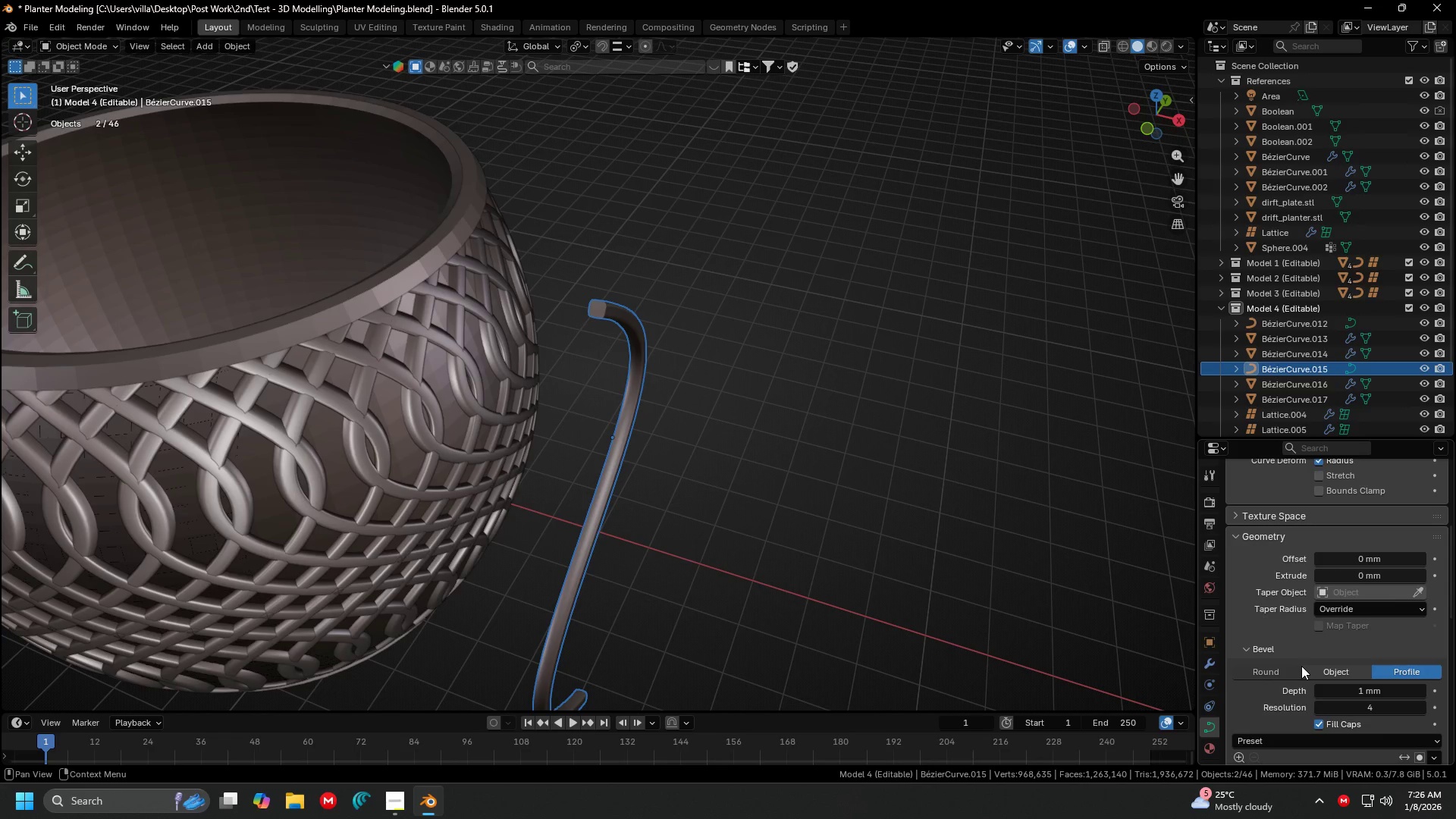 
left_click([1296, 666])
 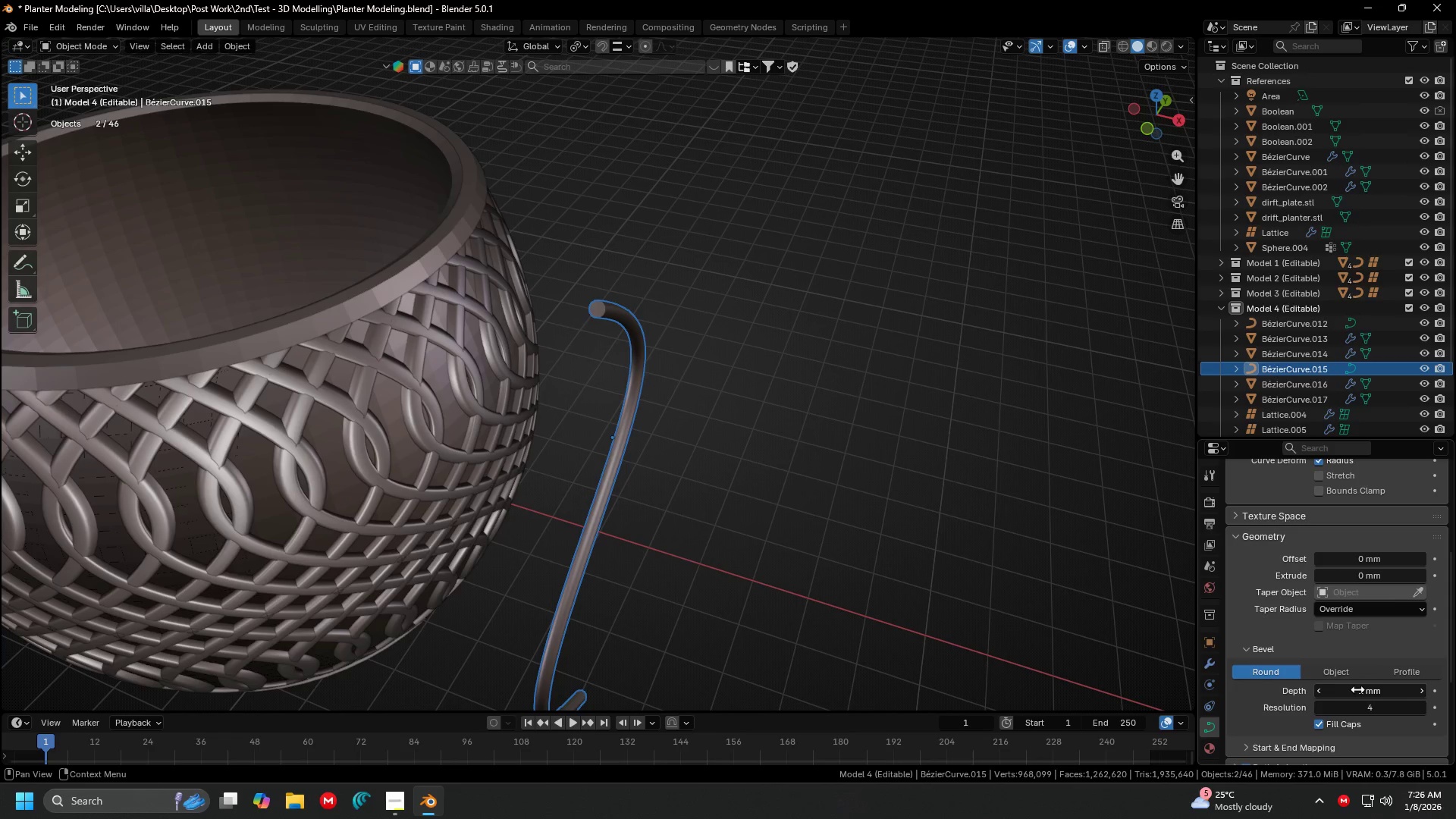 
left_click([1362, 694])
 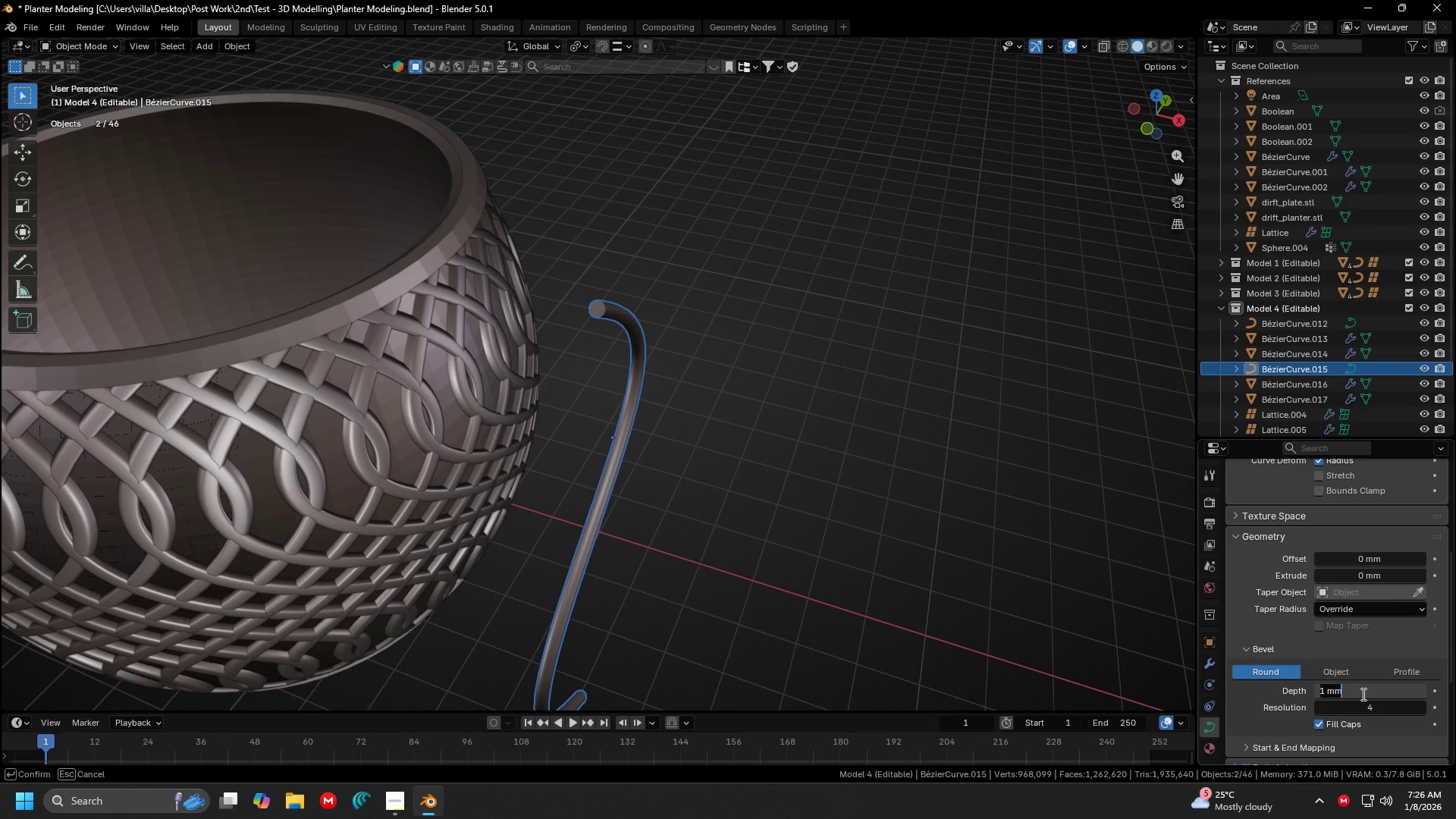 
key(0)
 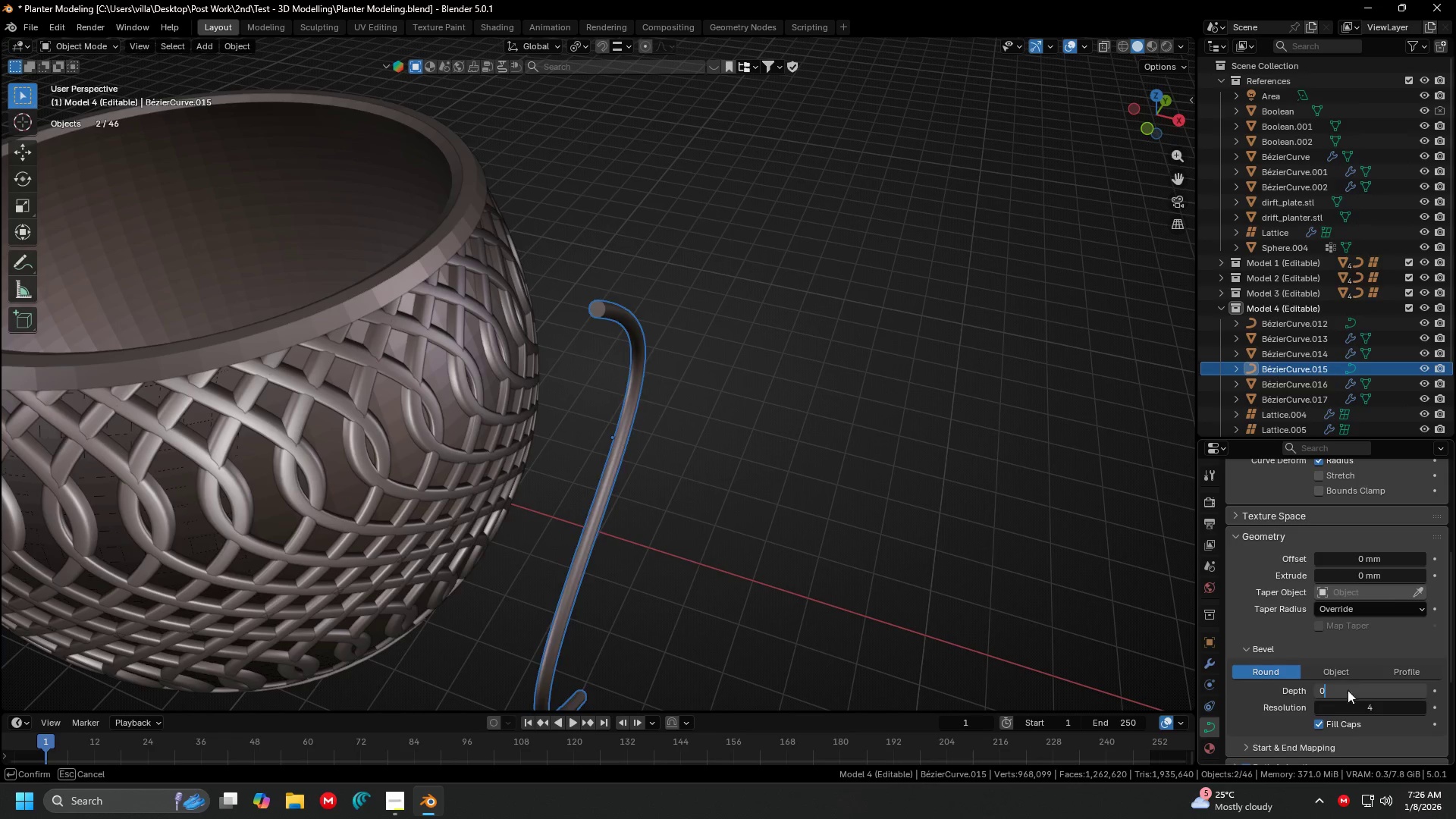 
key(Enter)
 